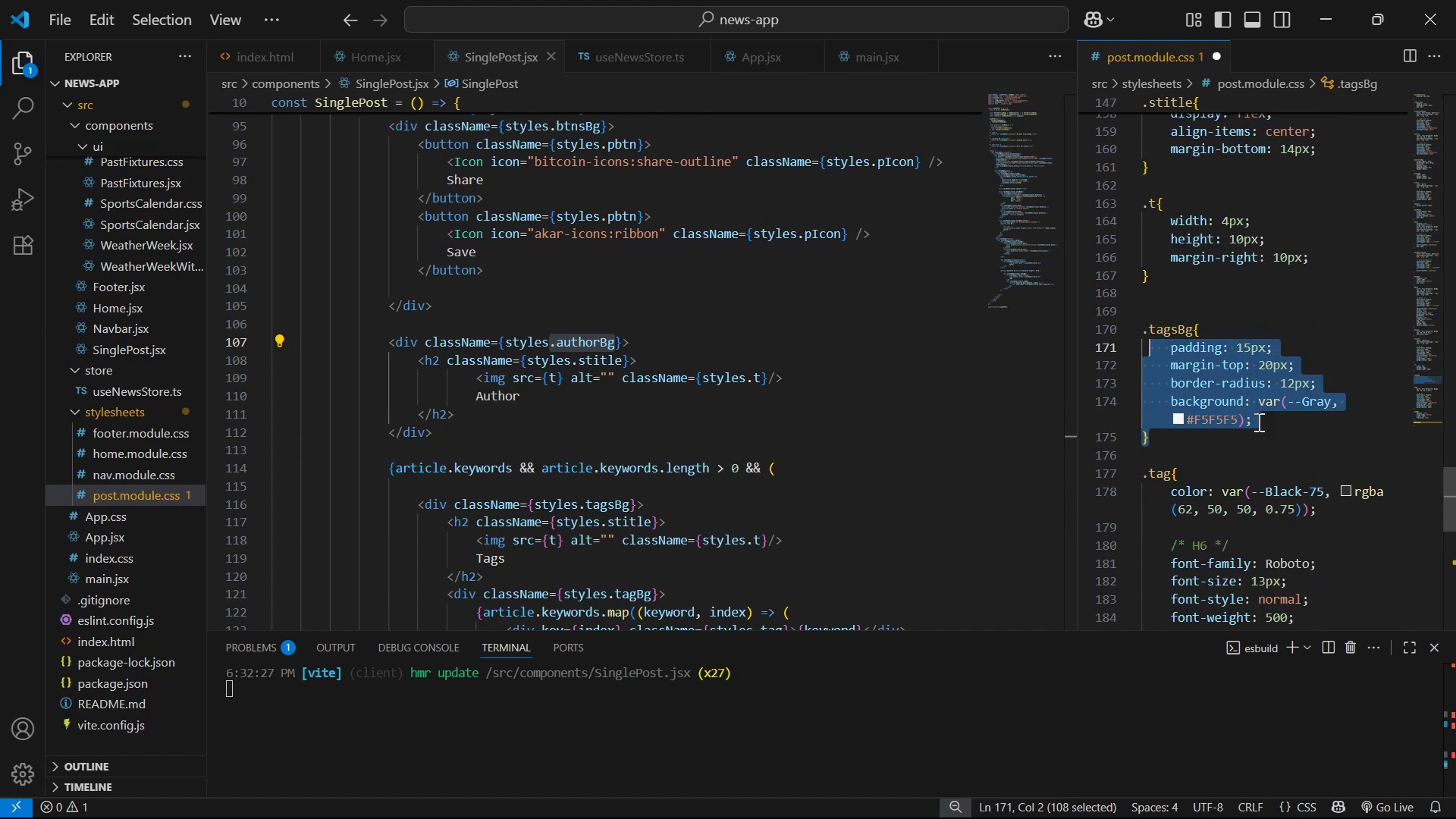 
key(Control+C)
 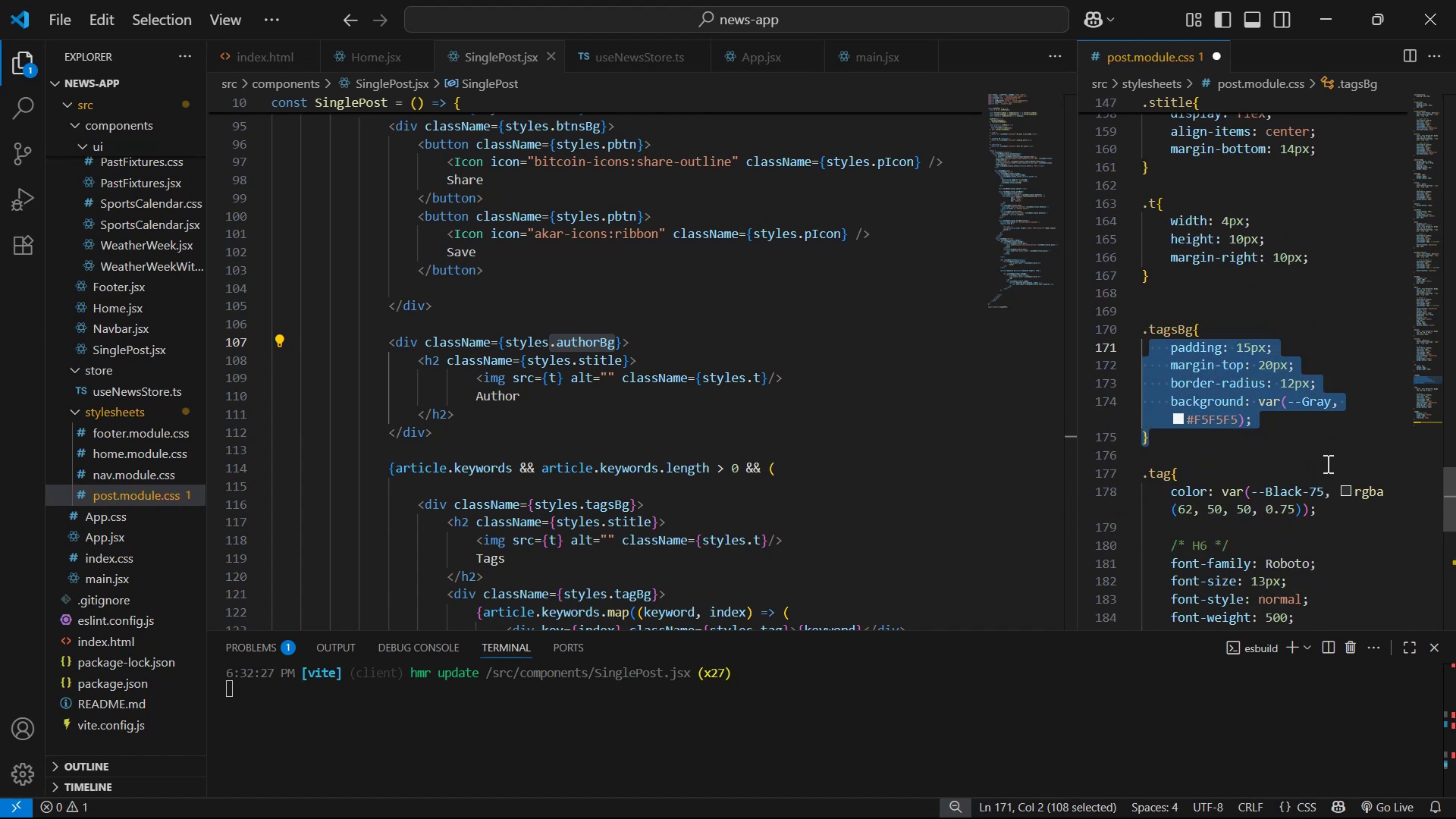 
scroll: coordinate [1318, 475], scroll_direction: down, amount: 6.0
 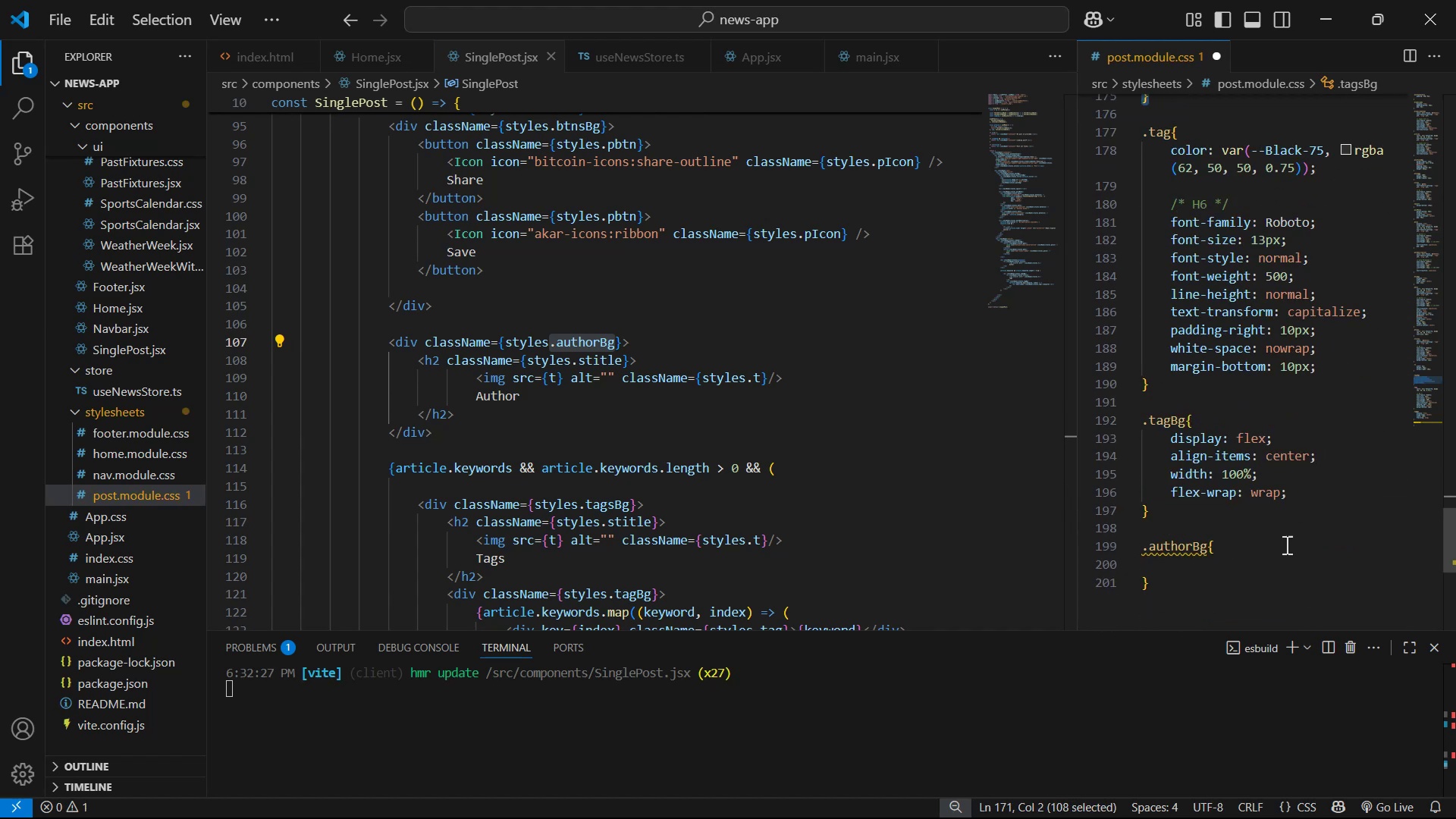 
key(Control+V)
 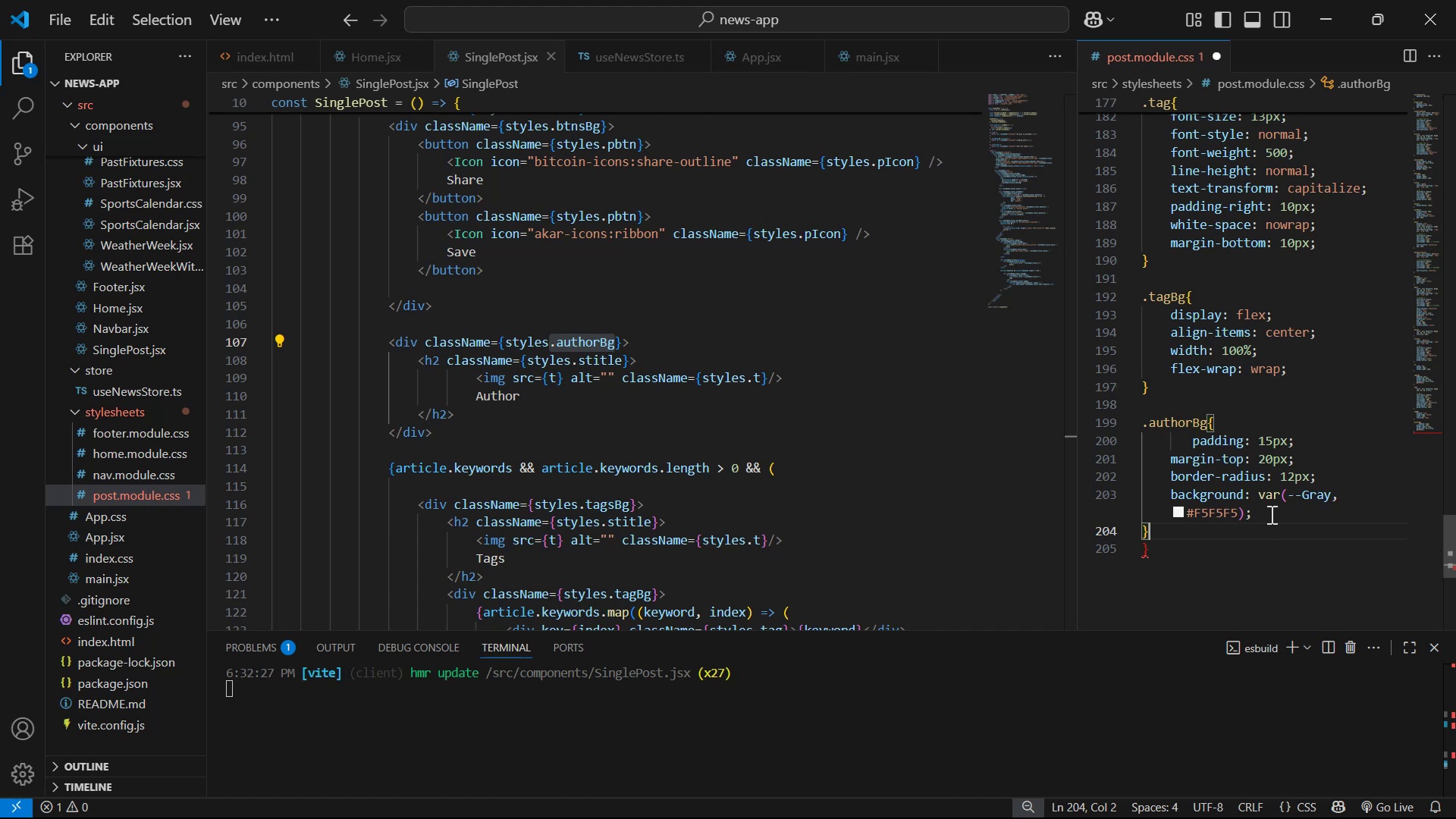 
left_click([1259, 560])
 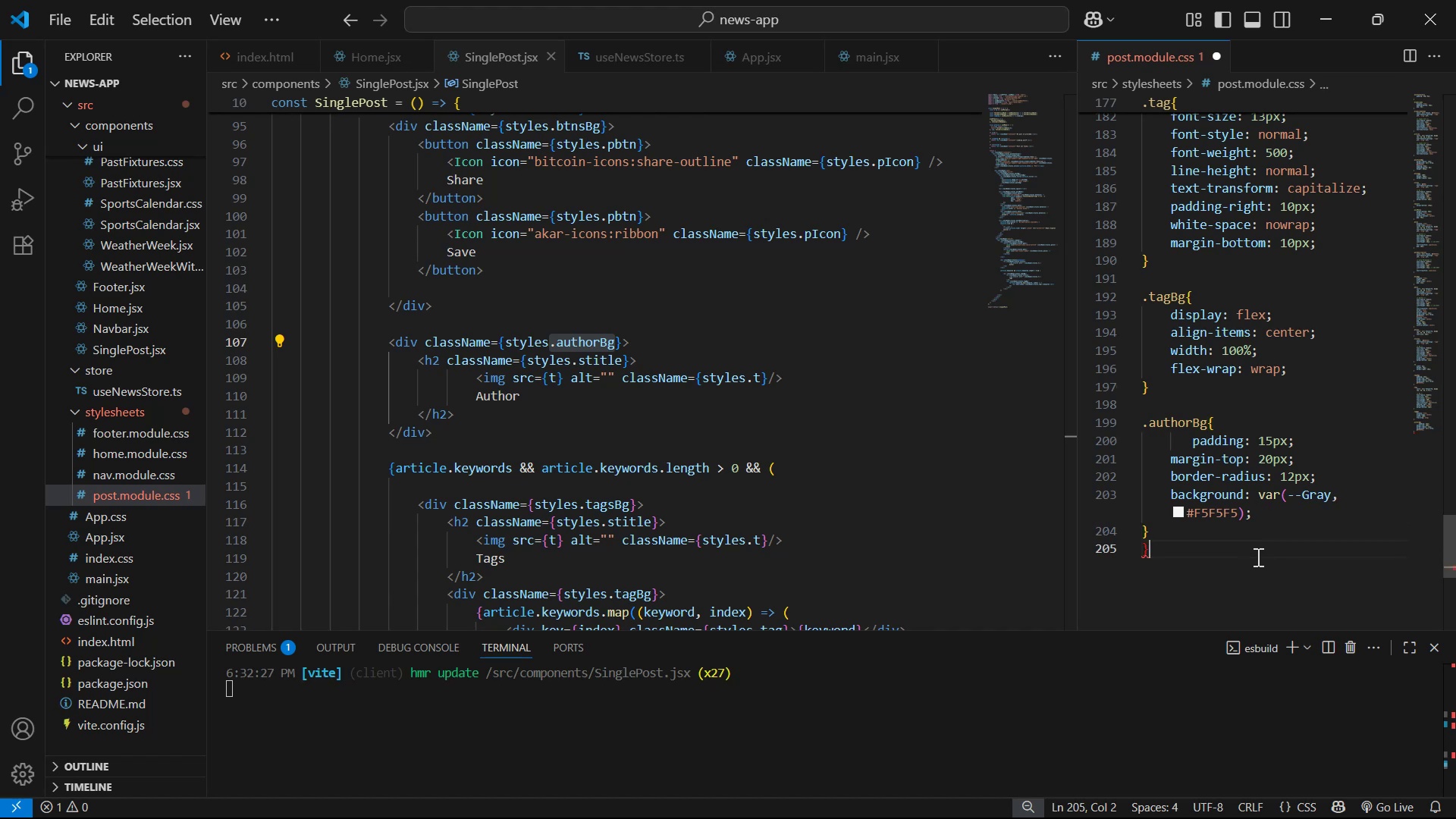 
key(Backspace)
 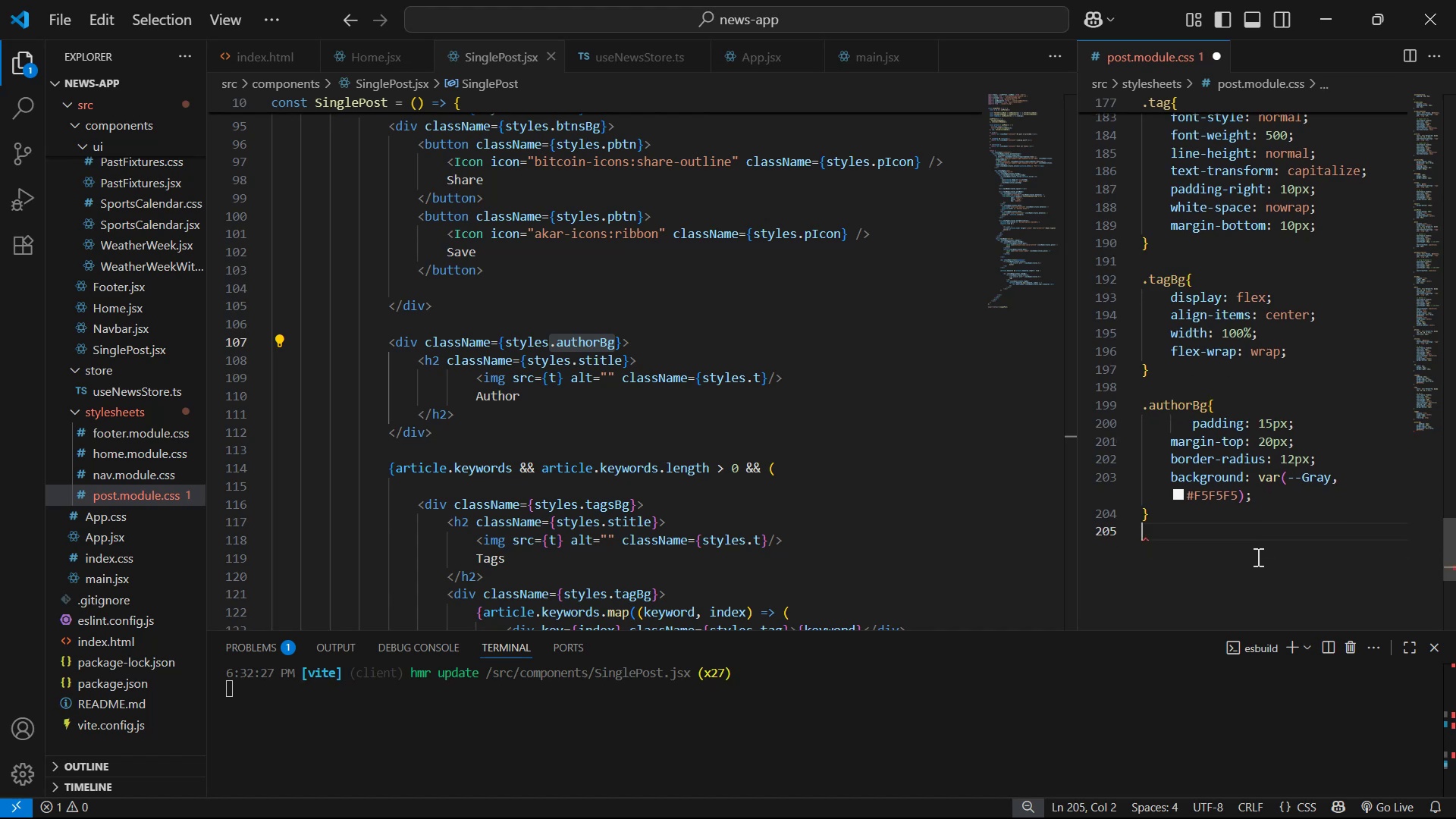 
key(Control+ControlLeft)
 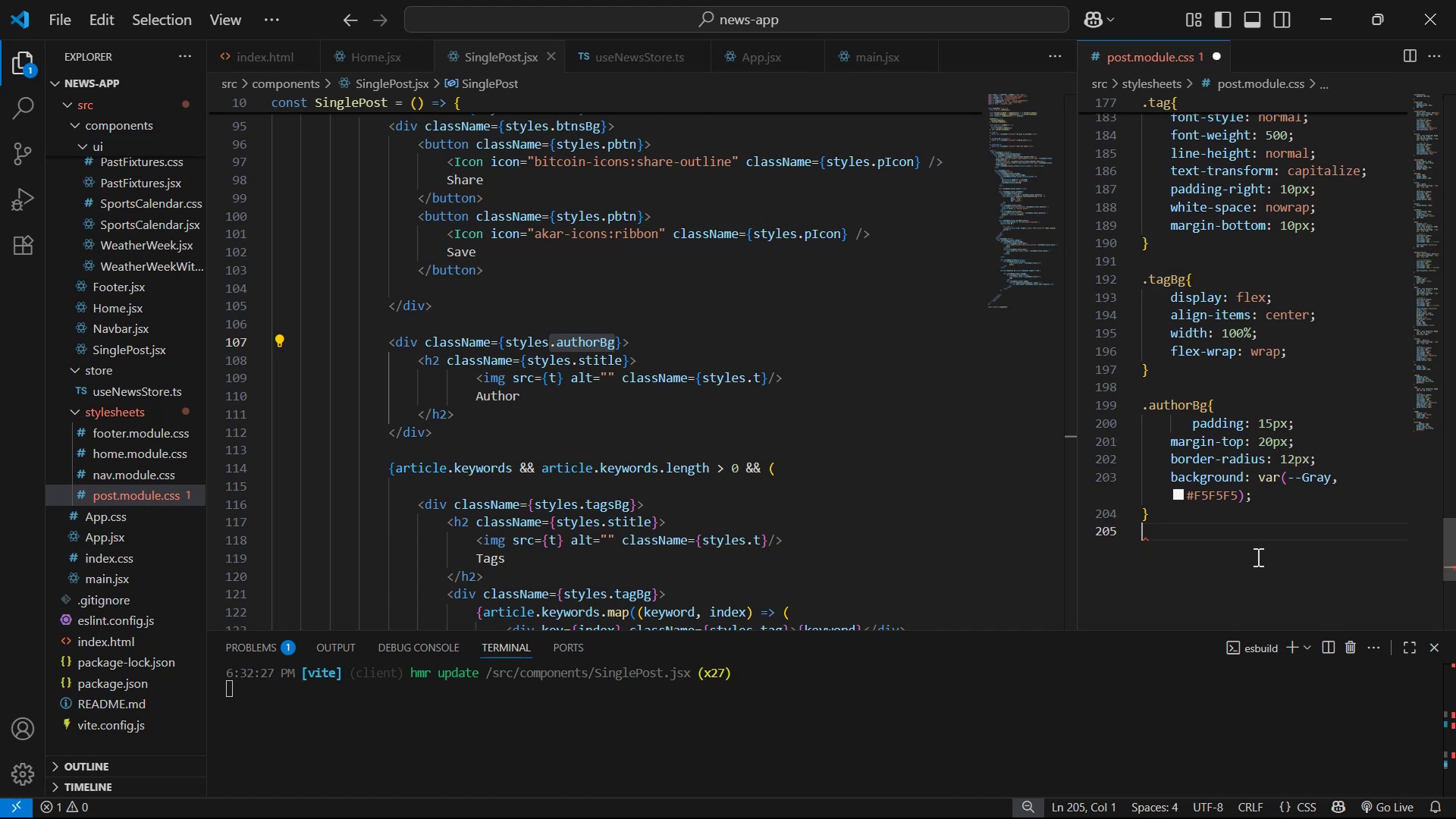 
key(Control+S)
 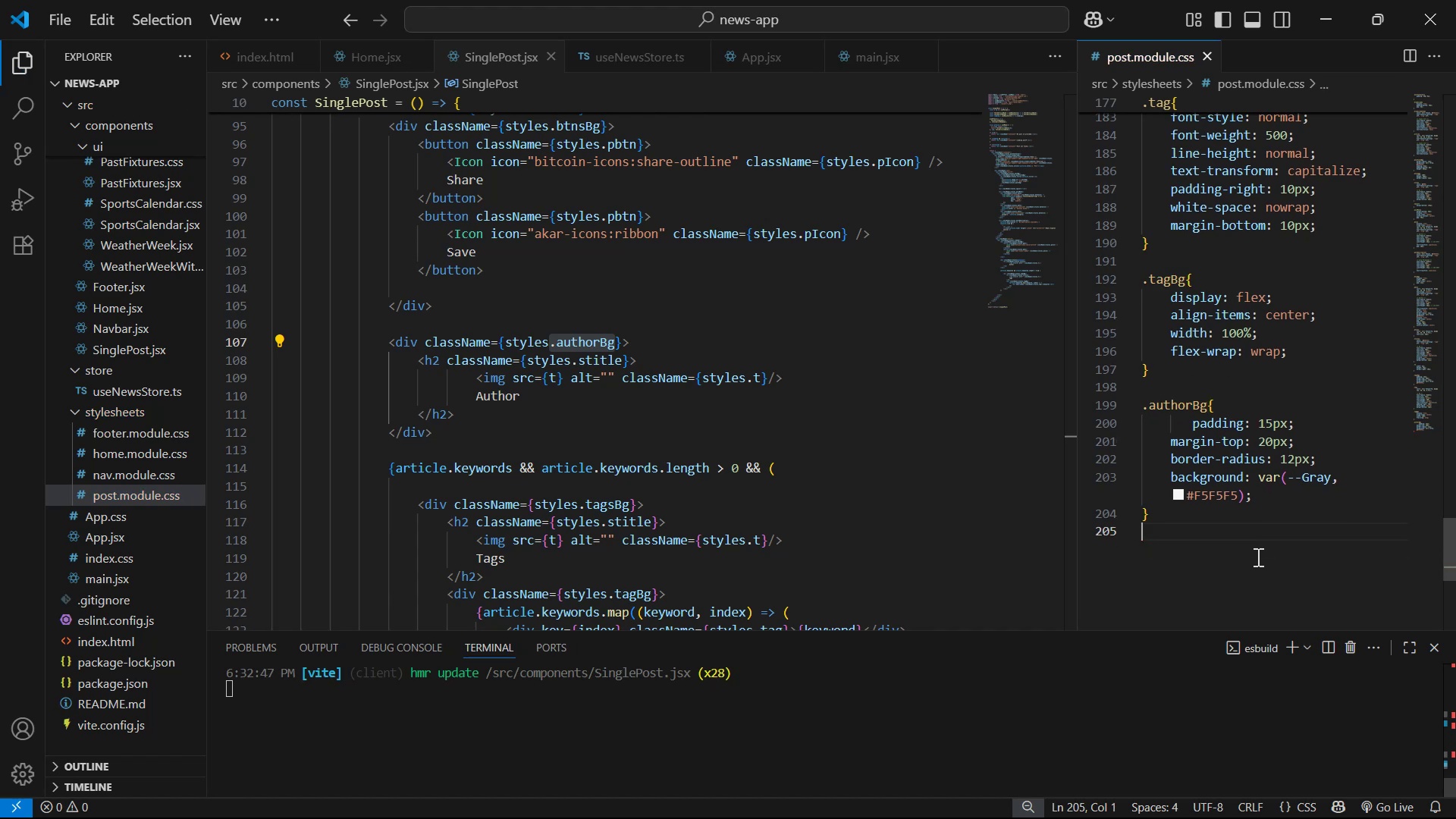 
key(Alt+Tab)
 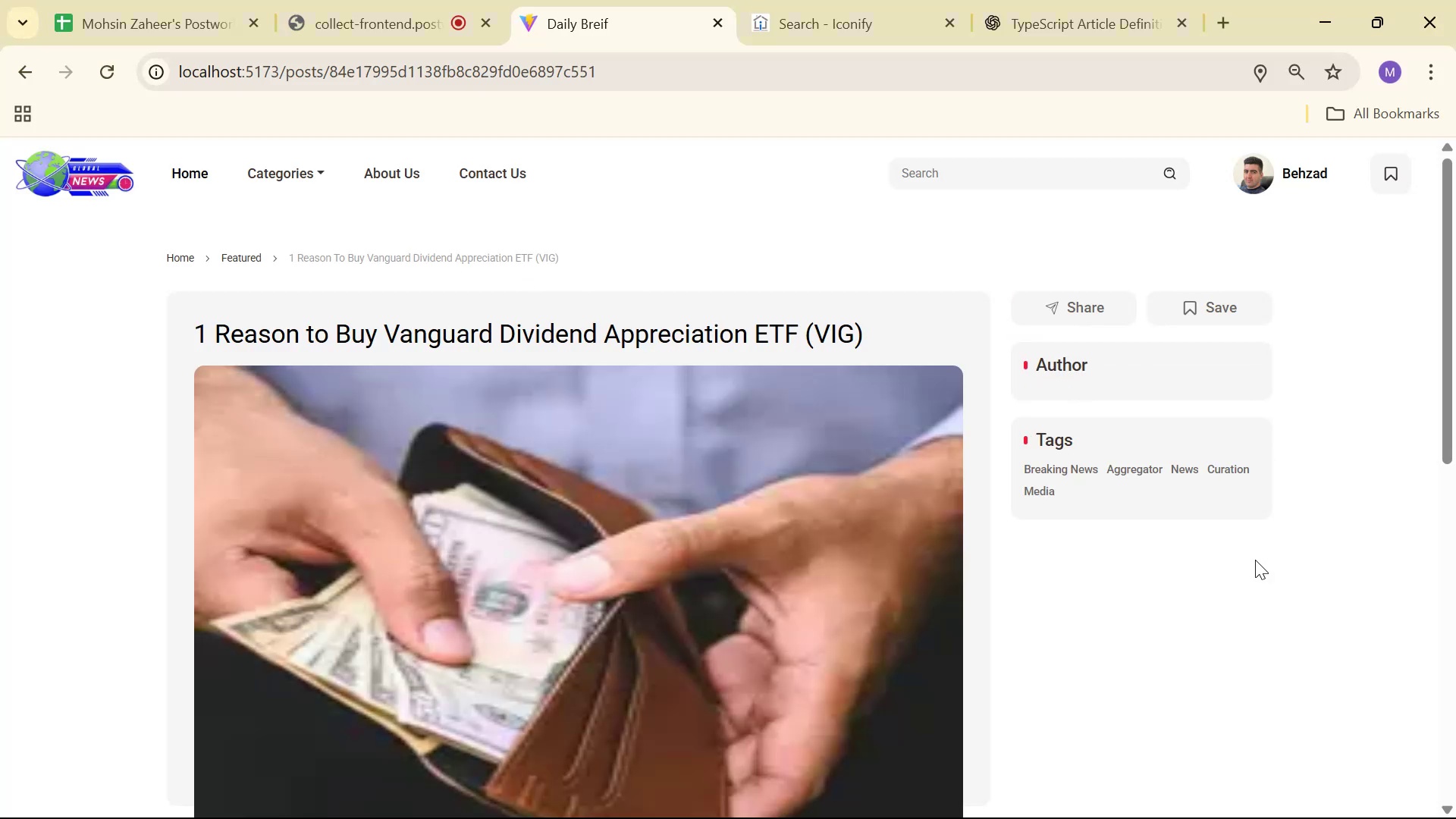 
key(Alt+AltLeft)
 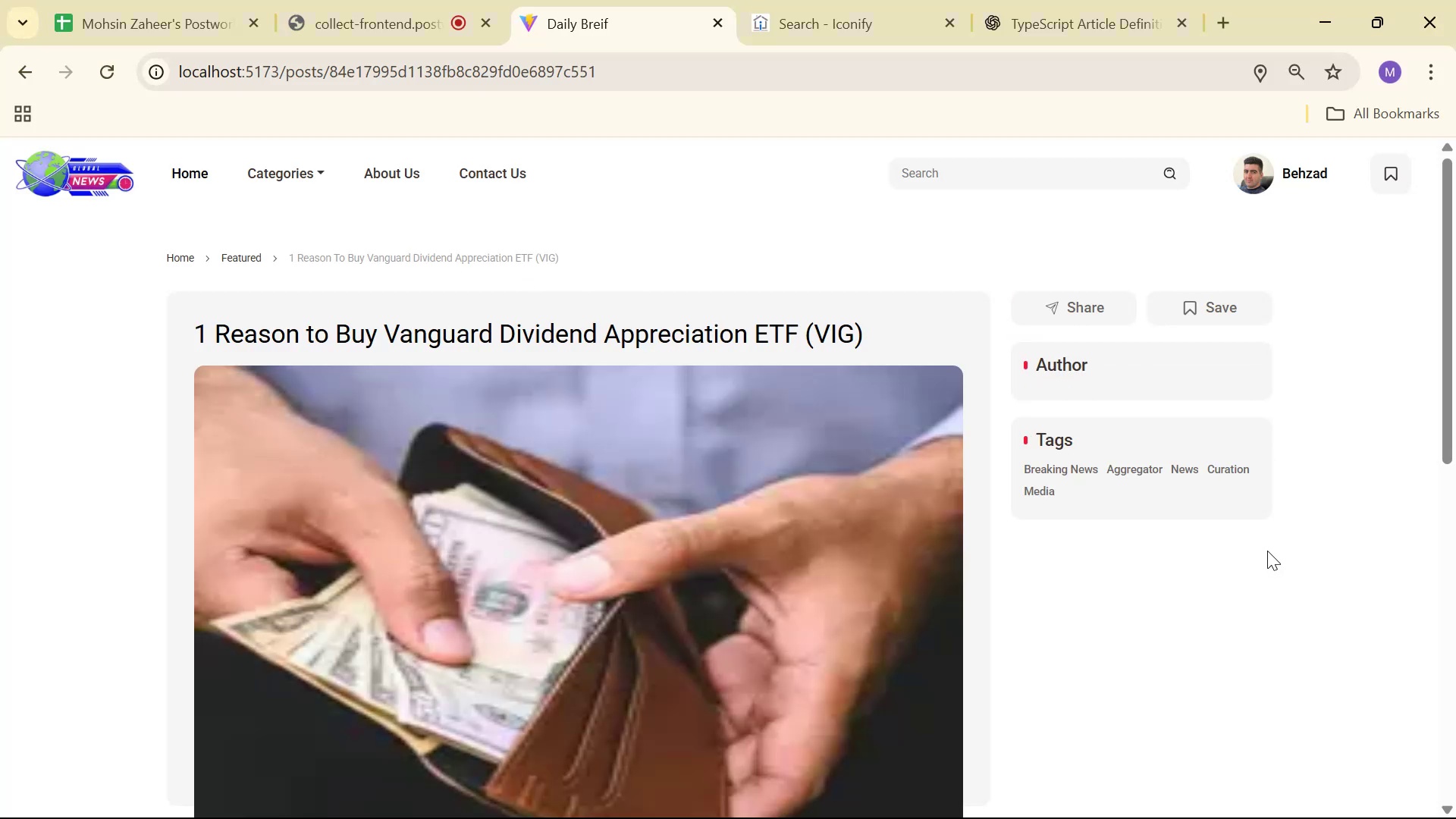 
key(Alt+Tab)
 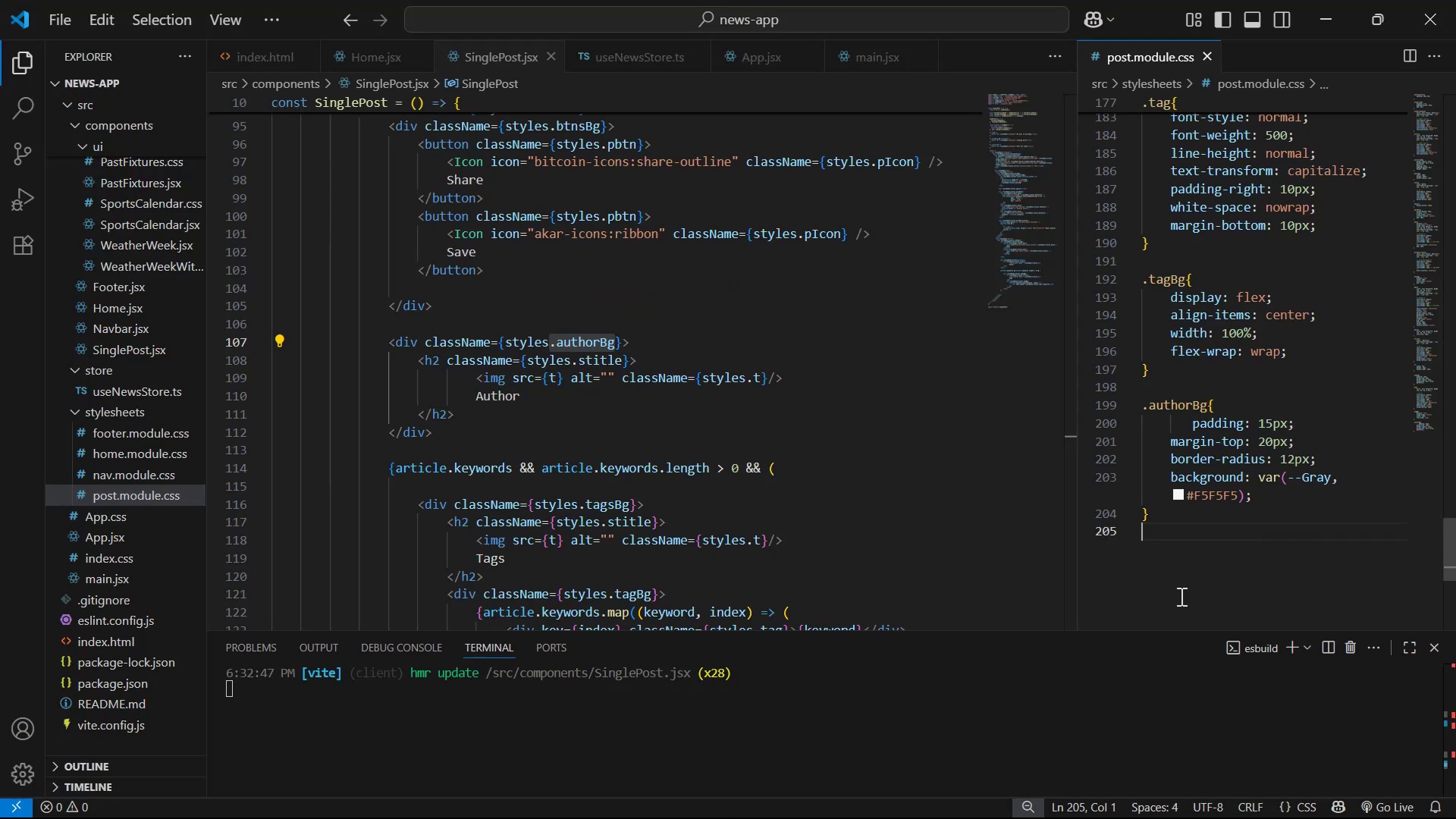 
scroll: coordinate [914, 571], scroll_direction: down, amount: 3.0
 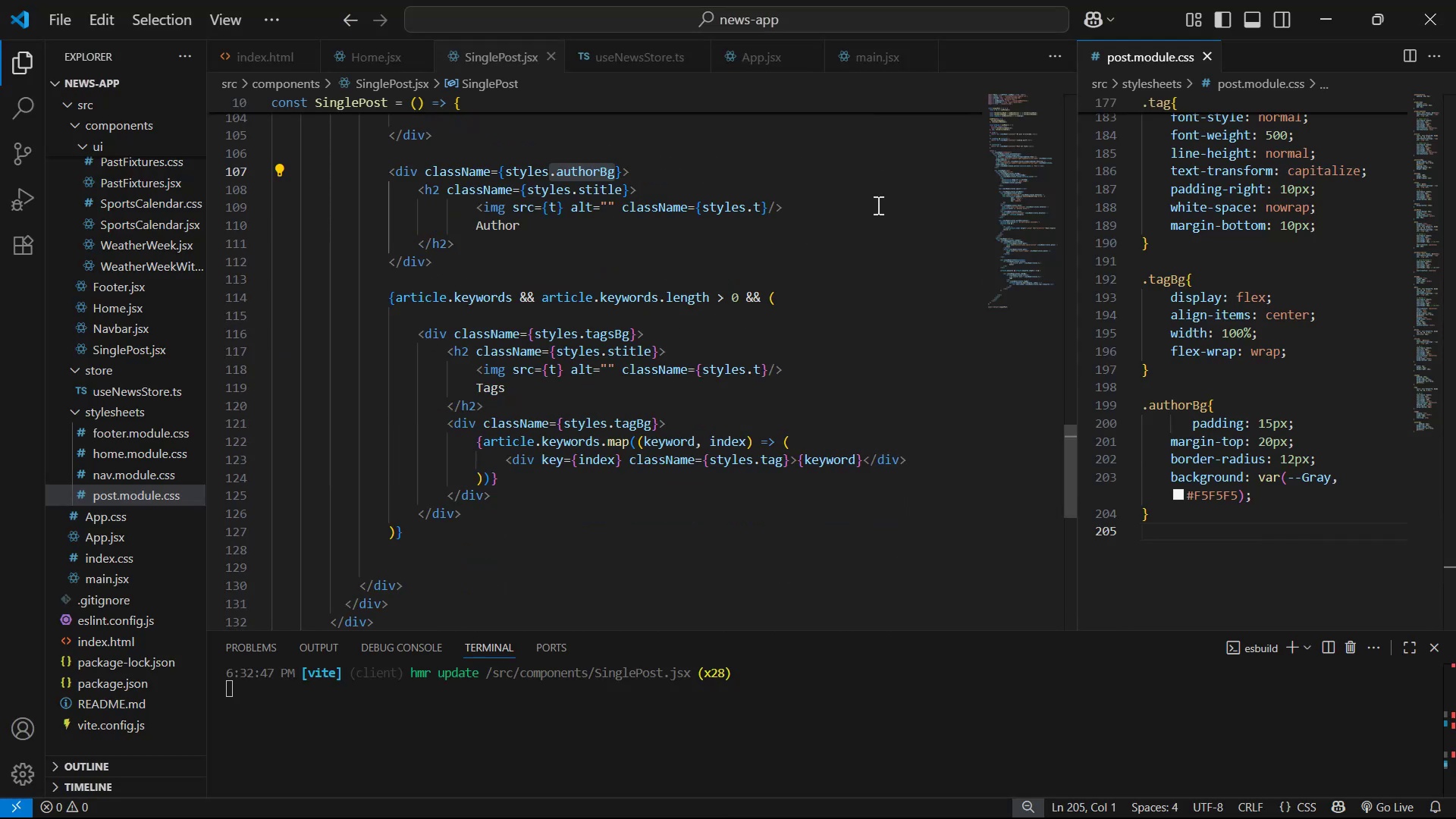 
double_click([597, 231])
 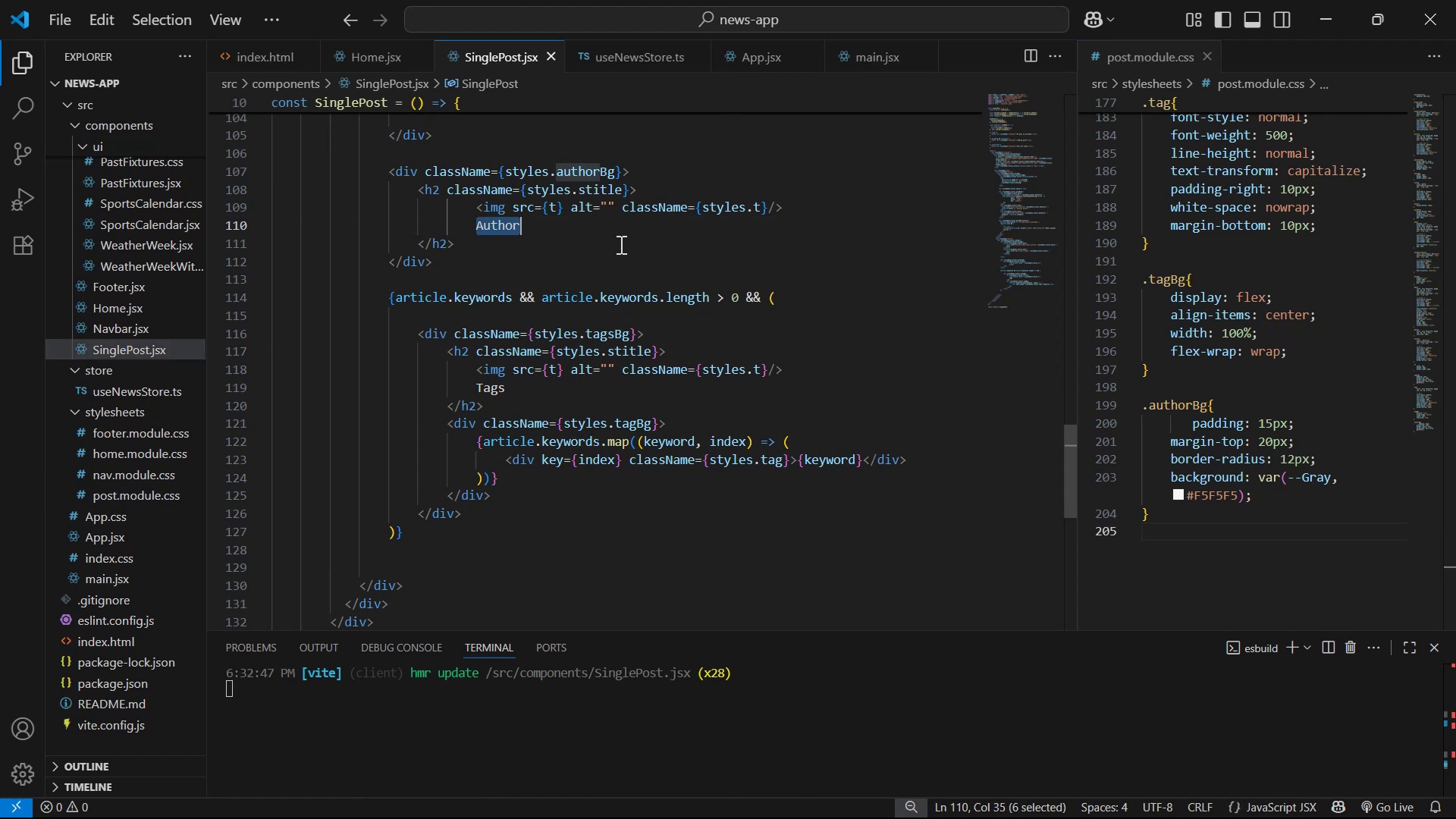 
triple_click([620, 244])
 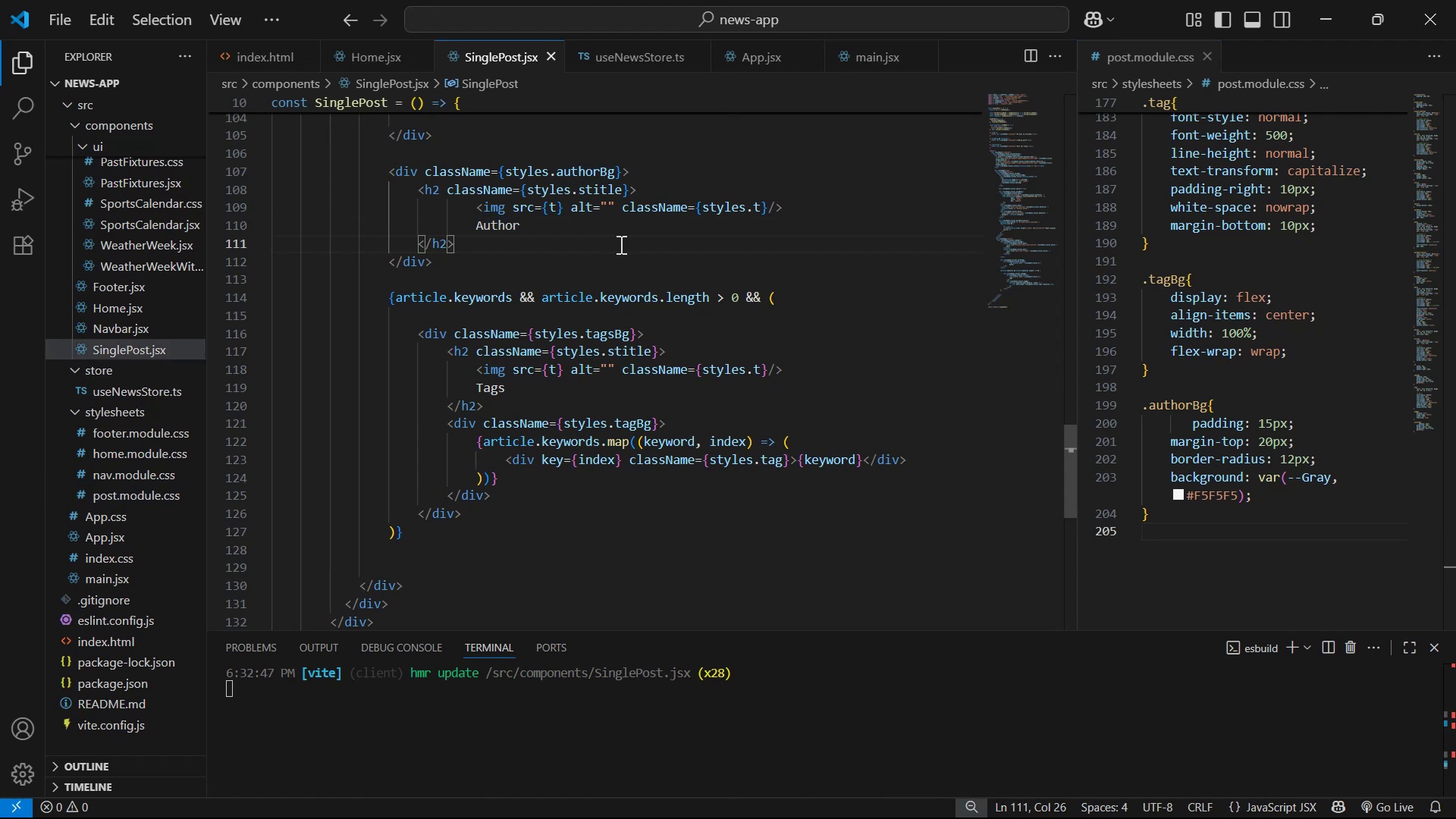 
key(Enter)
 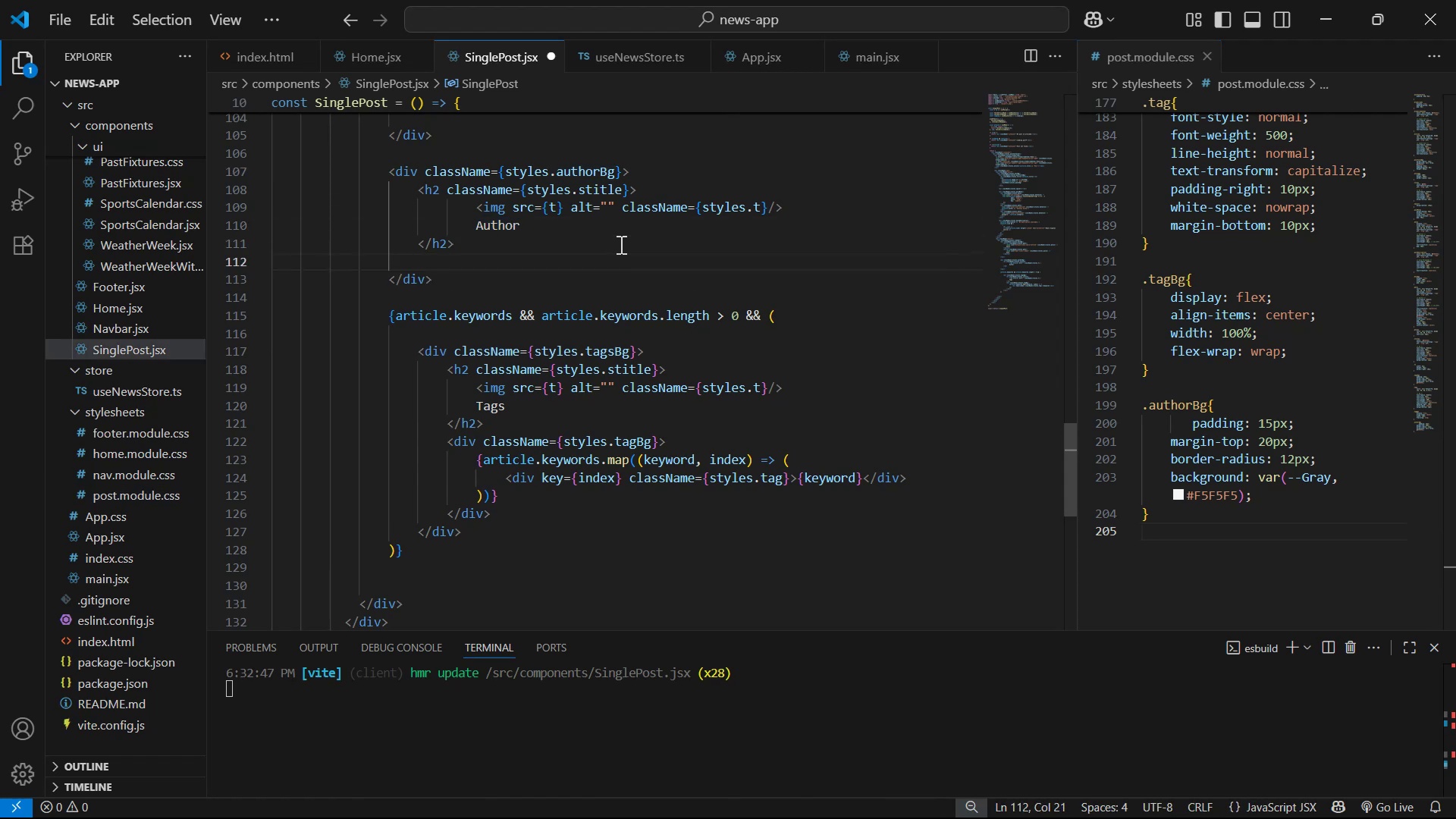 
type(div)
 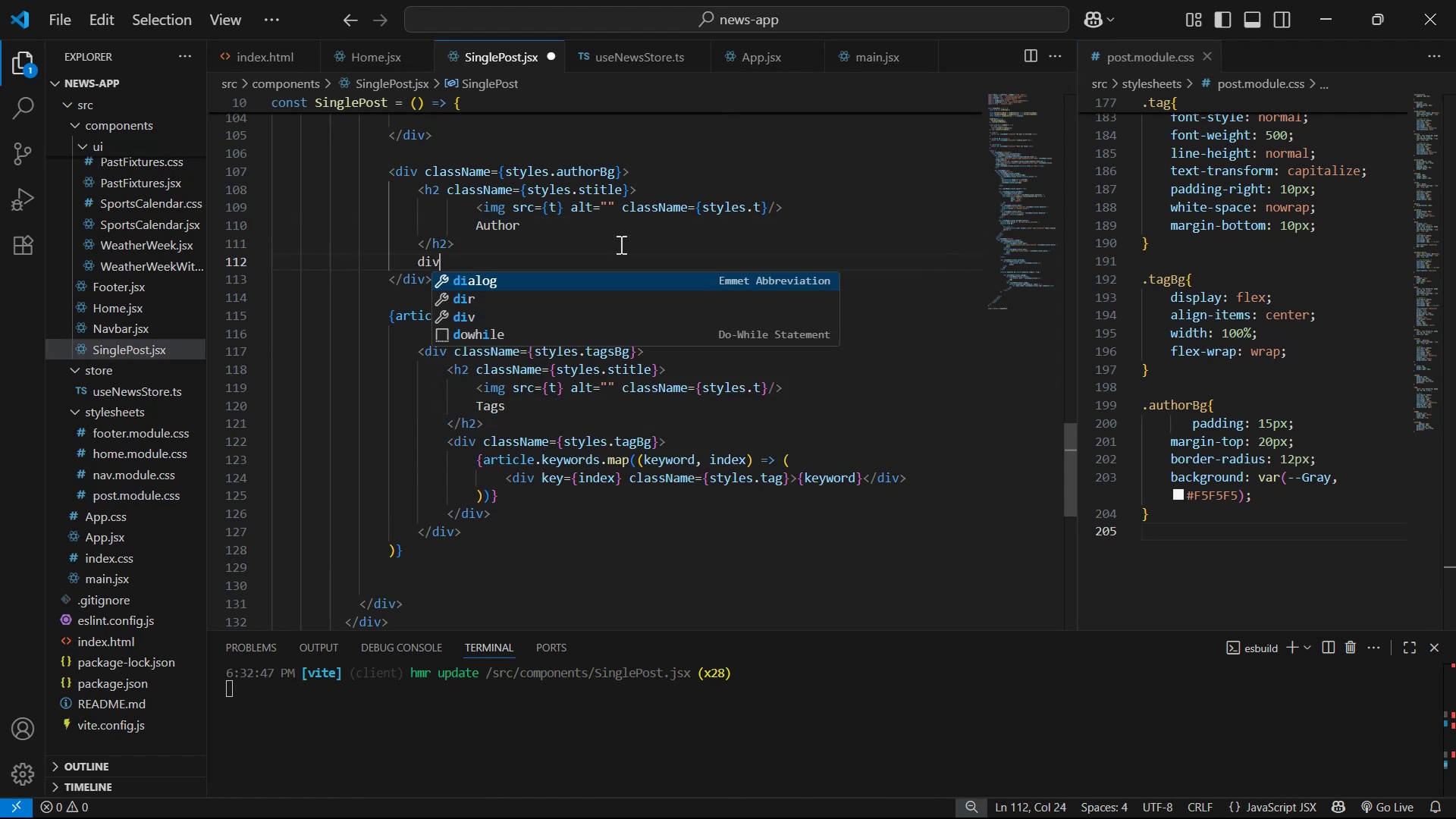 
key(Enter)
 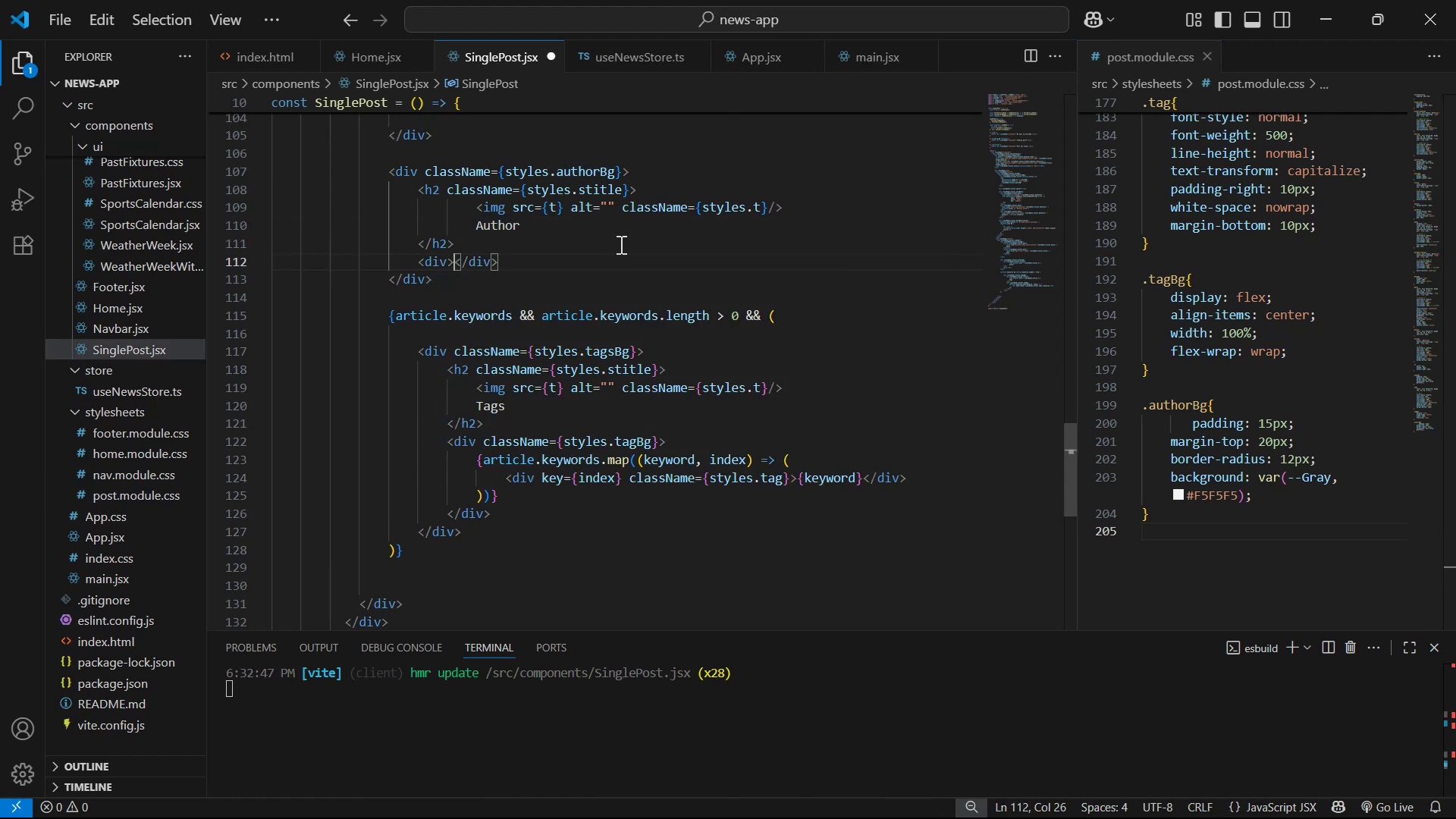 
key(Enter)
 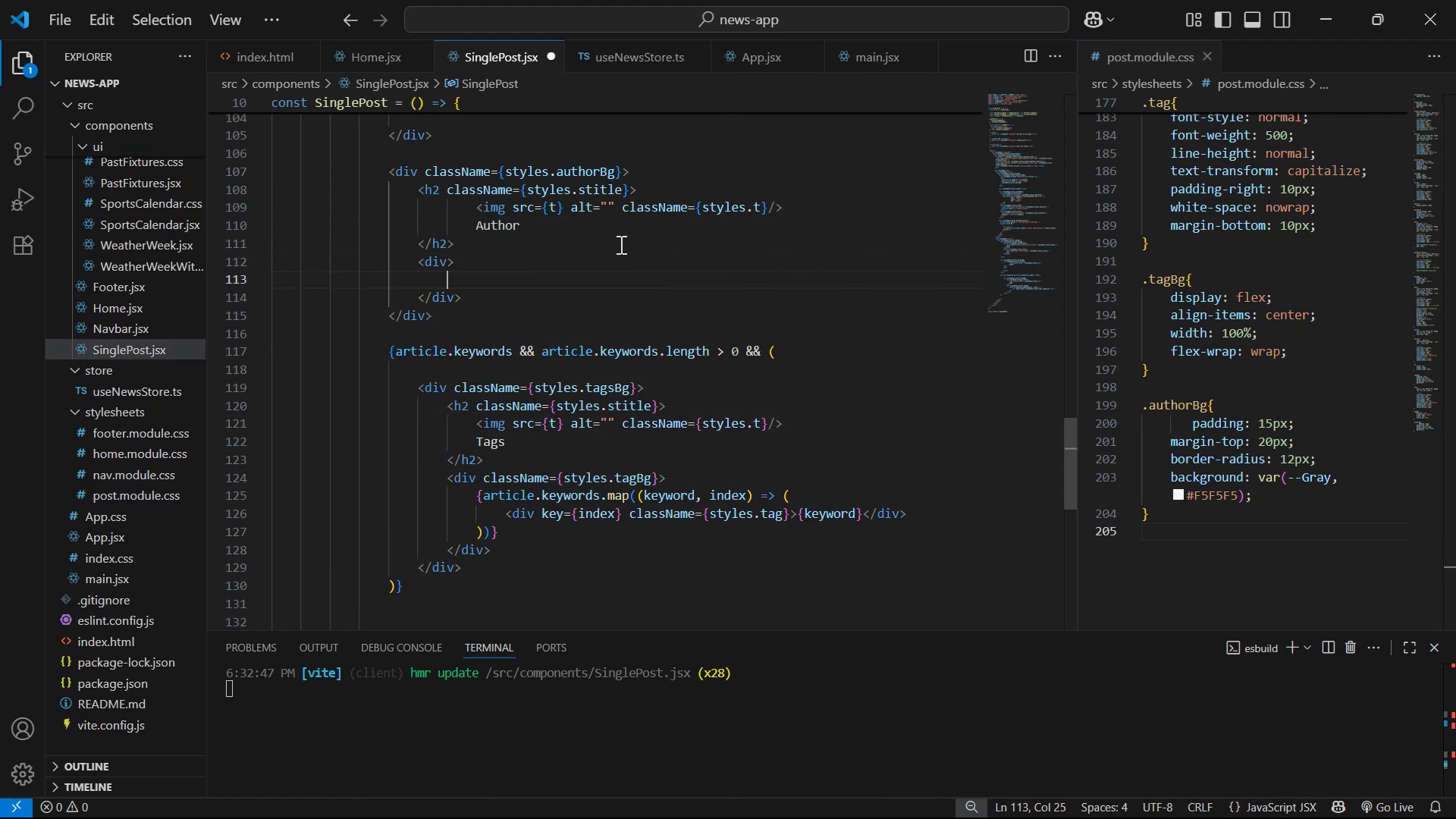 
key(ArrowUp)
 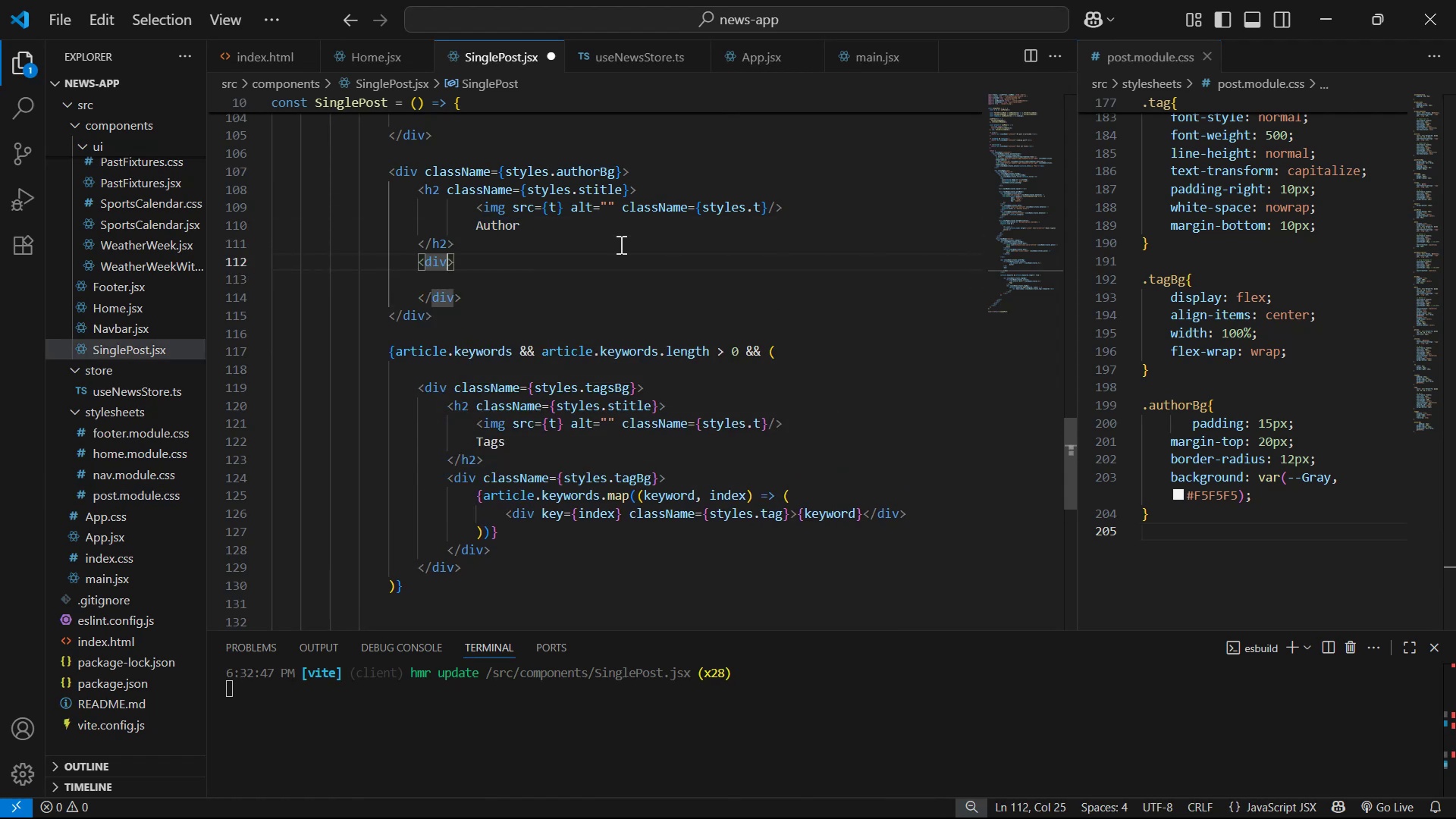 
type( cla)
 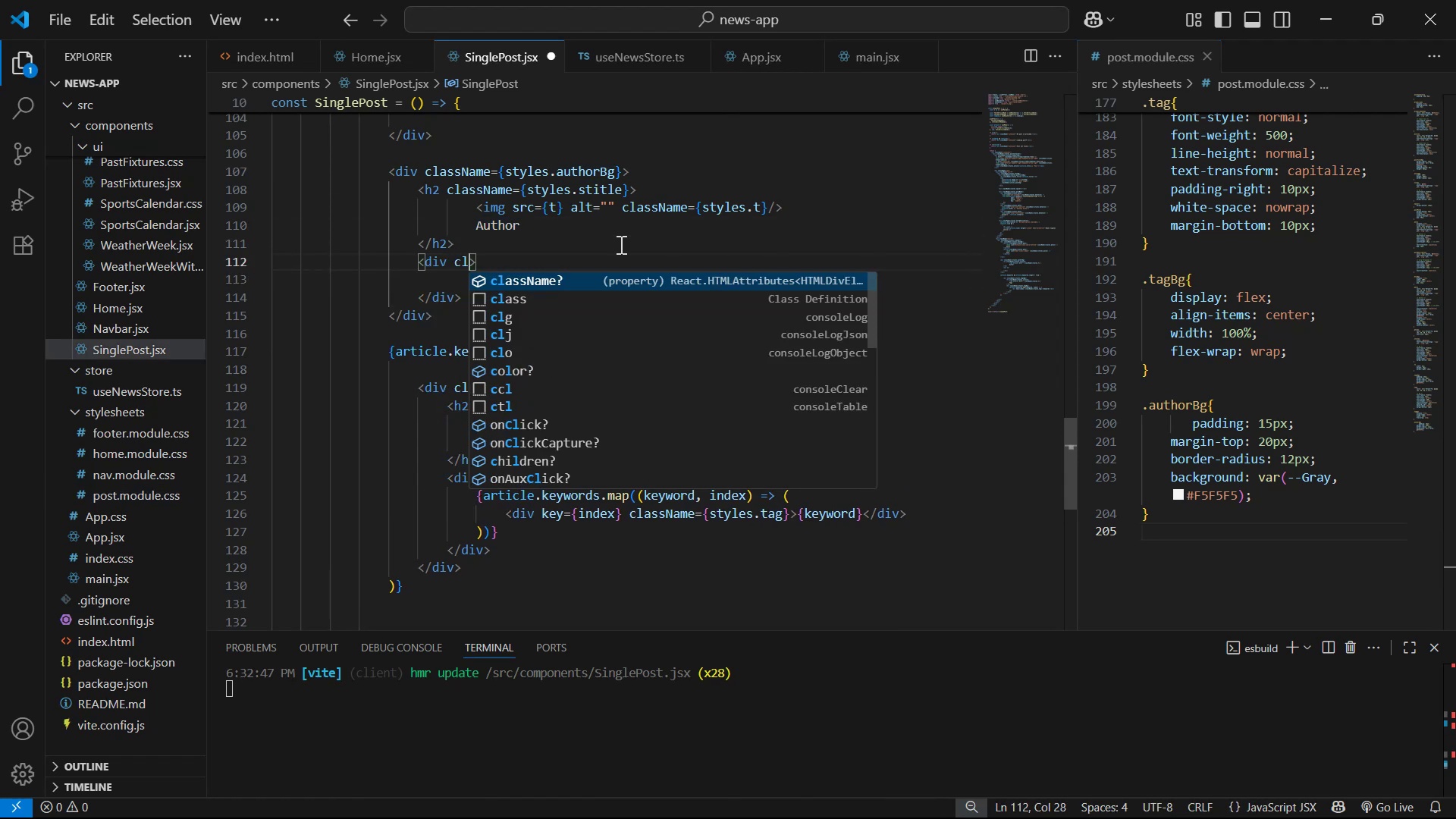 
key(Enter)
 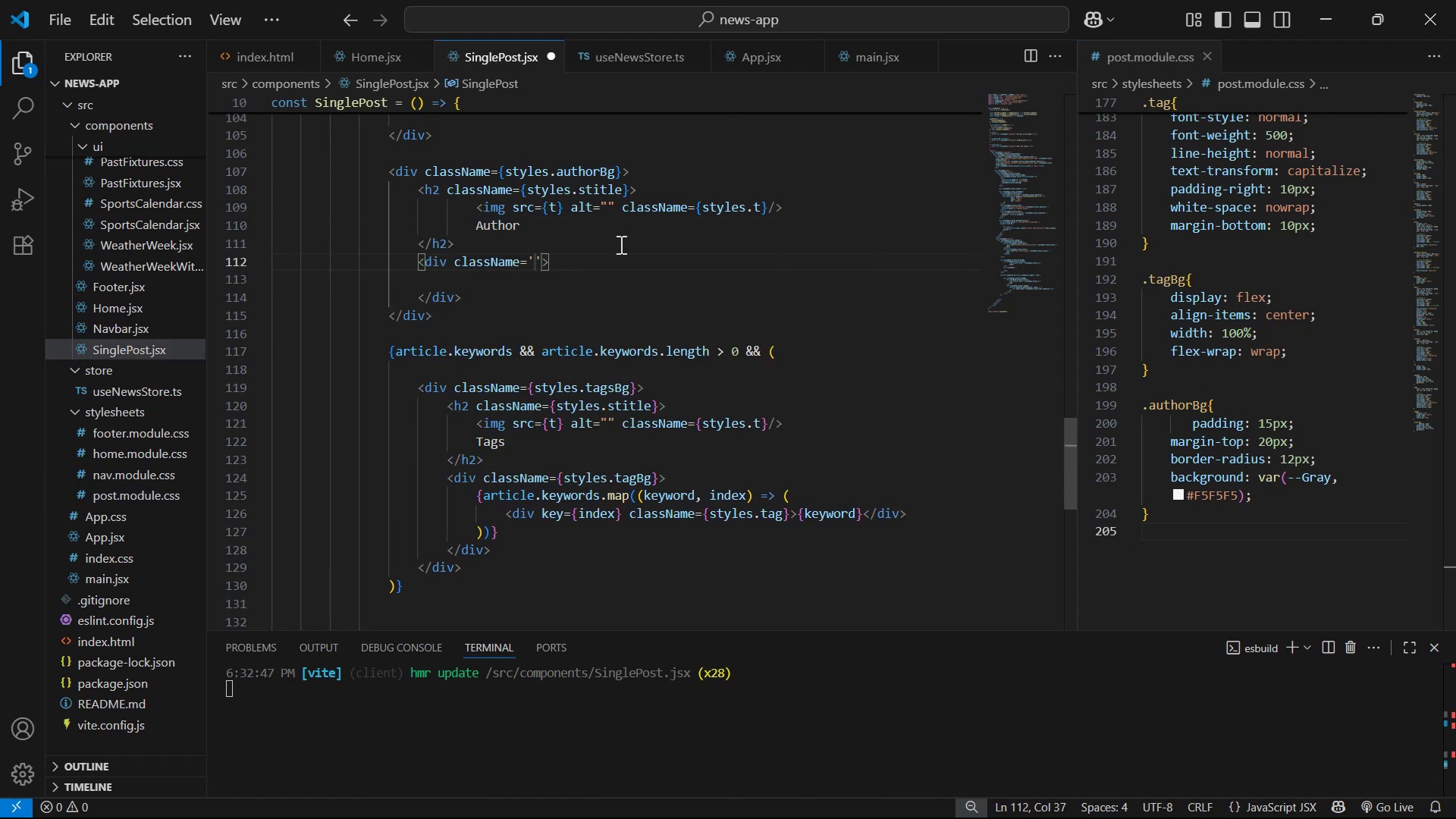 
key(ArrowRight)
 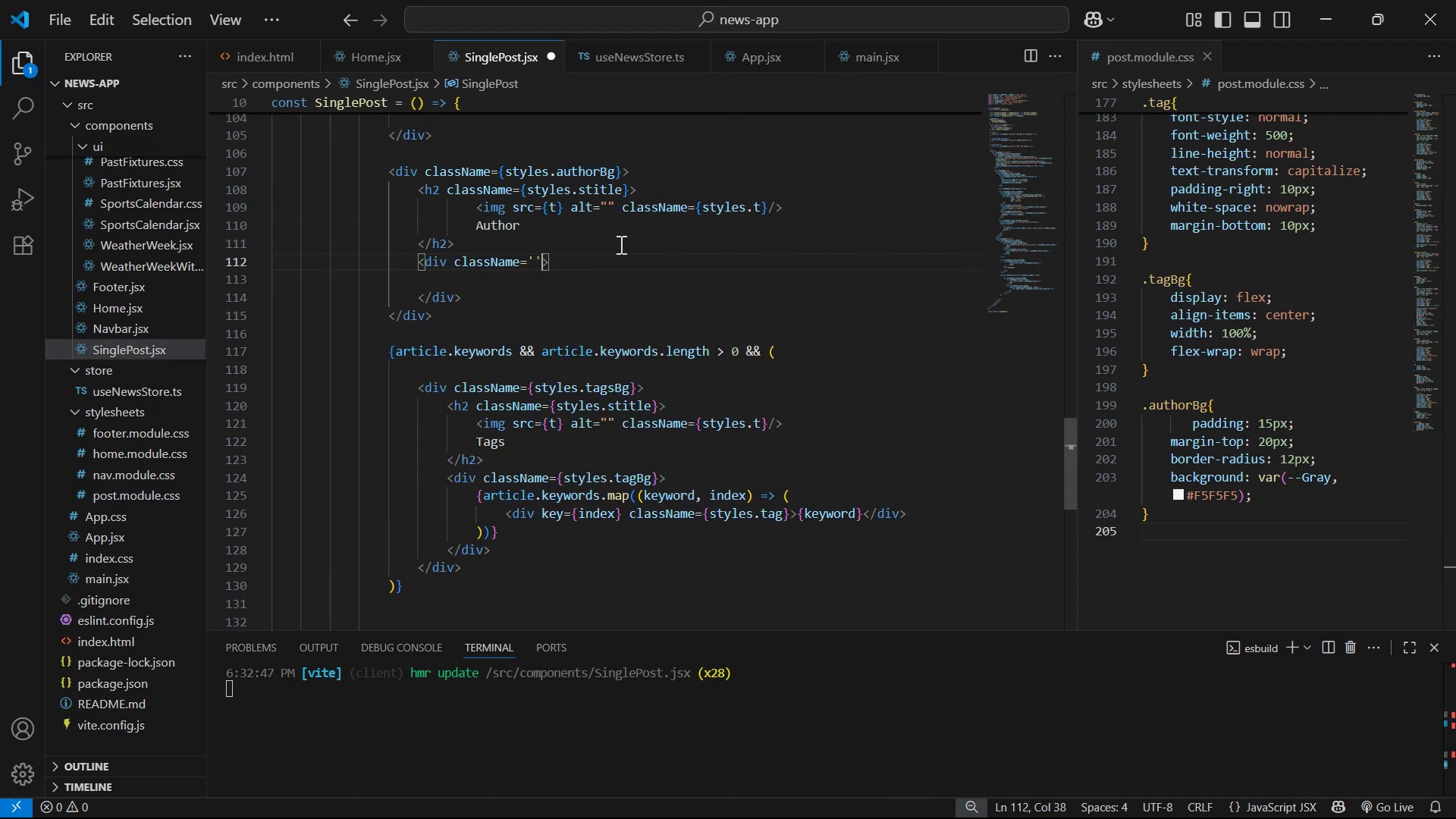 
key(Backspace)
key(Backspace)
type({sty)
 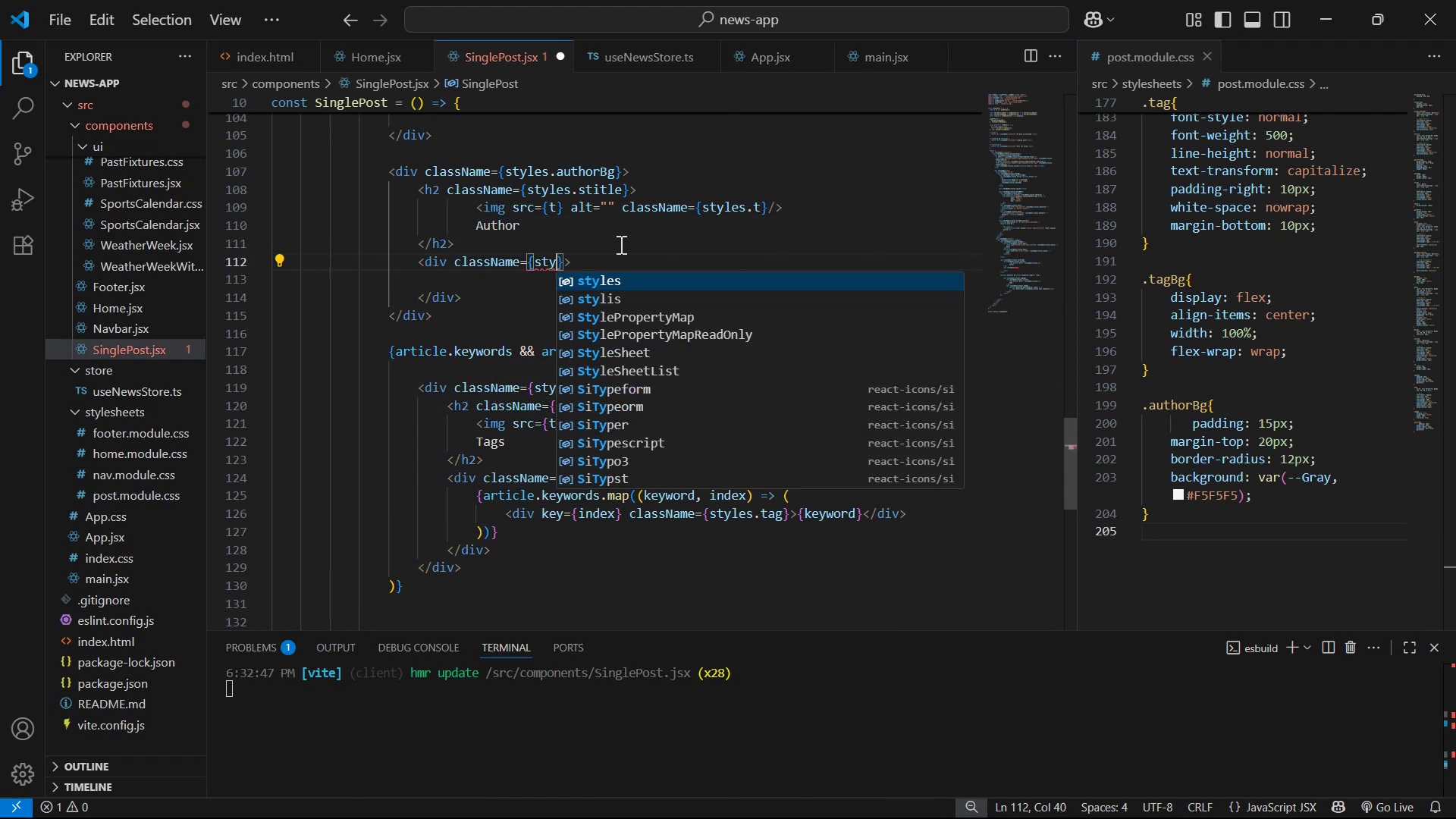 
 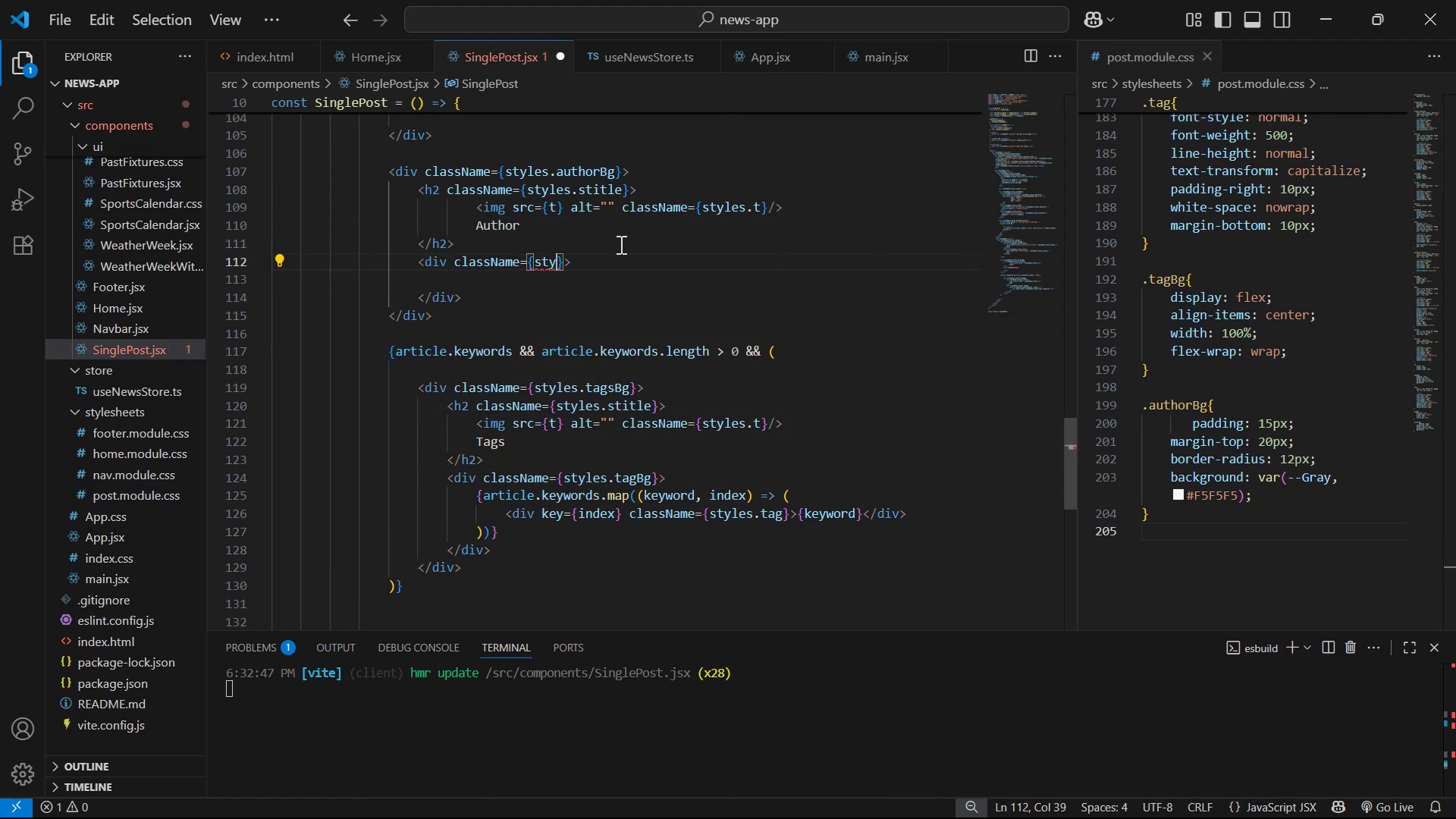 
key(Enter)
 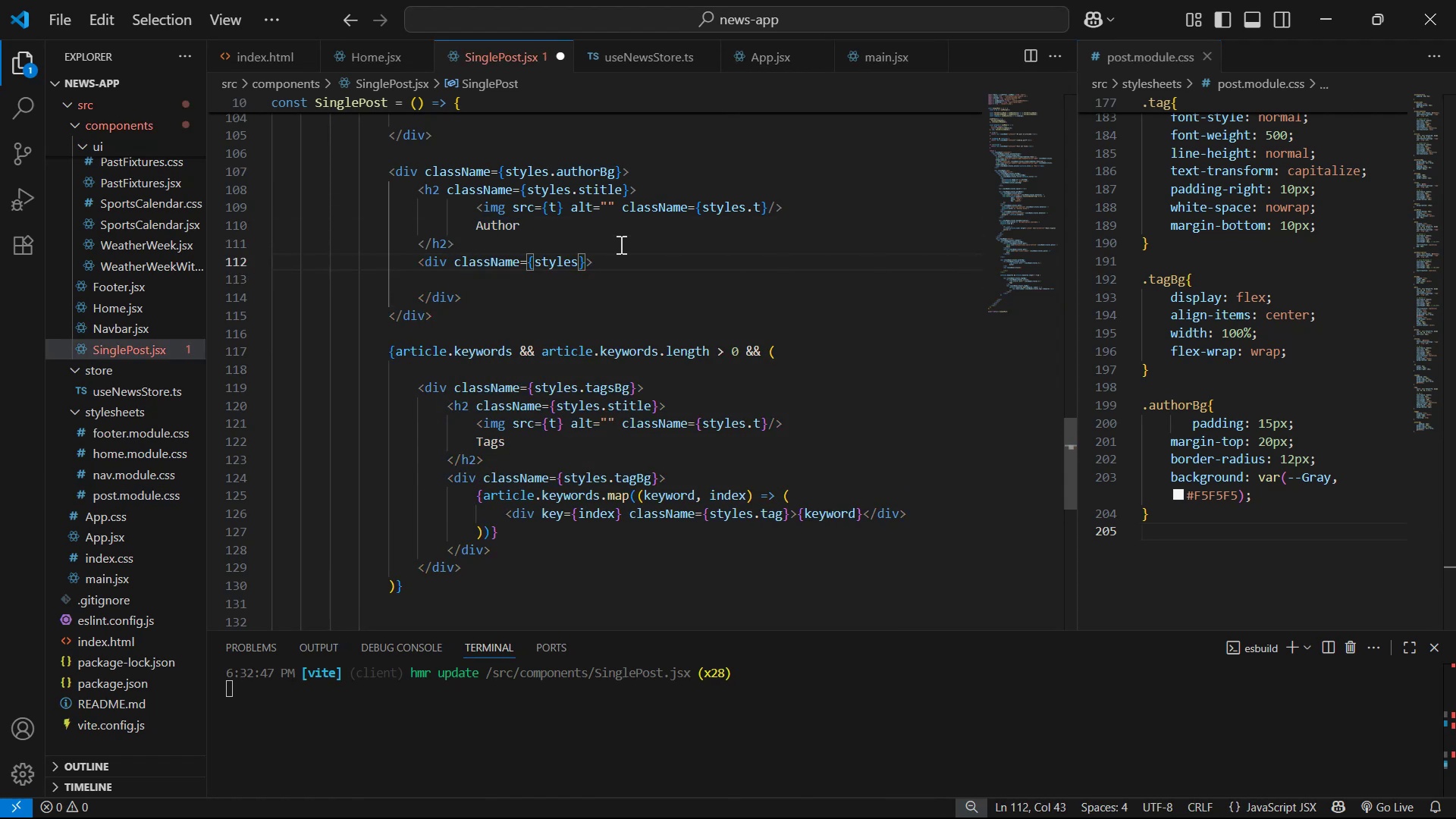 
type(.author )
key(Backspace)
 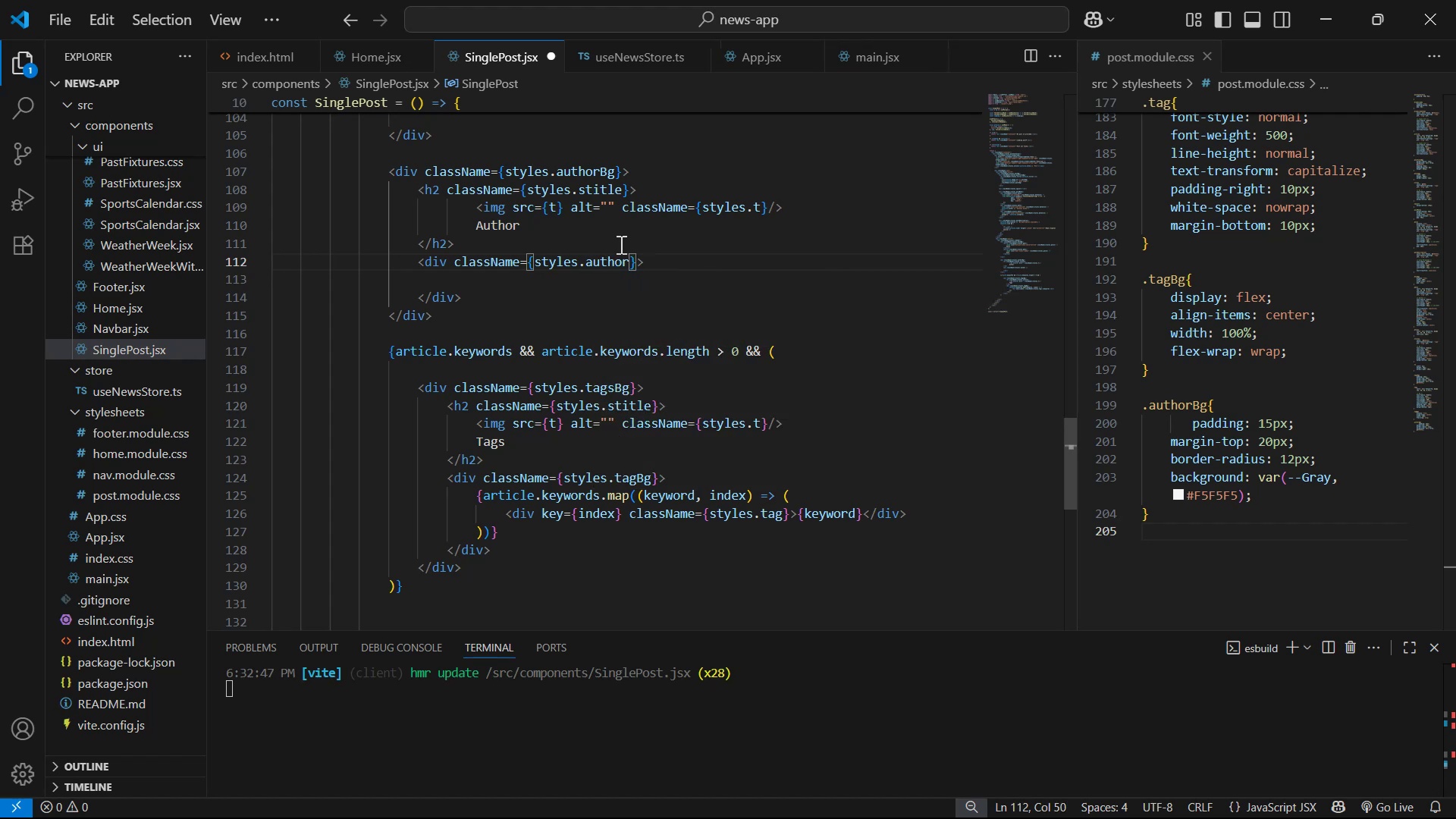 
key(ArrowDown)
 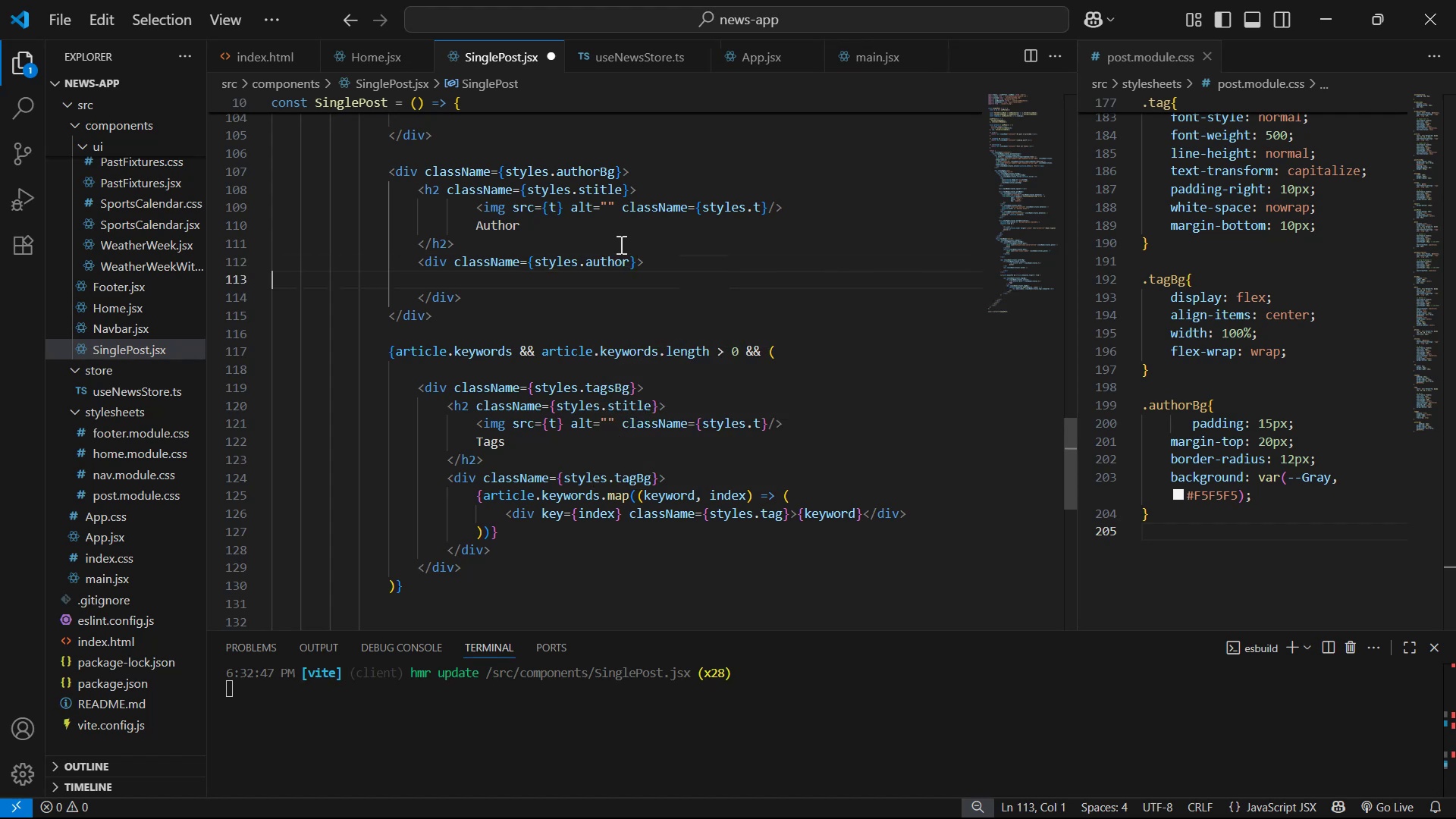 
key(Backspace)
 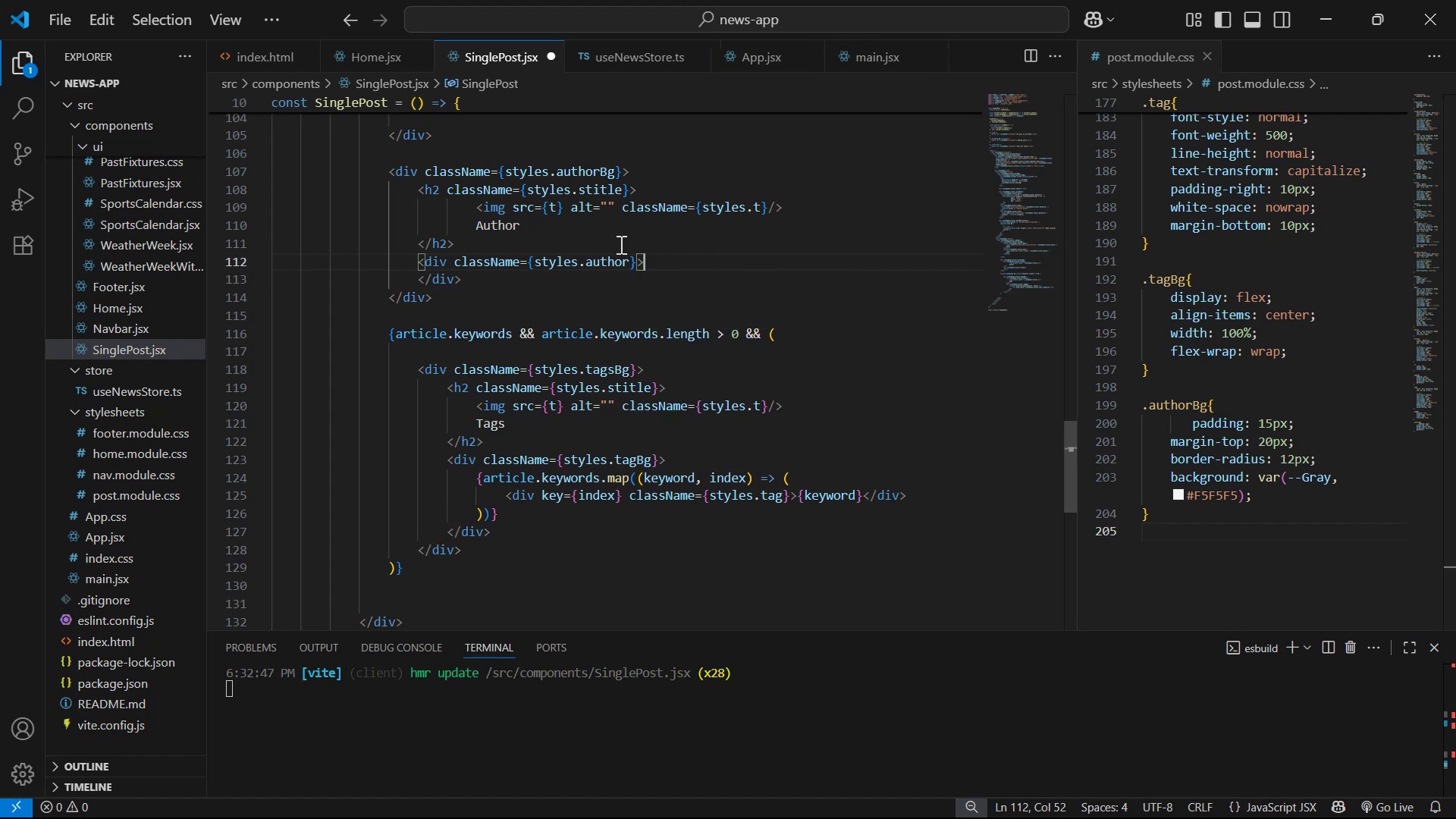 
key(Enter)
 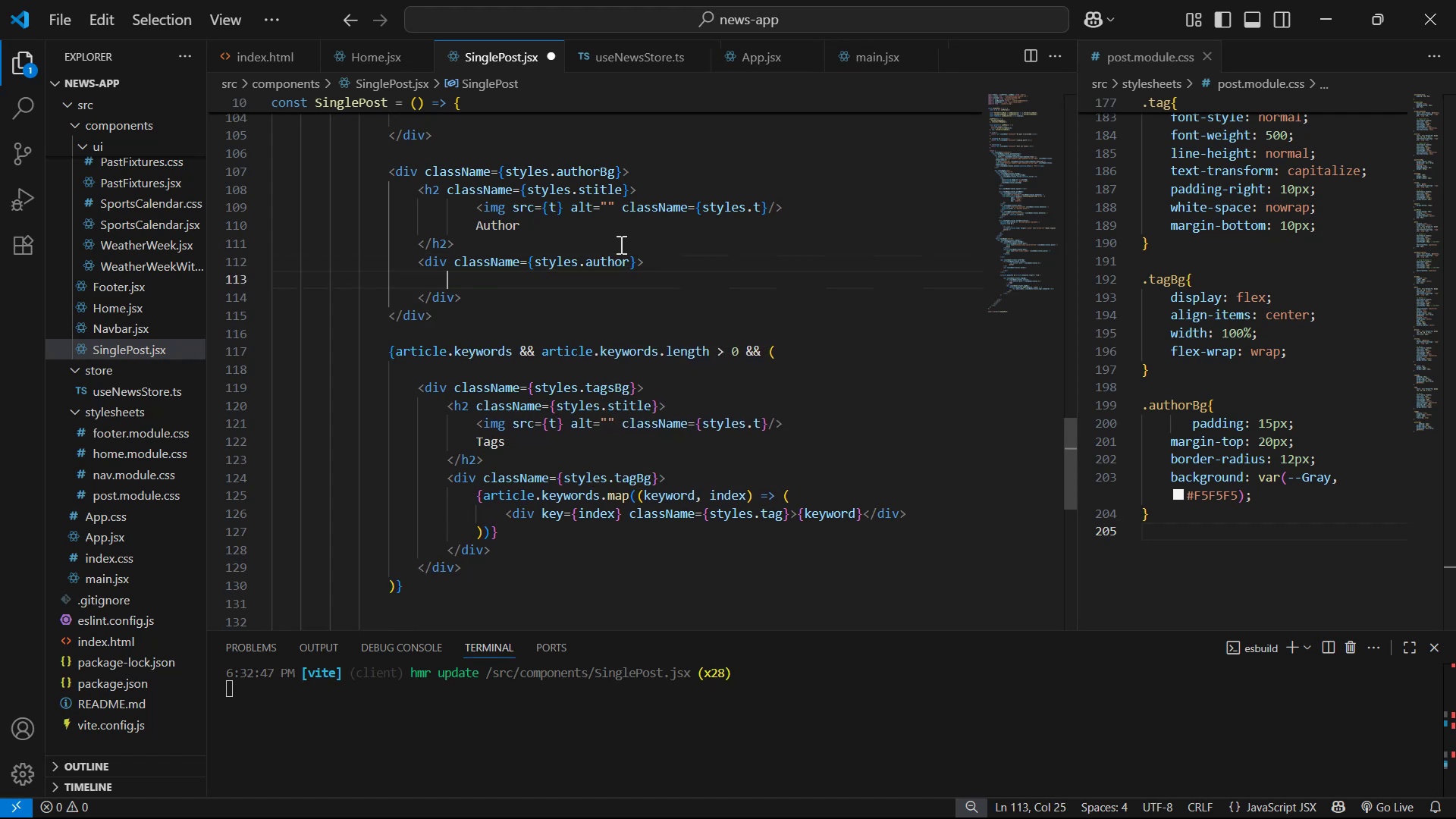 
type(im)
 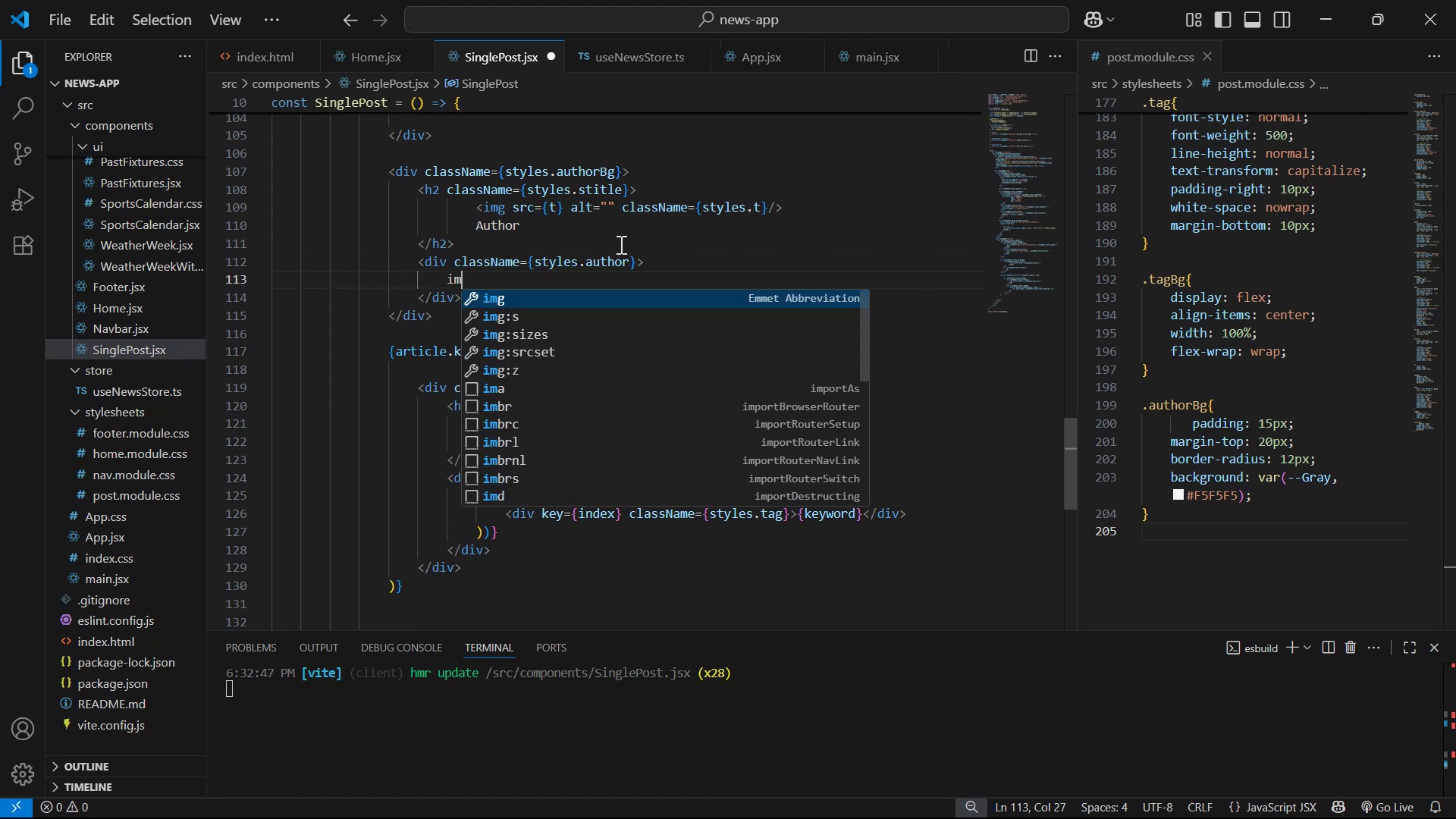 
key(Enter)
 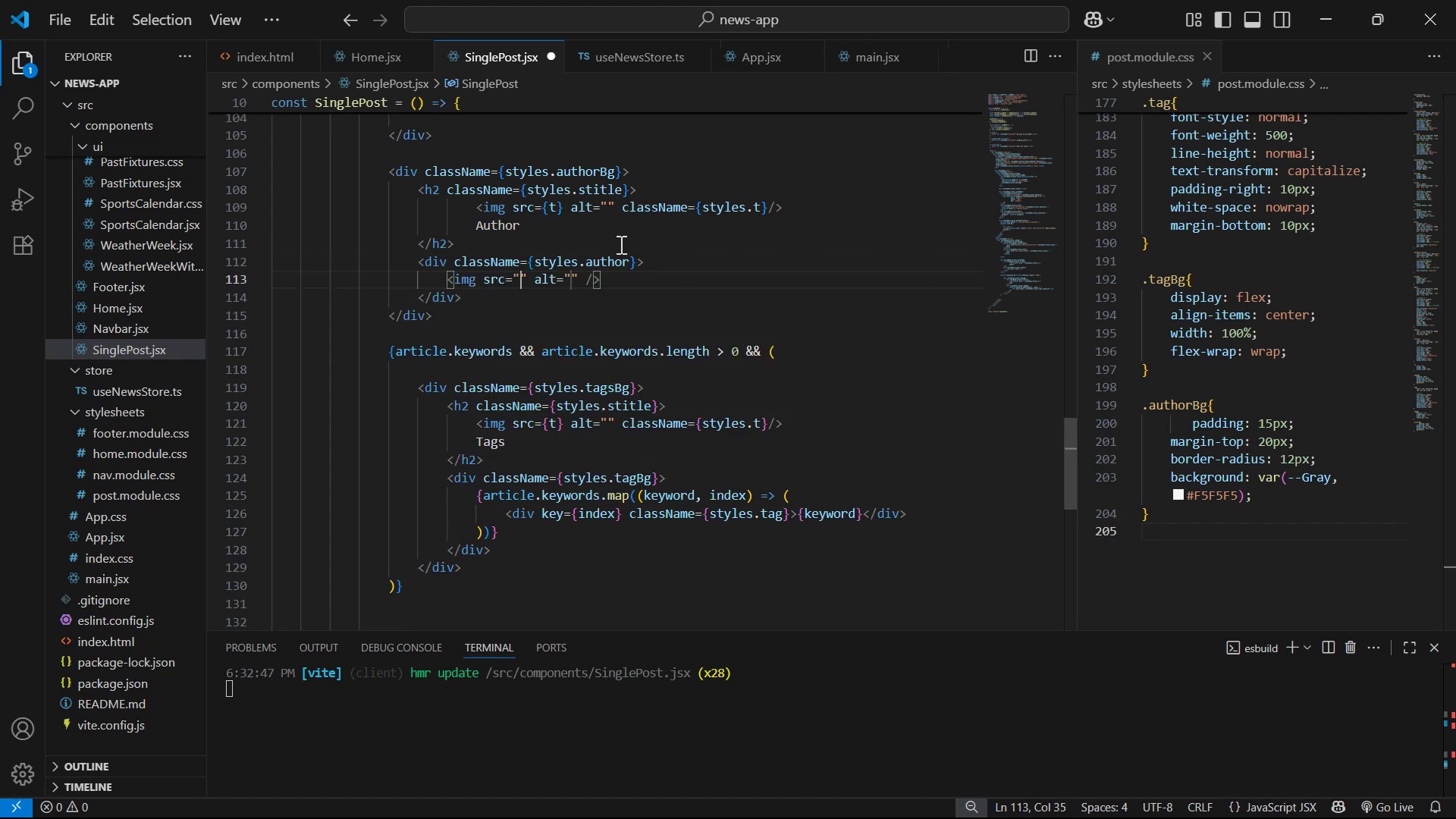 
key(ArrowRight)
 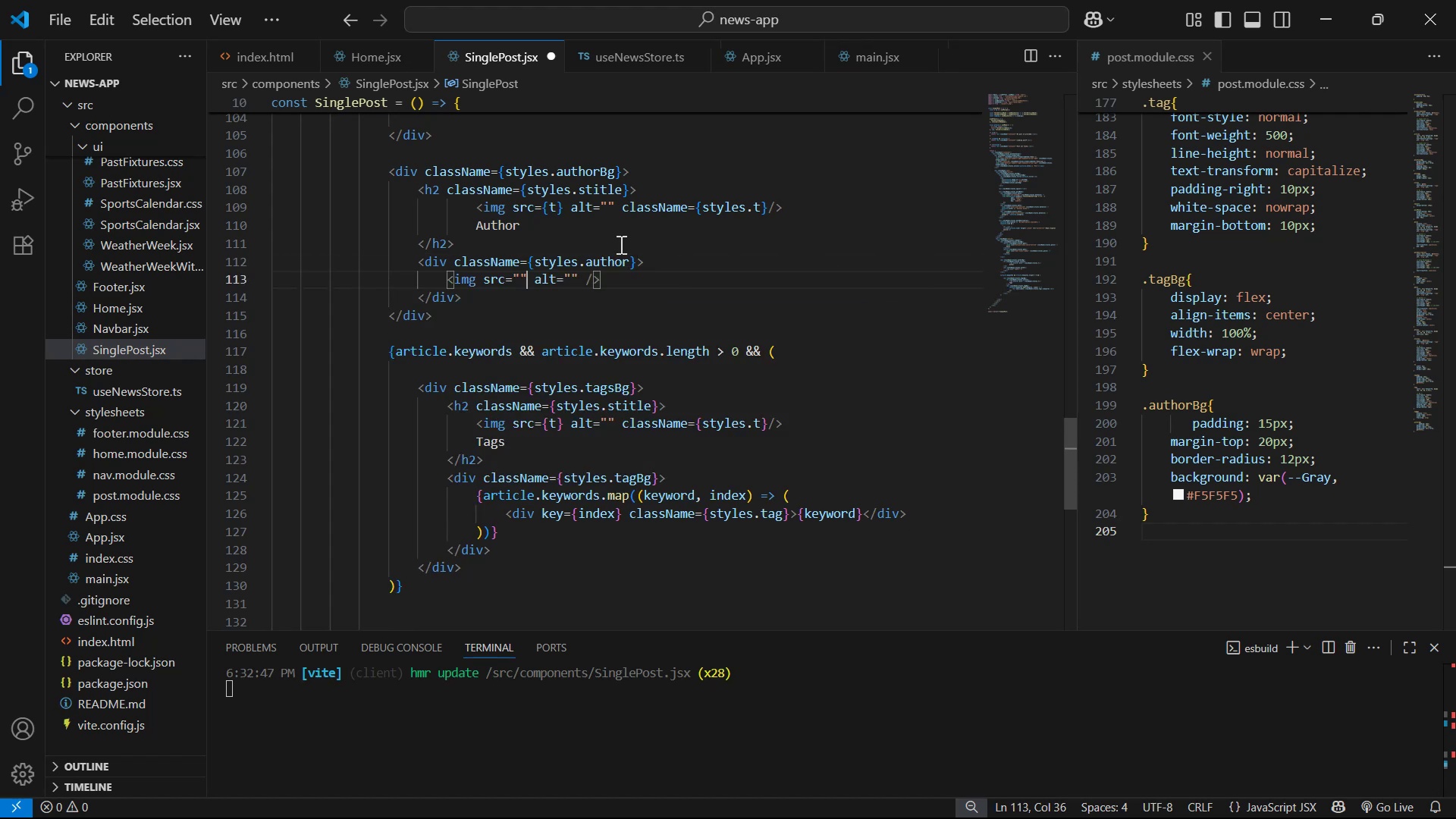 
key(Backspace)
 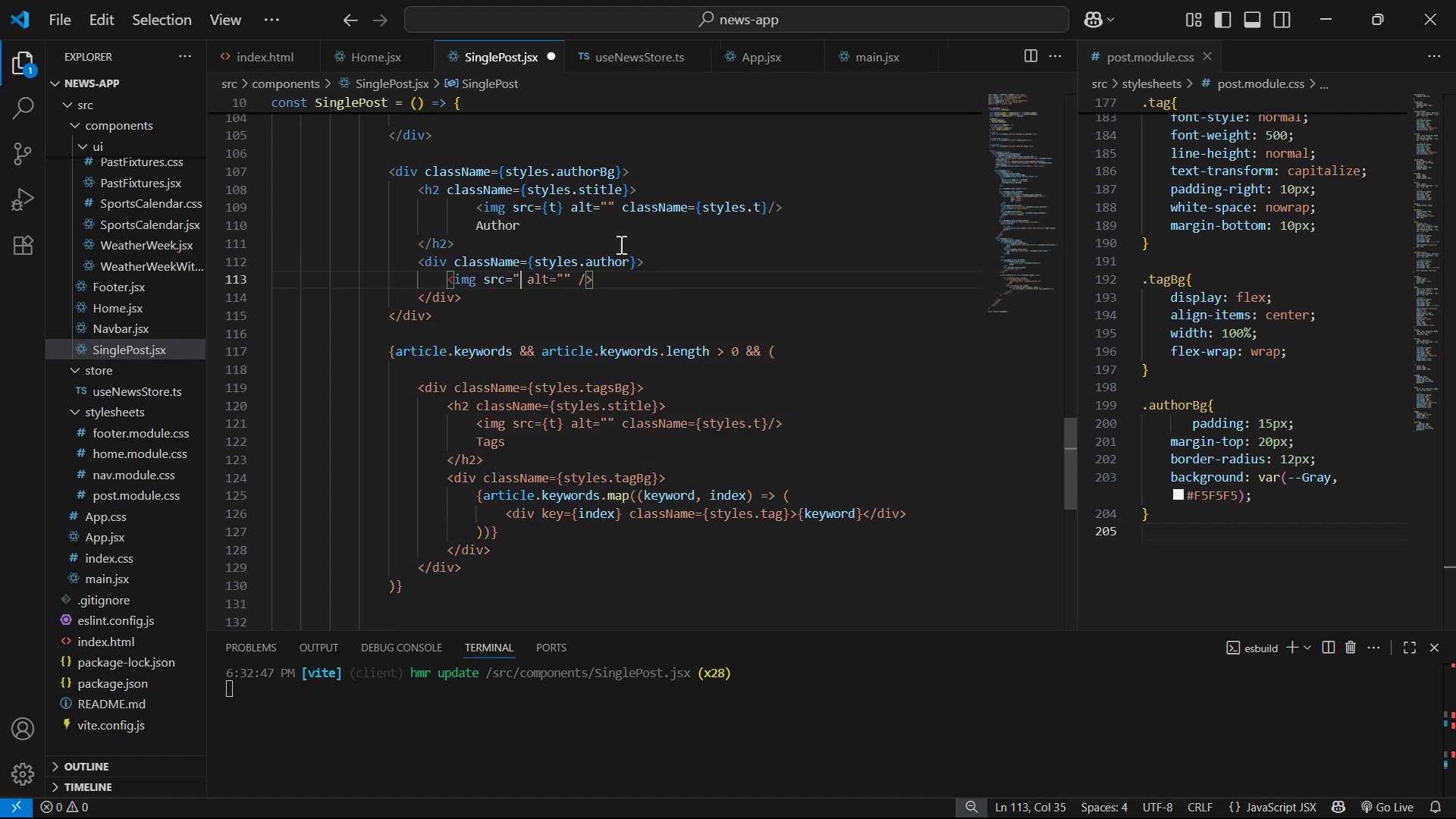 
key(Backspace)
 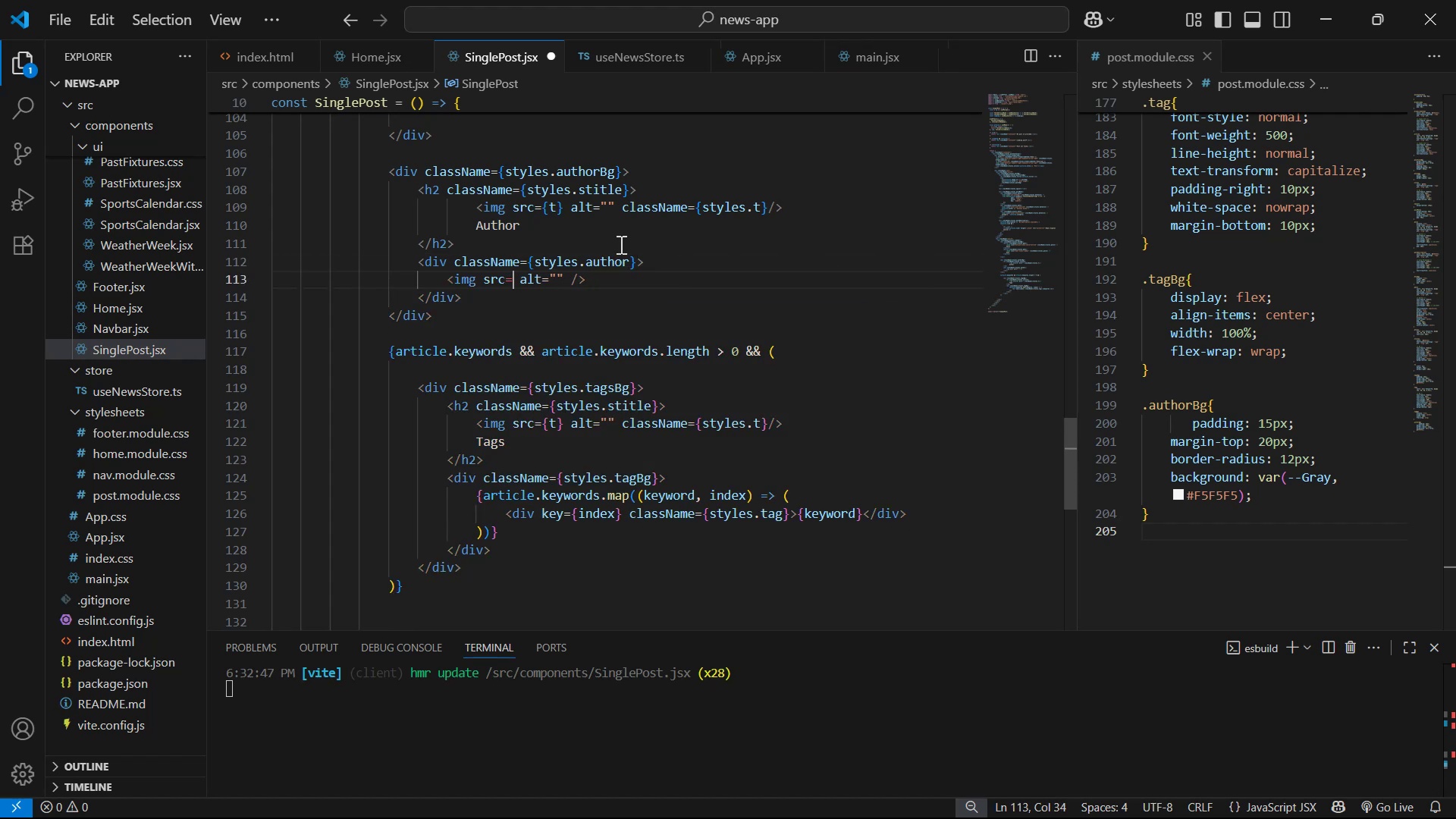 
key(Shift+ShiftLeft)
 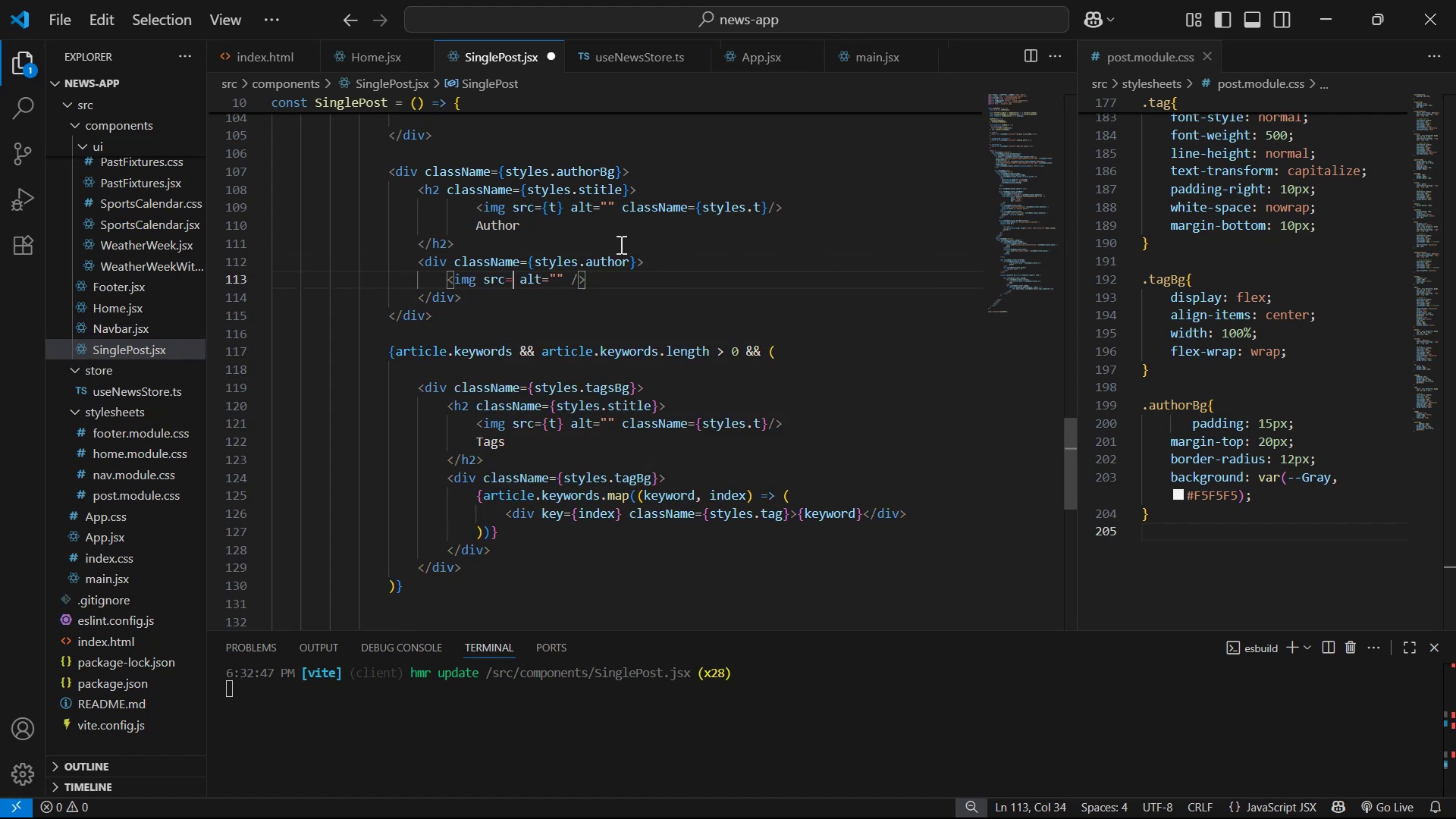 
key(Shift+BracketLeft)
 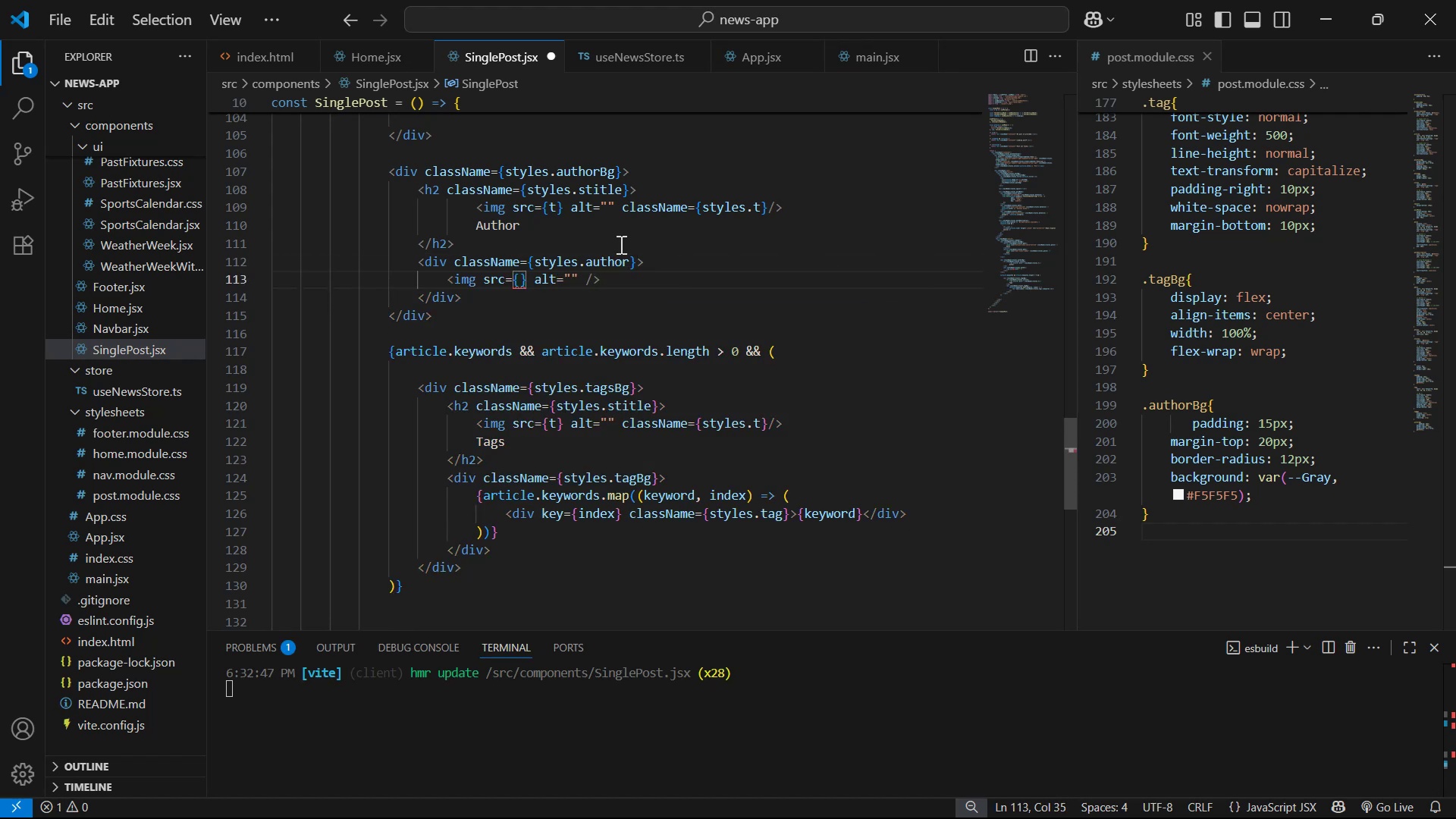 
key(S)
 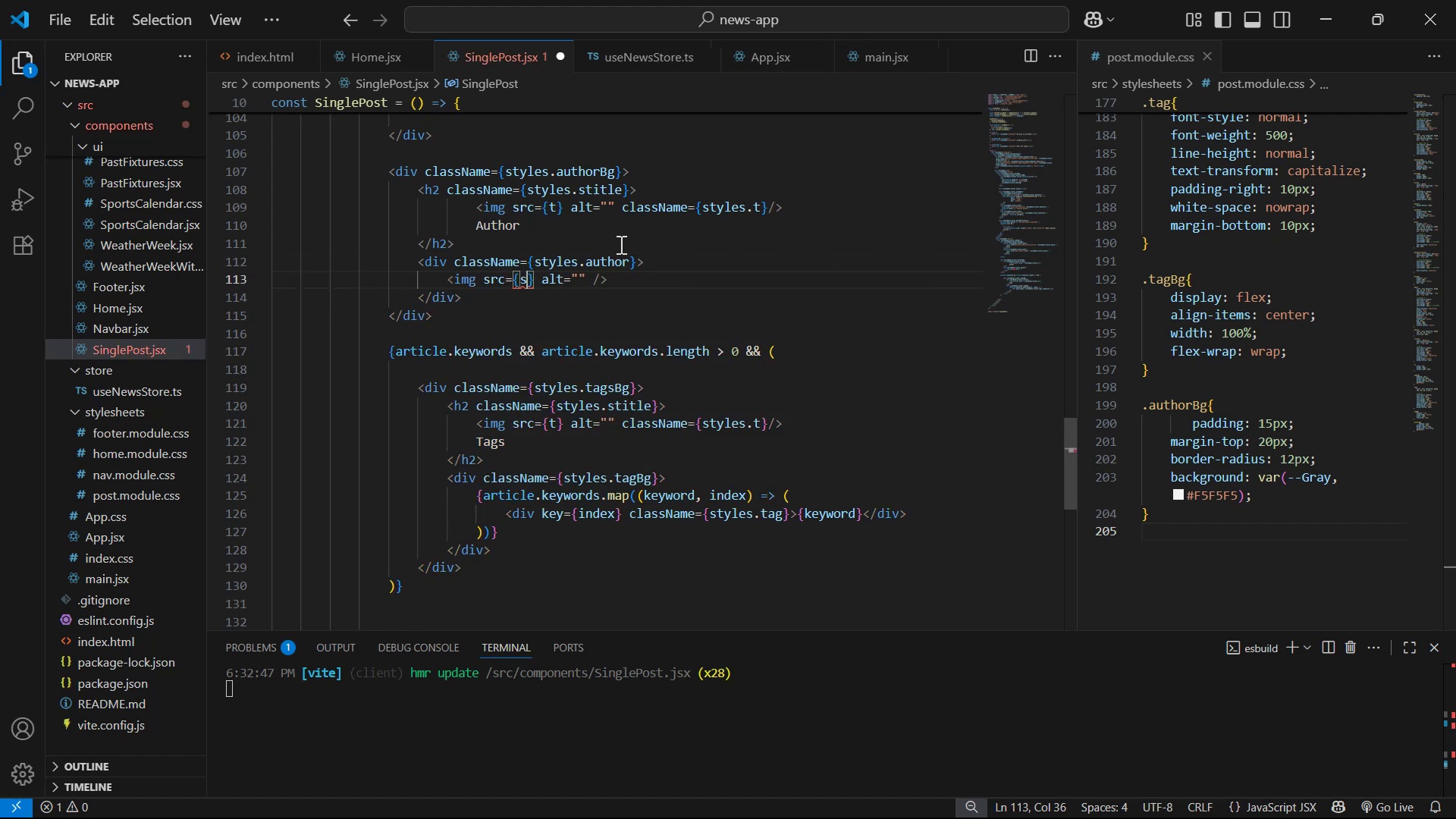 
key(Backspace)
 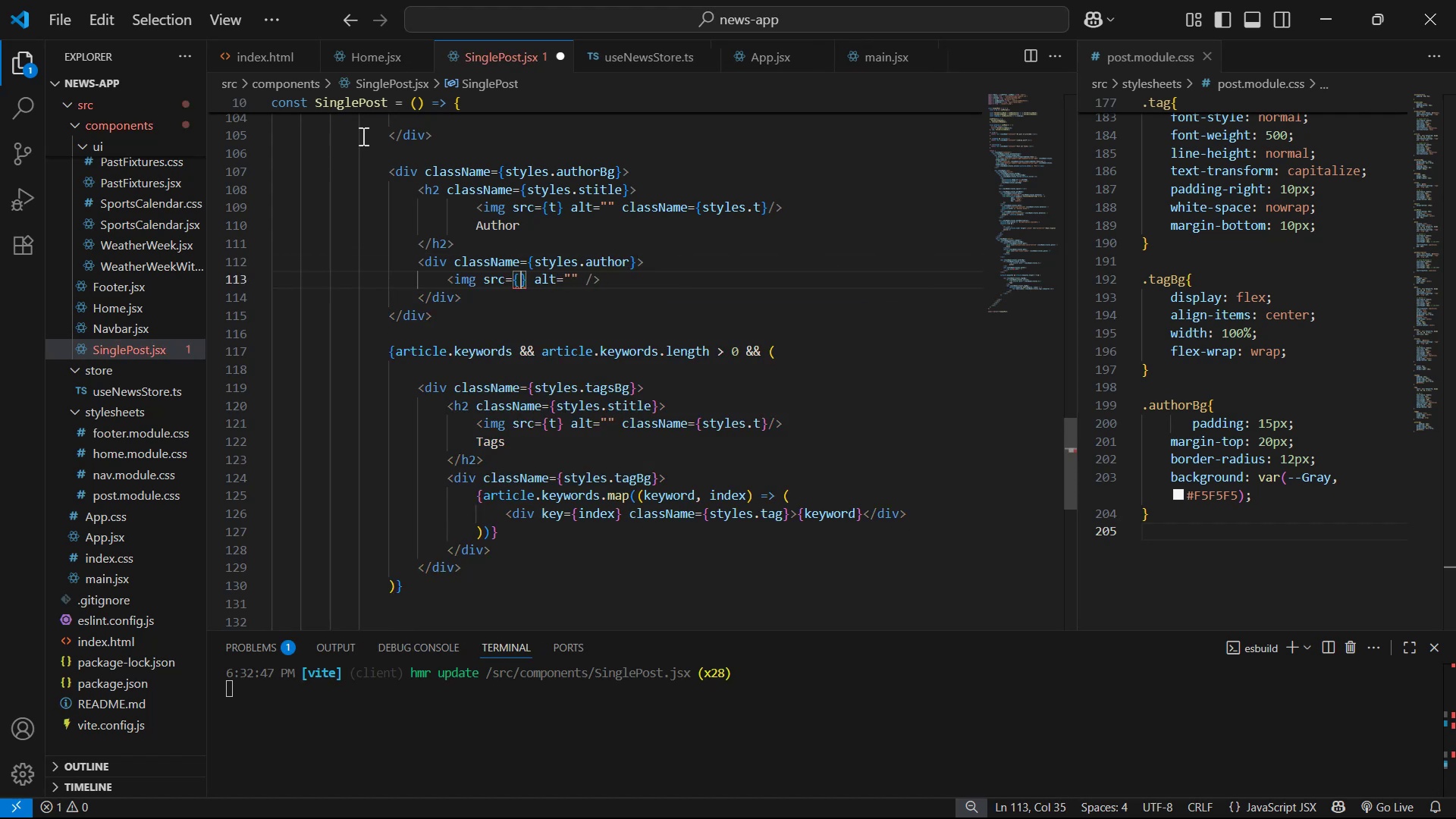 
left_click([373, 58])
 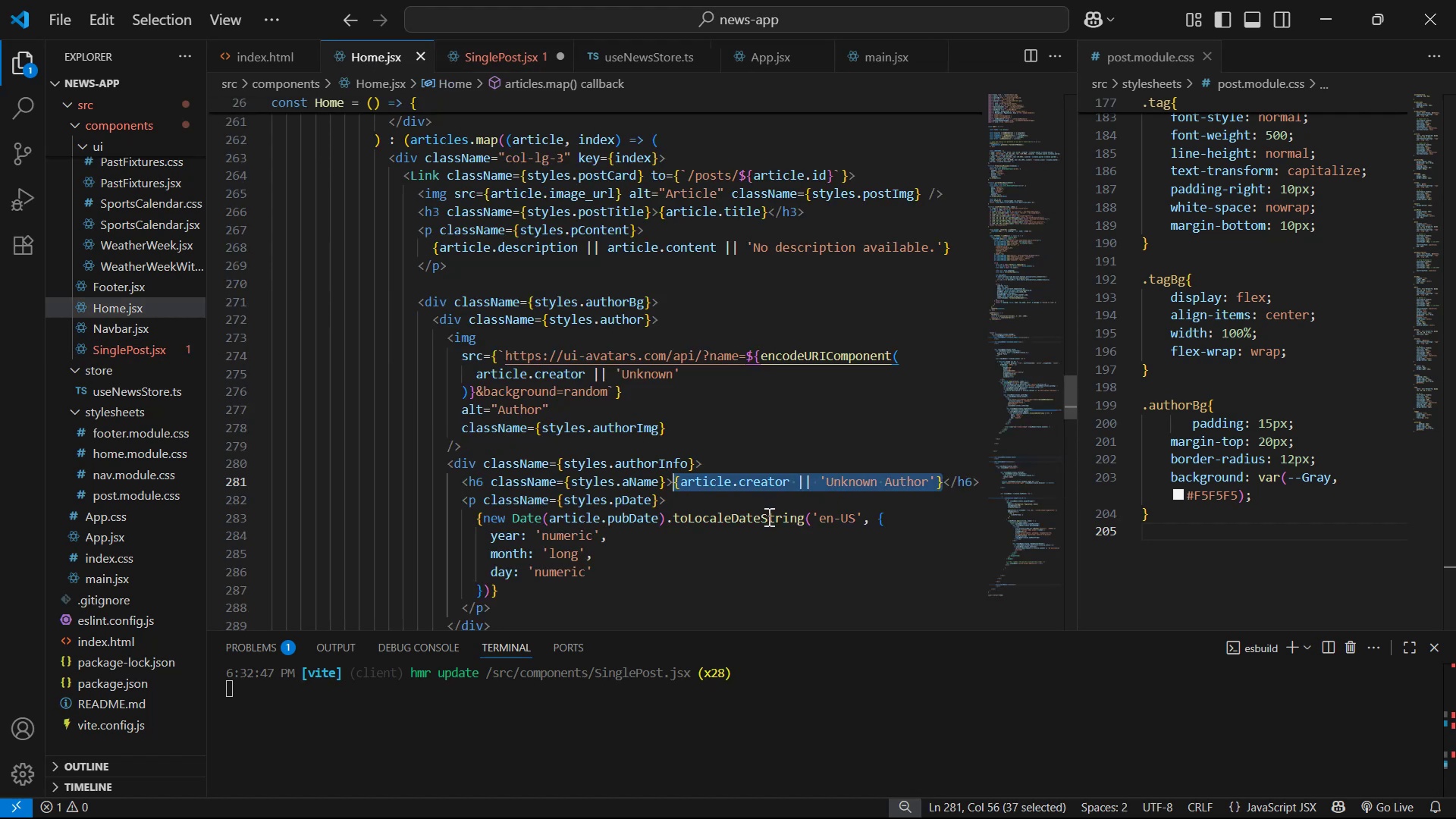 
scroll: coordinate [754, 516], scroll_direction: down, amount: 1.0
 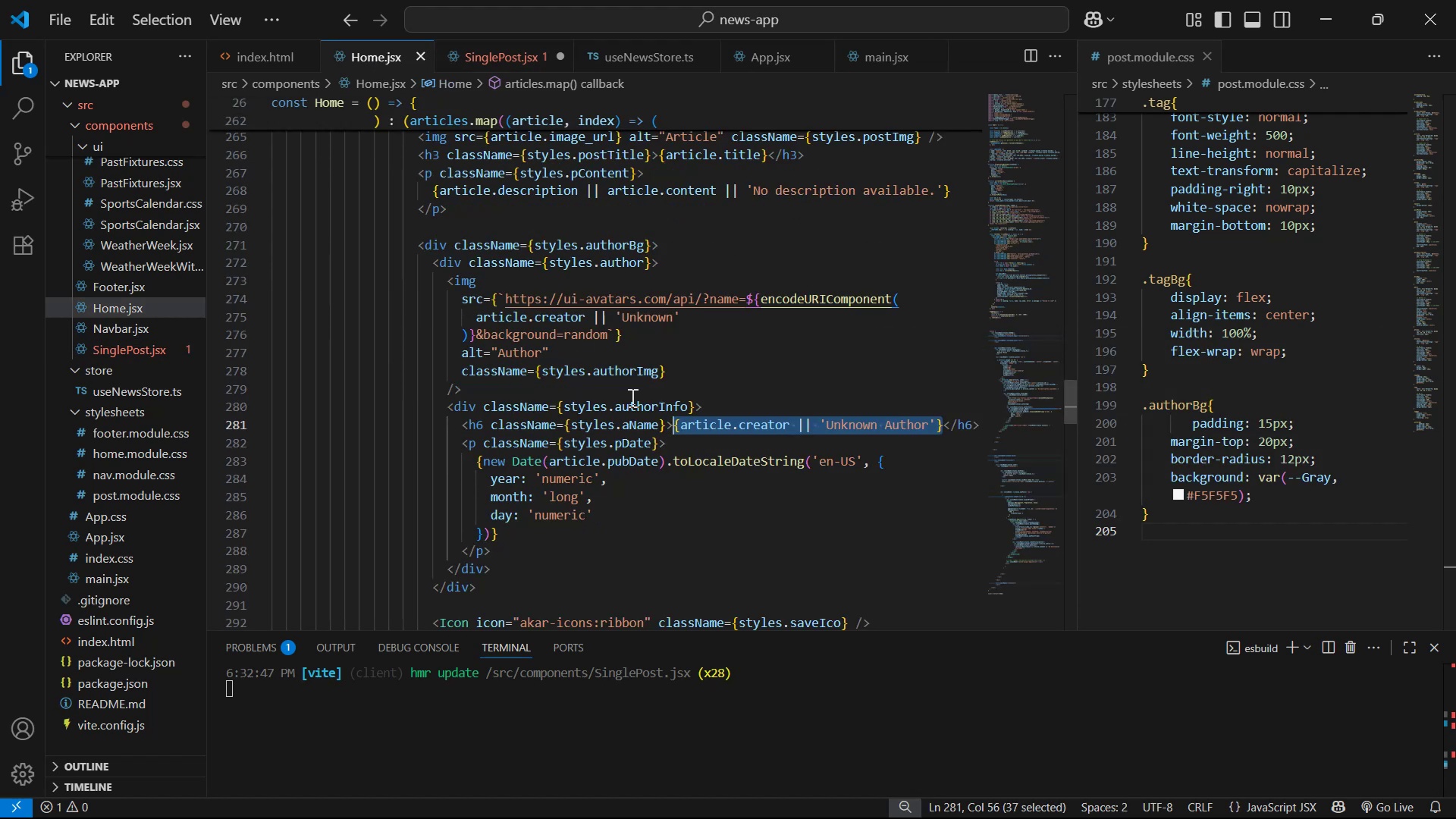 
left_click_drag(start_coordinate=[488, 386], to_coordinate=[444, 281])
 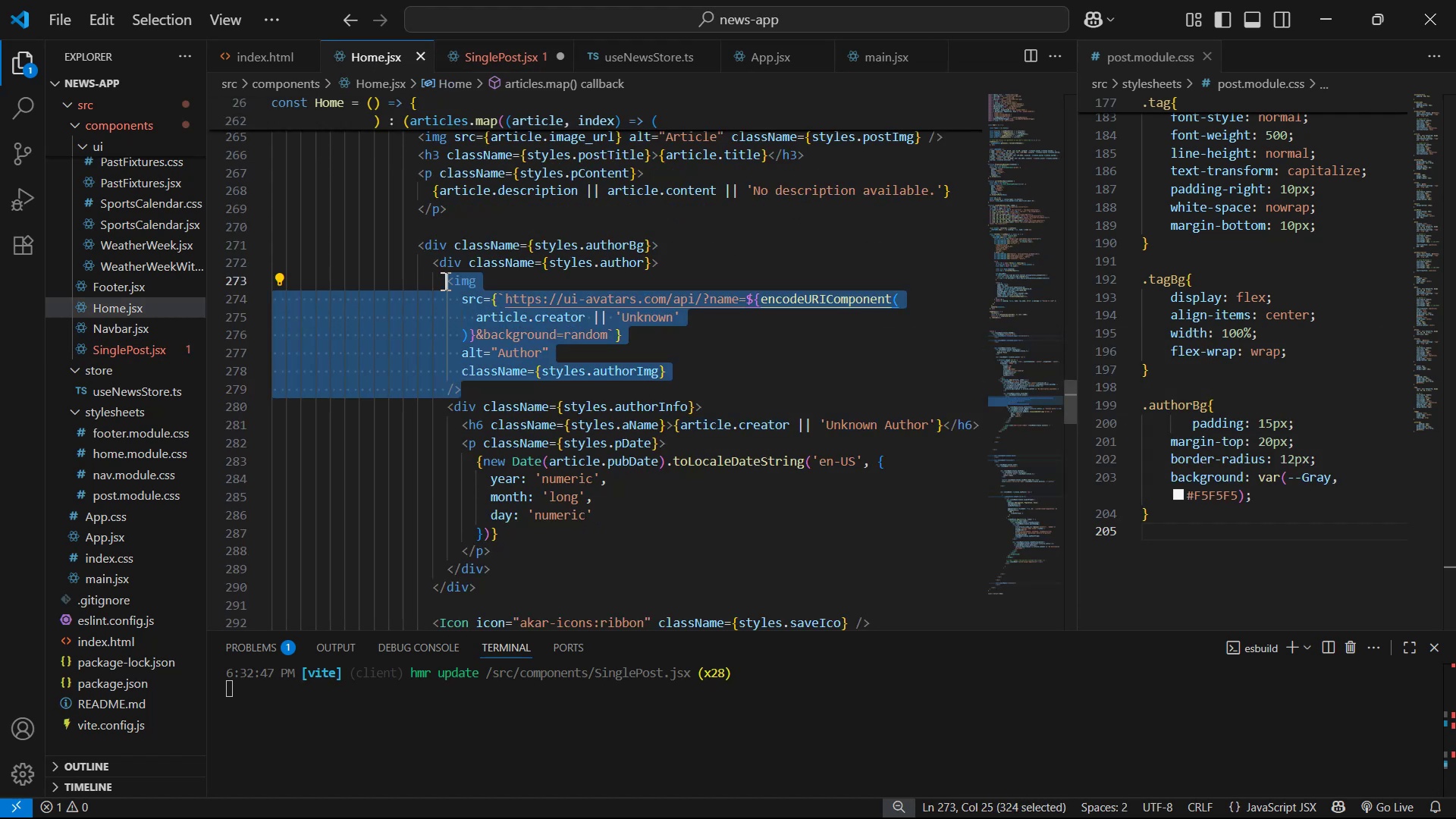 
key(Control+C)
 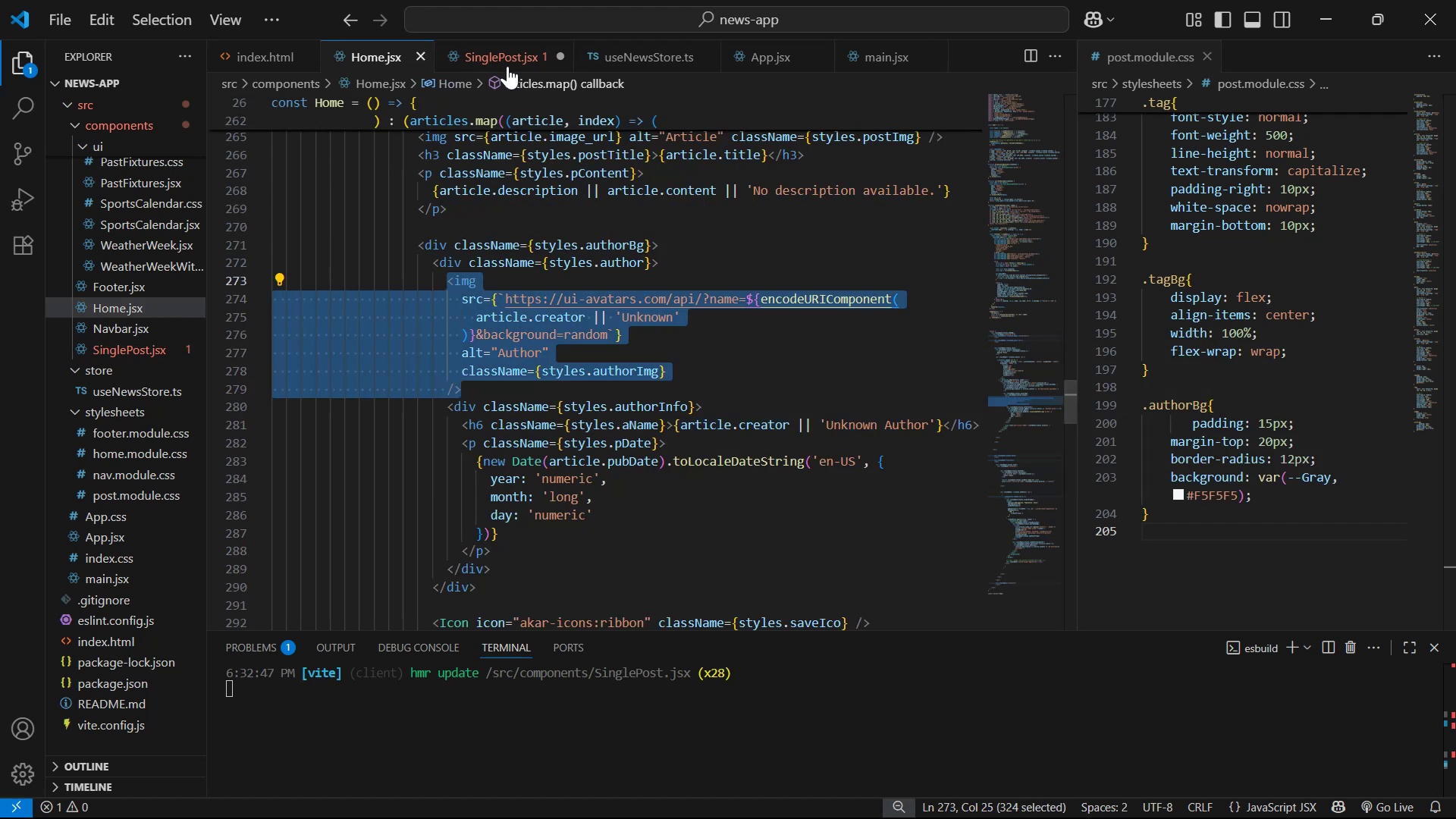 
left_click([505, 51])
 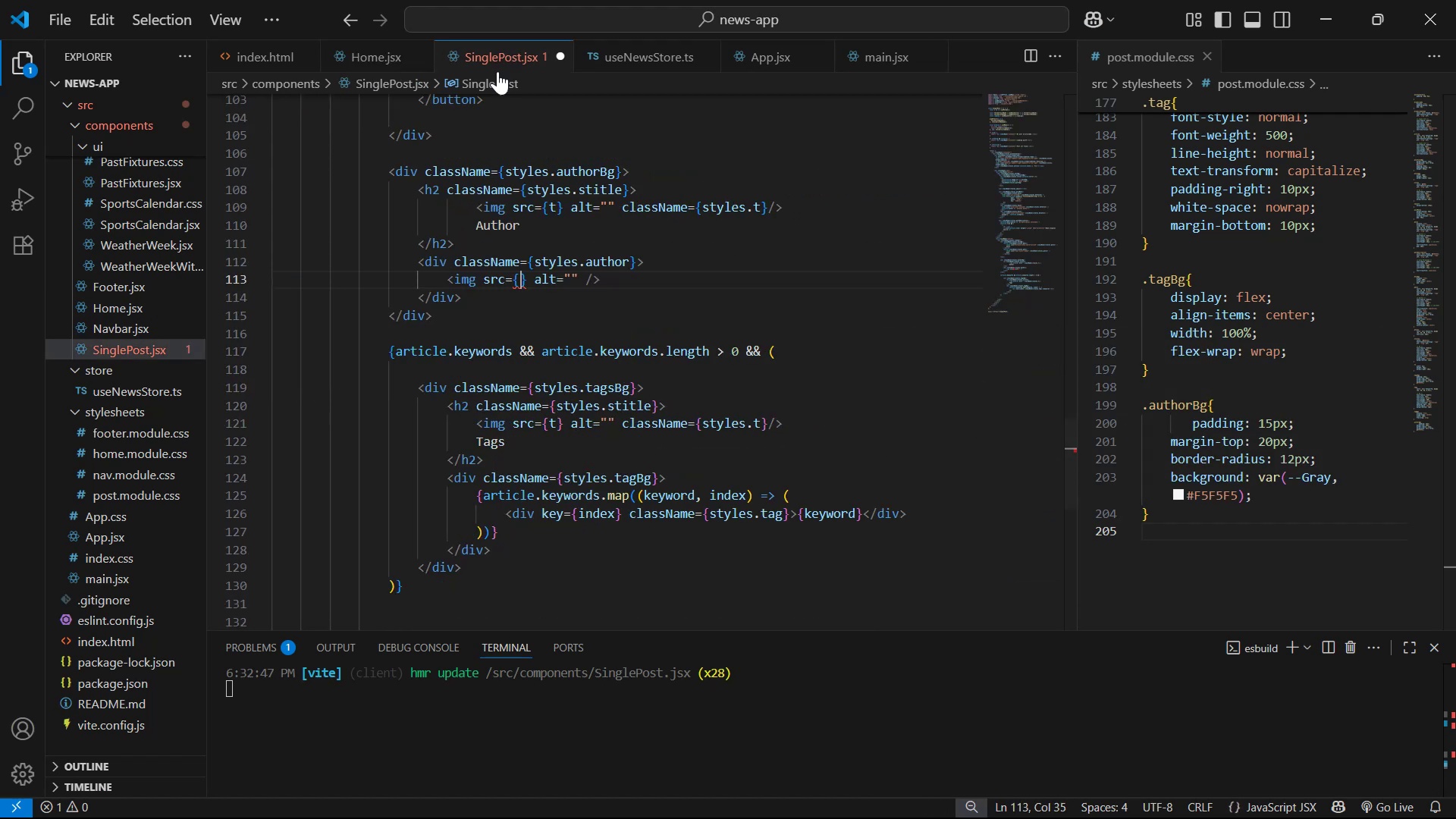 
hold_key(key=ControlLeft, duration=0.59)
 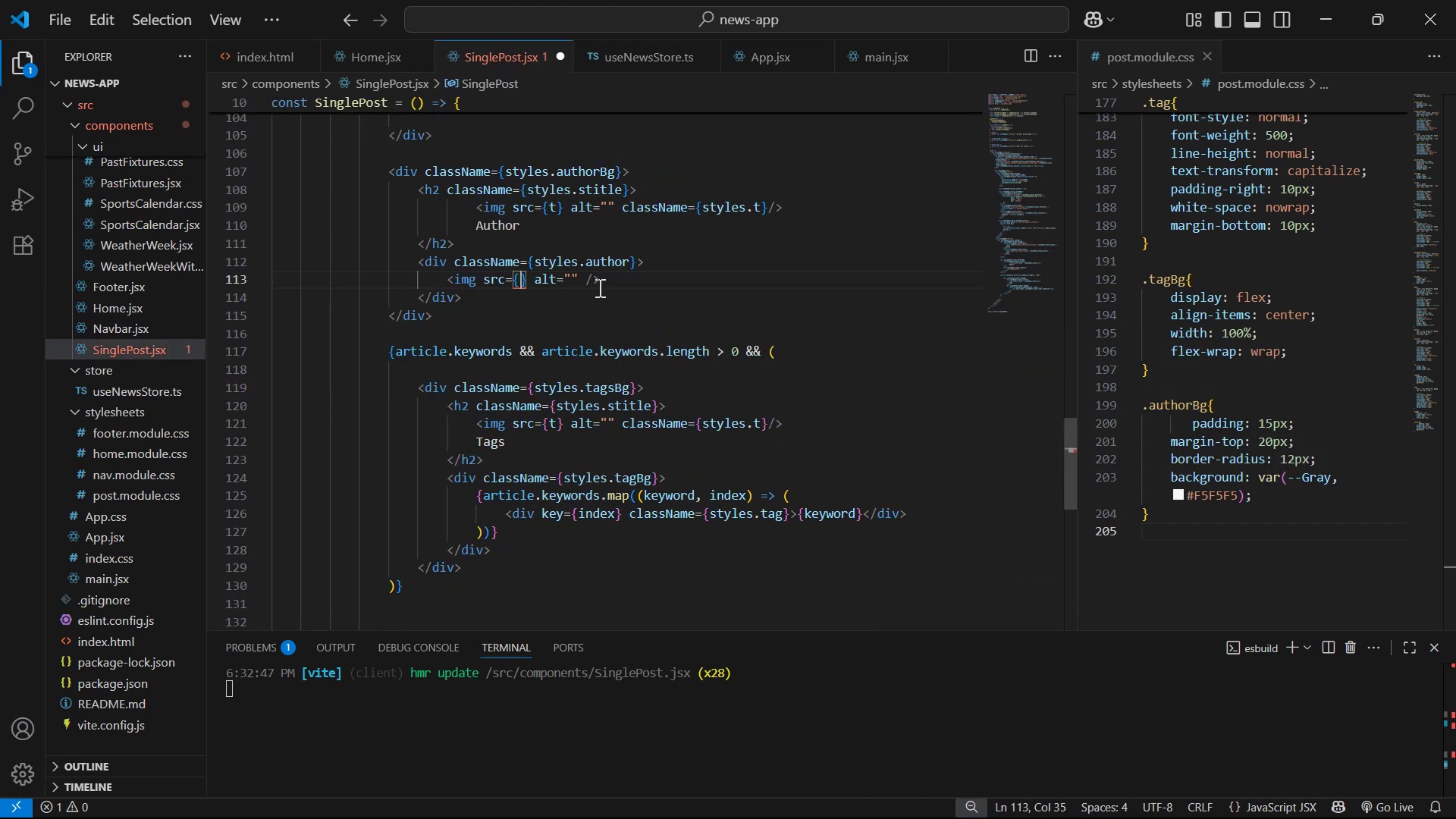 
left_click_drag(start_coordinate=[601, 284], to_coordinate=[444, 275])
 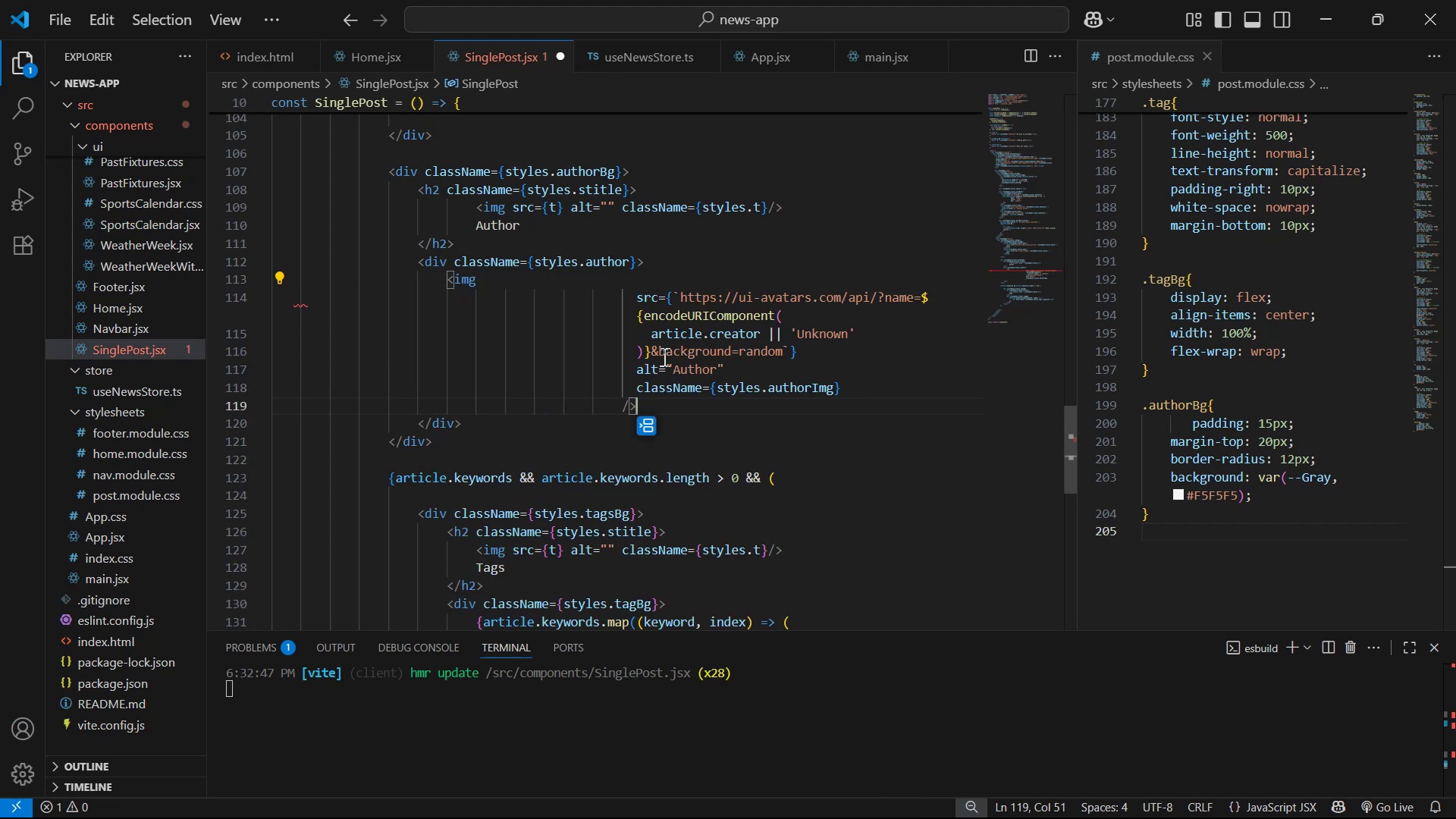 
key(Control+V)
 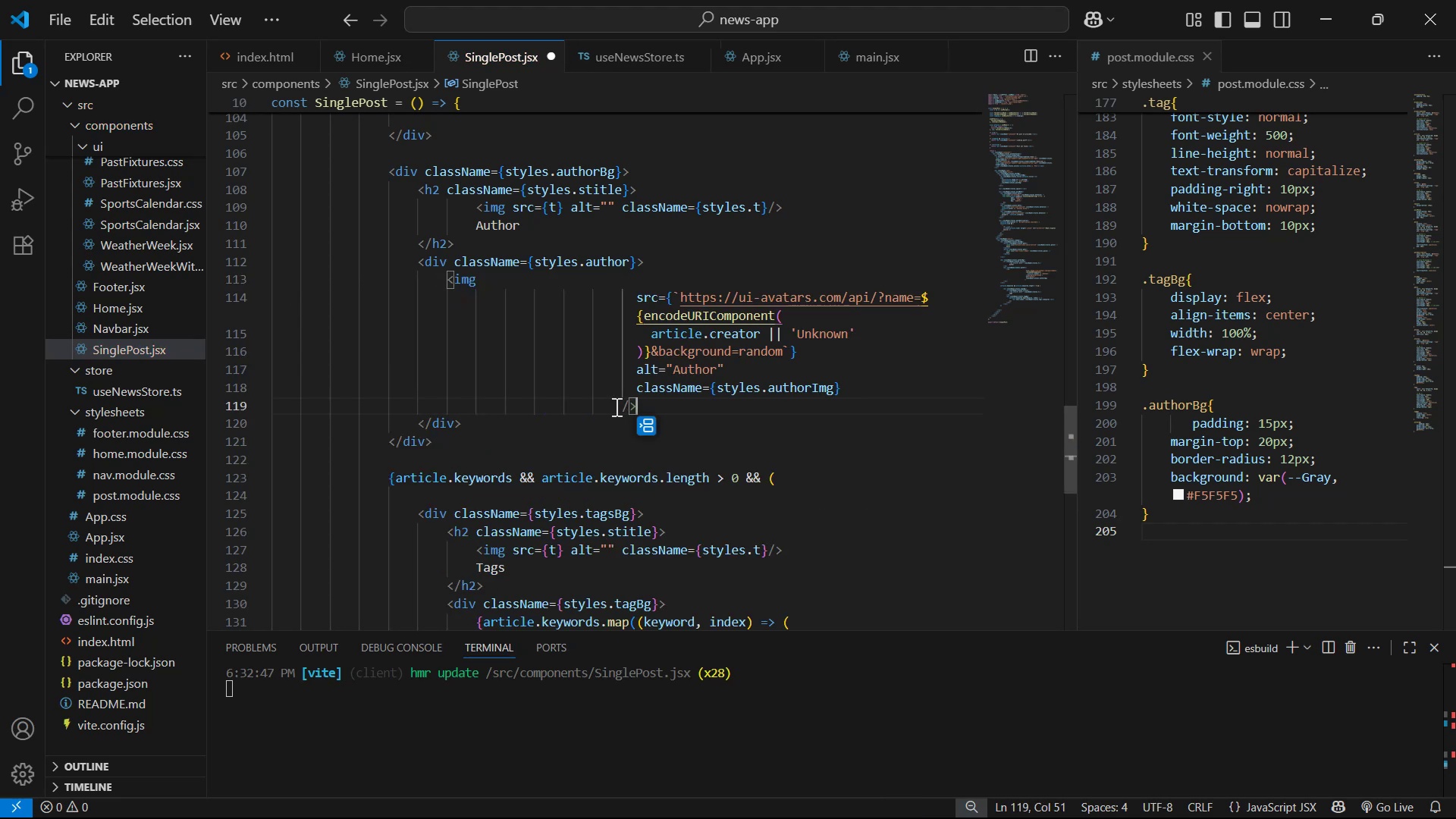 
left_click([603, 410])
 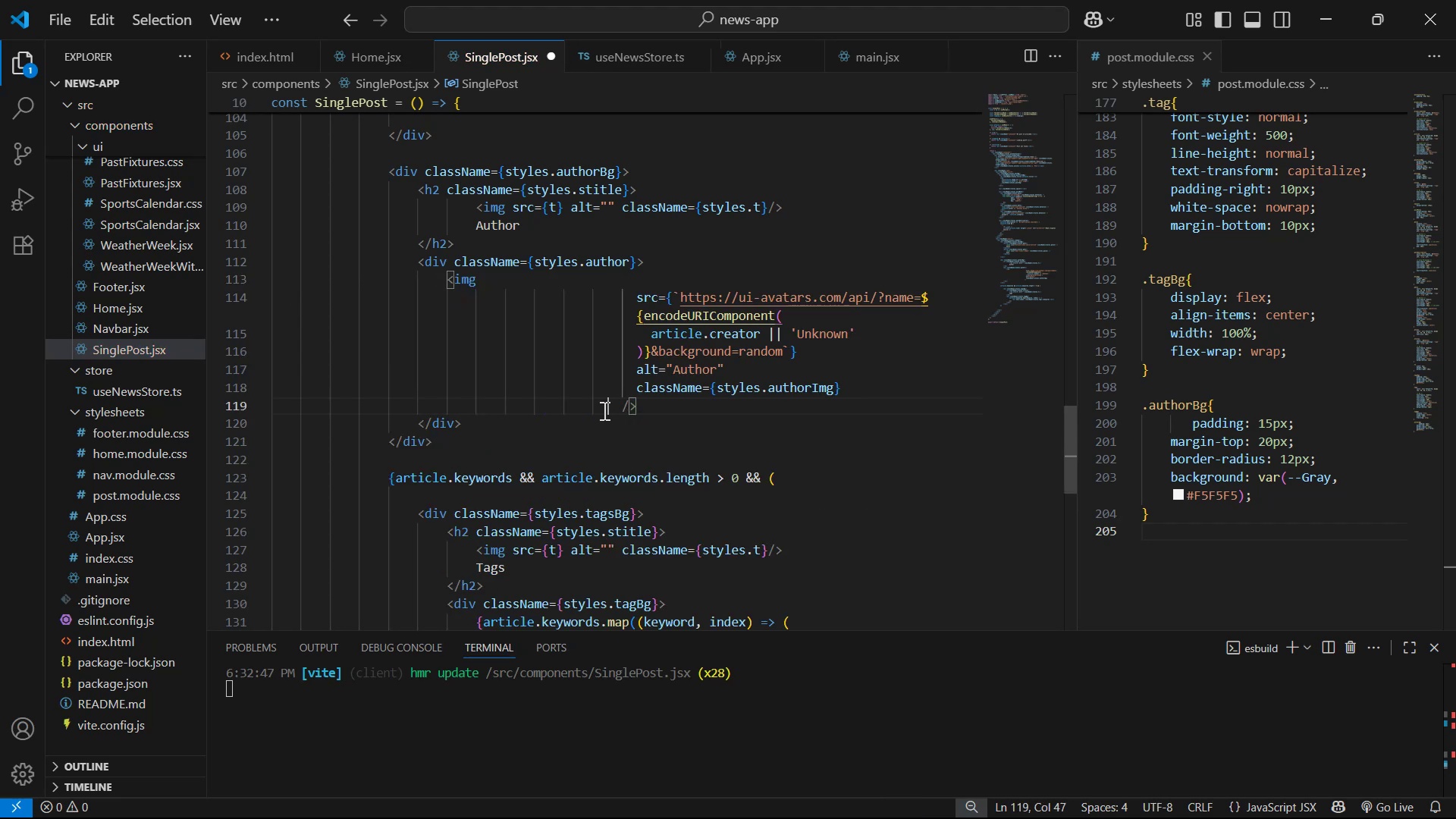 
hold_key(key=AltLeft, duration=1.11)
hold_key(key=ShiftLeft, duration=0.77)
left_click([590, 300])
 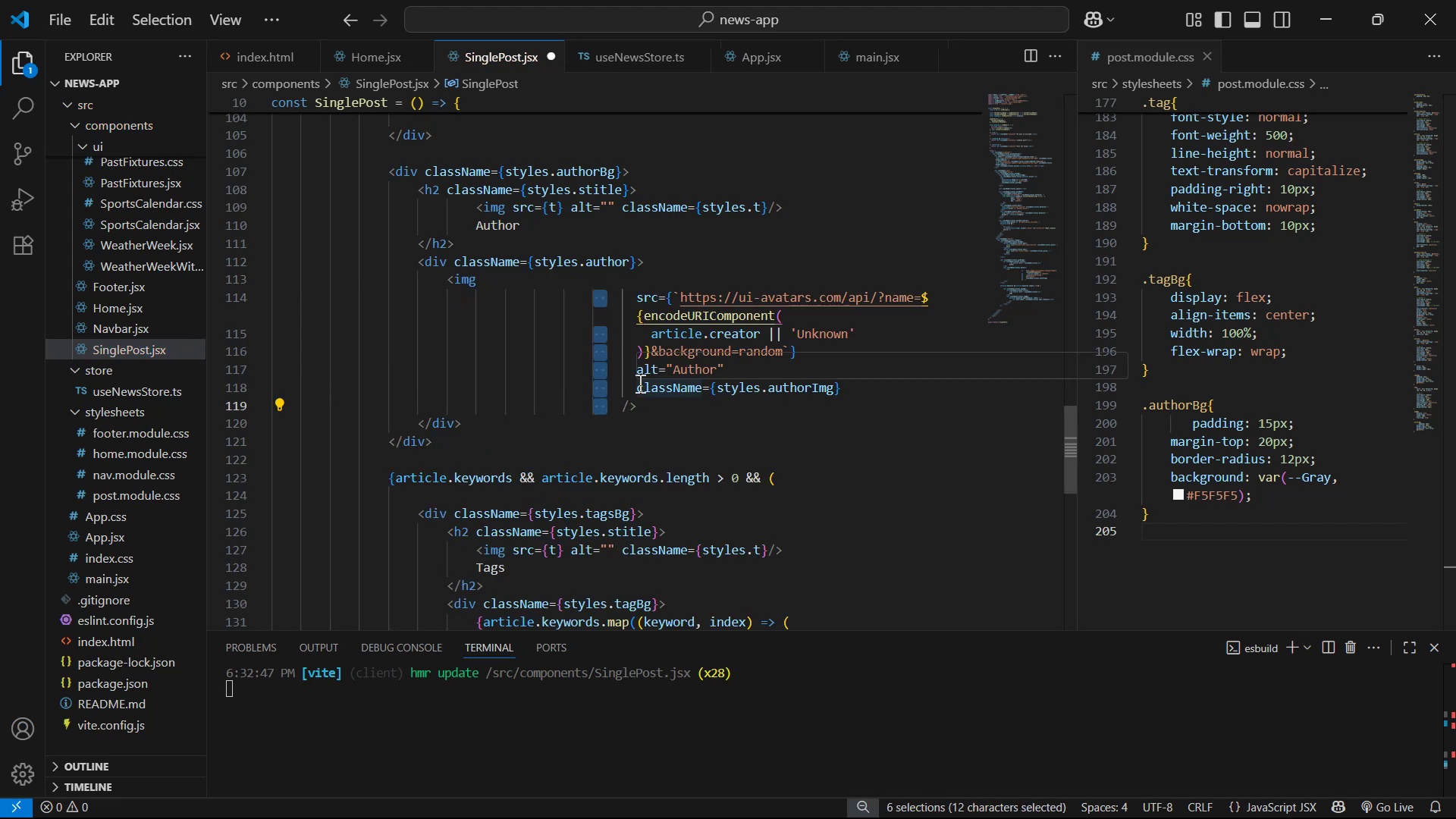 
hold_key(key=Backspace, duration=0.71)
 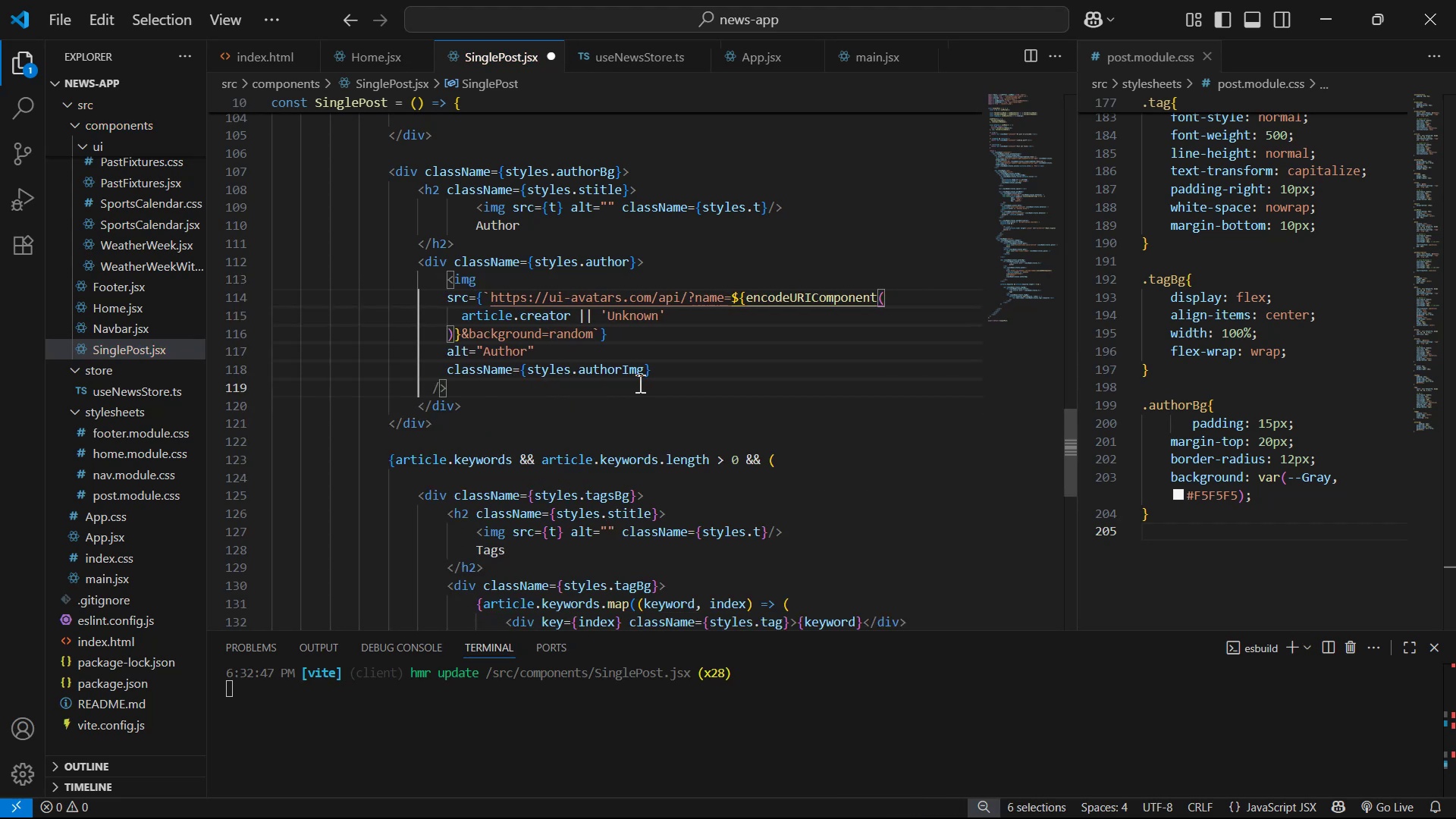 
key(Tab)
 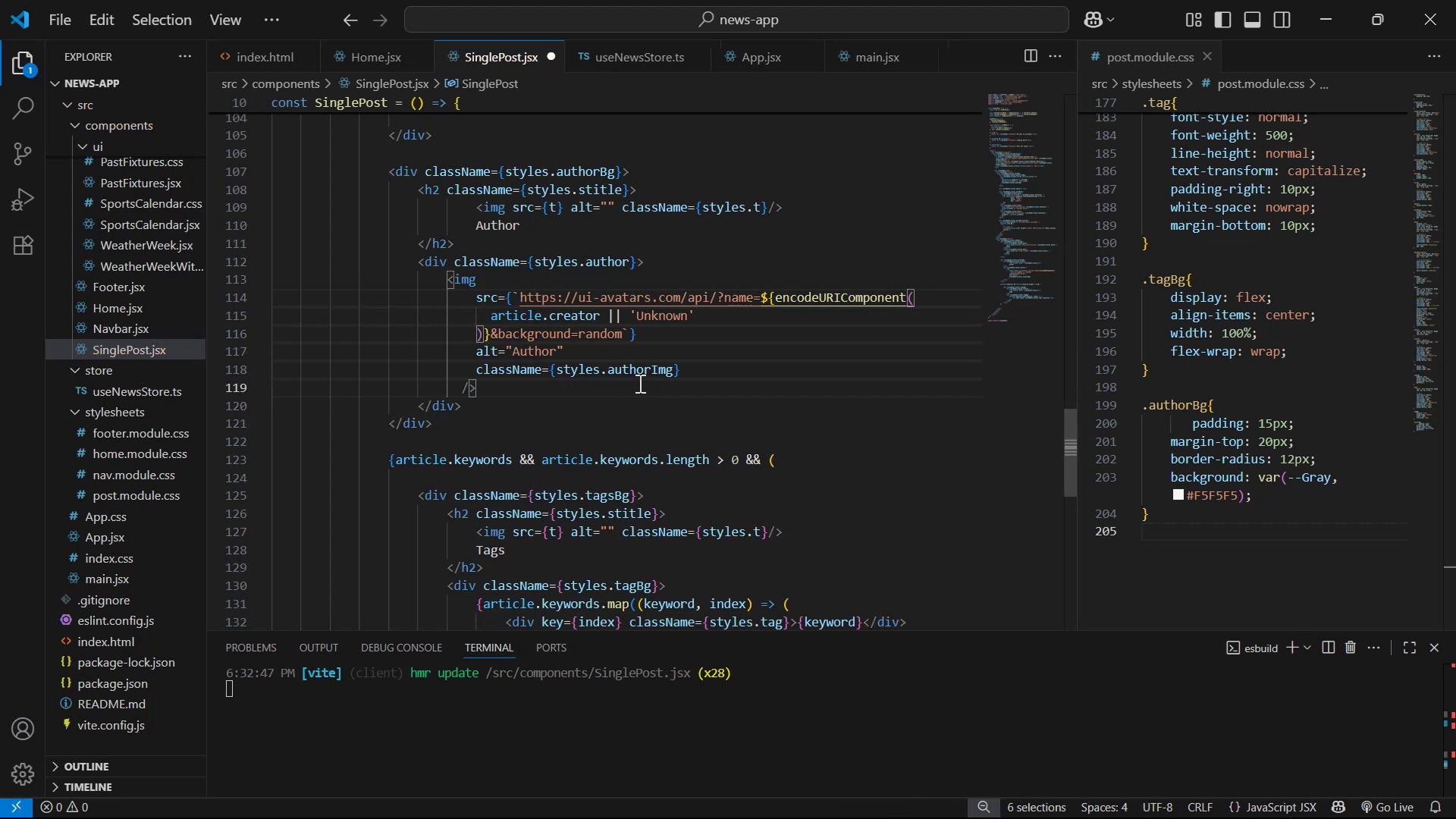 
key(Backspace)
 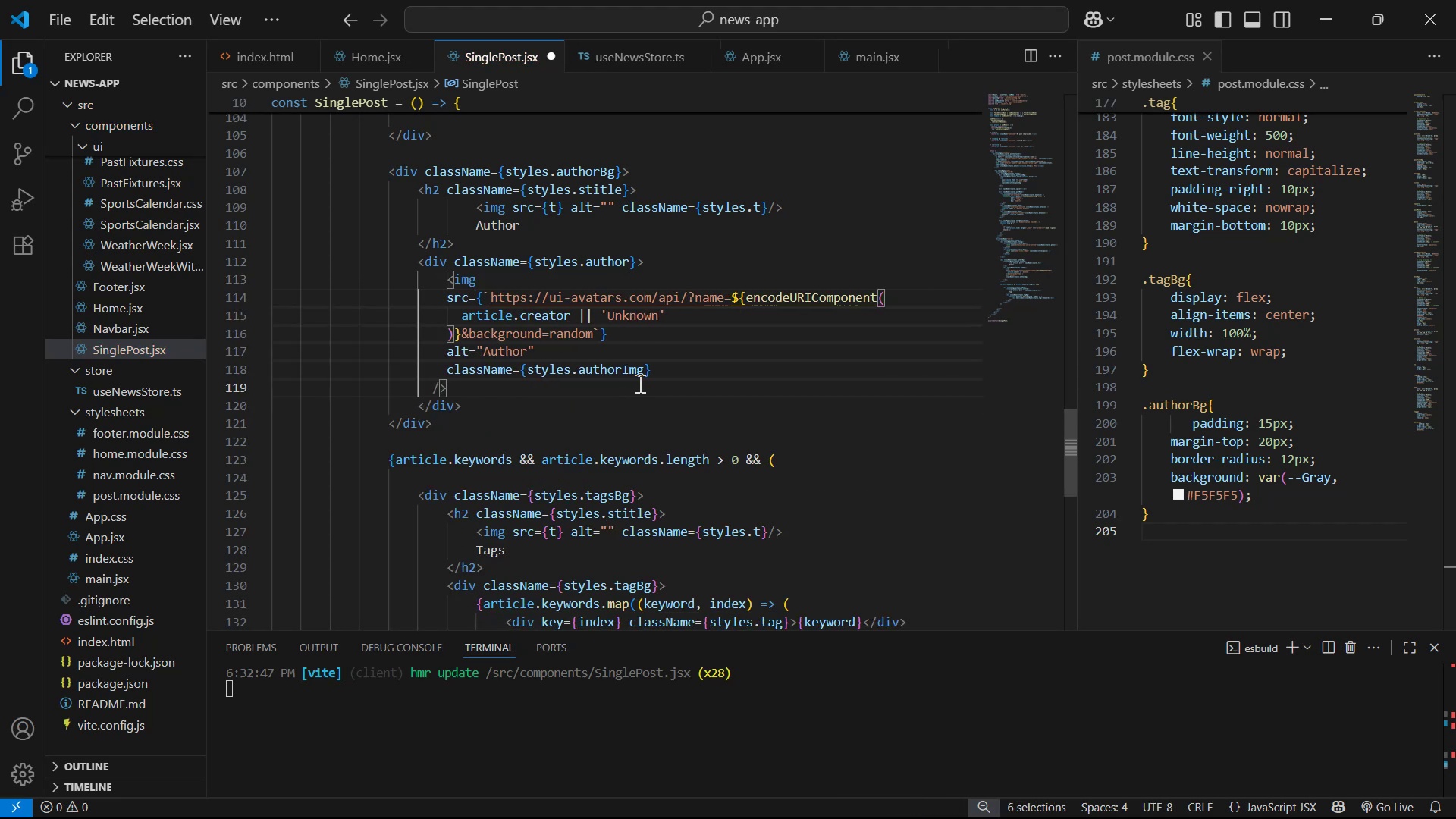 
key(Control+S)
 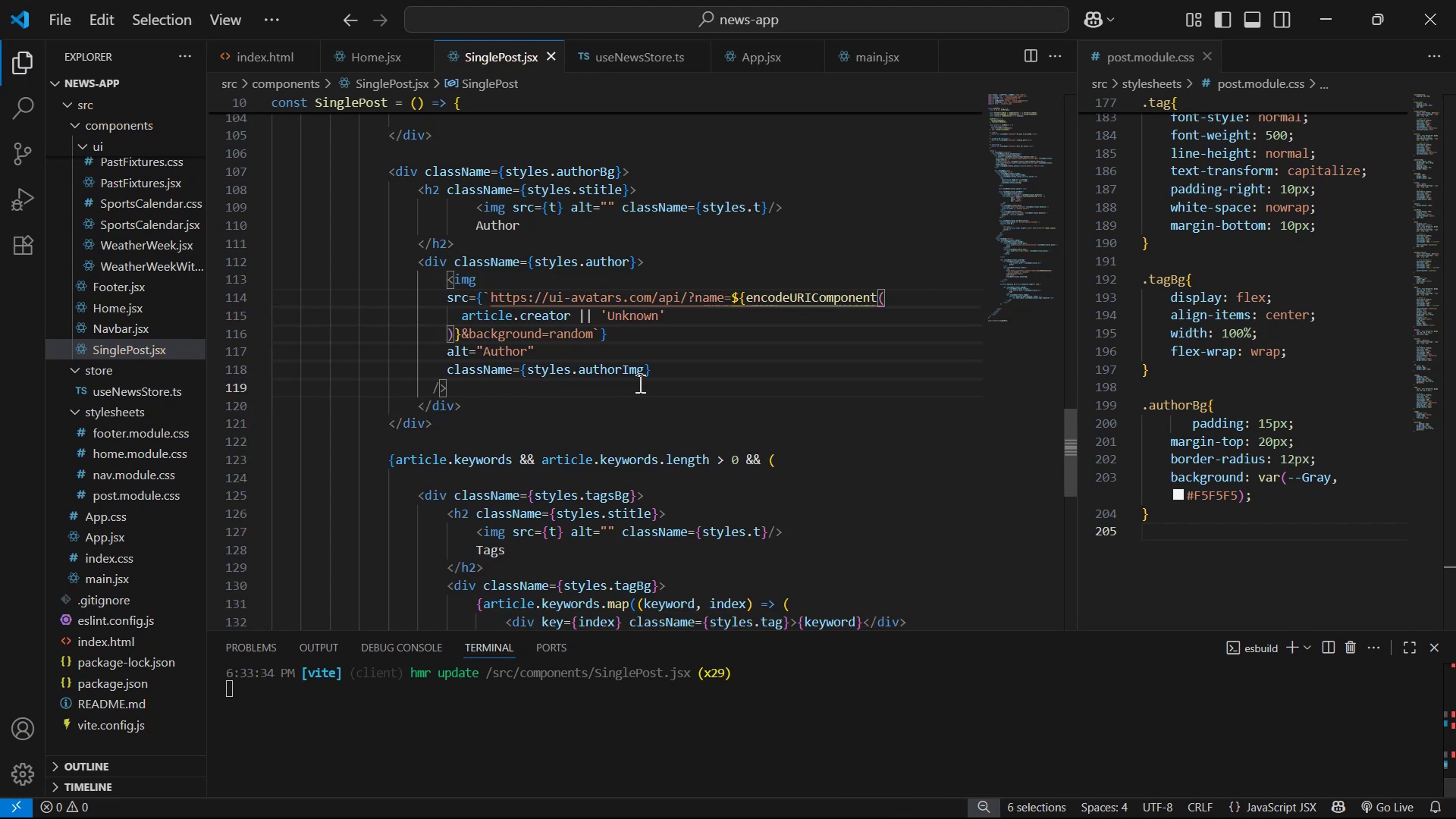 
left_click([639, 383])
 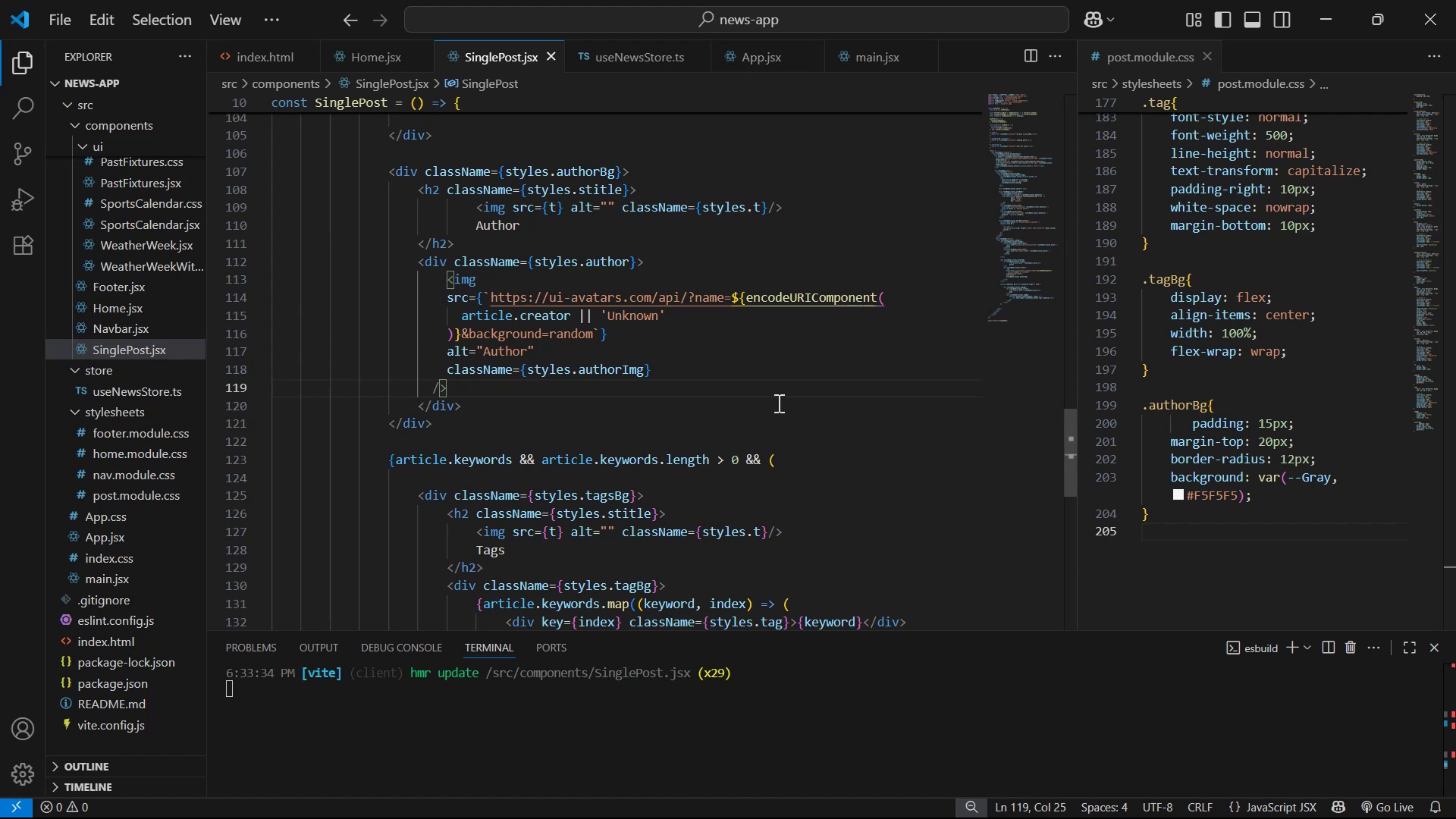 
key(Enter)
 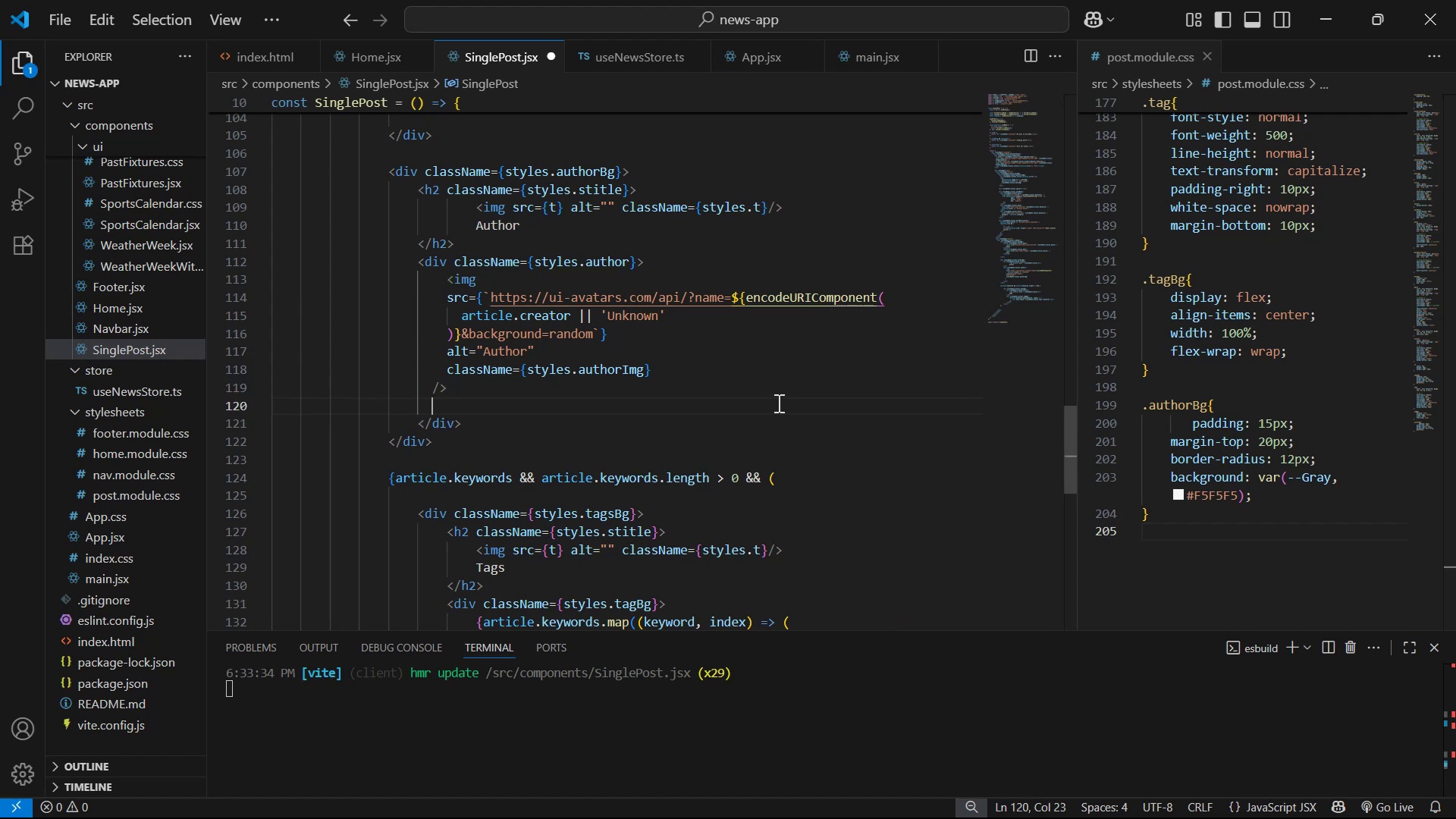 
key(Enter)
 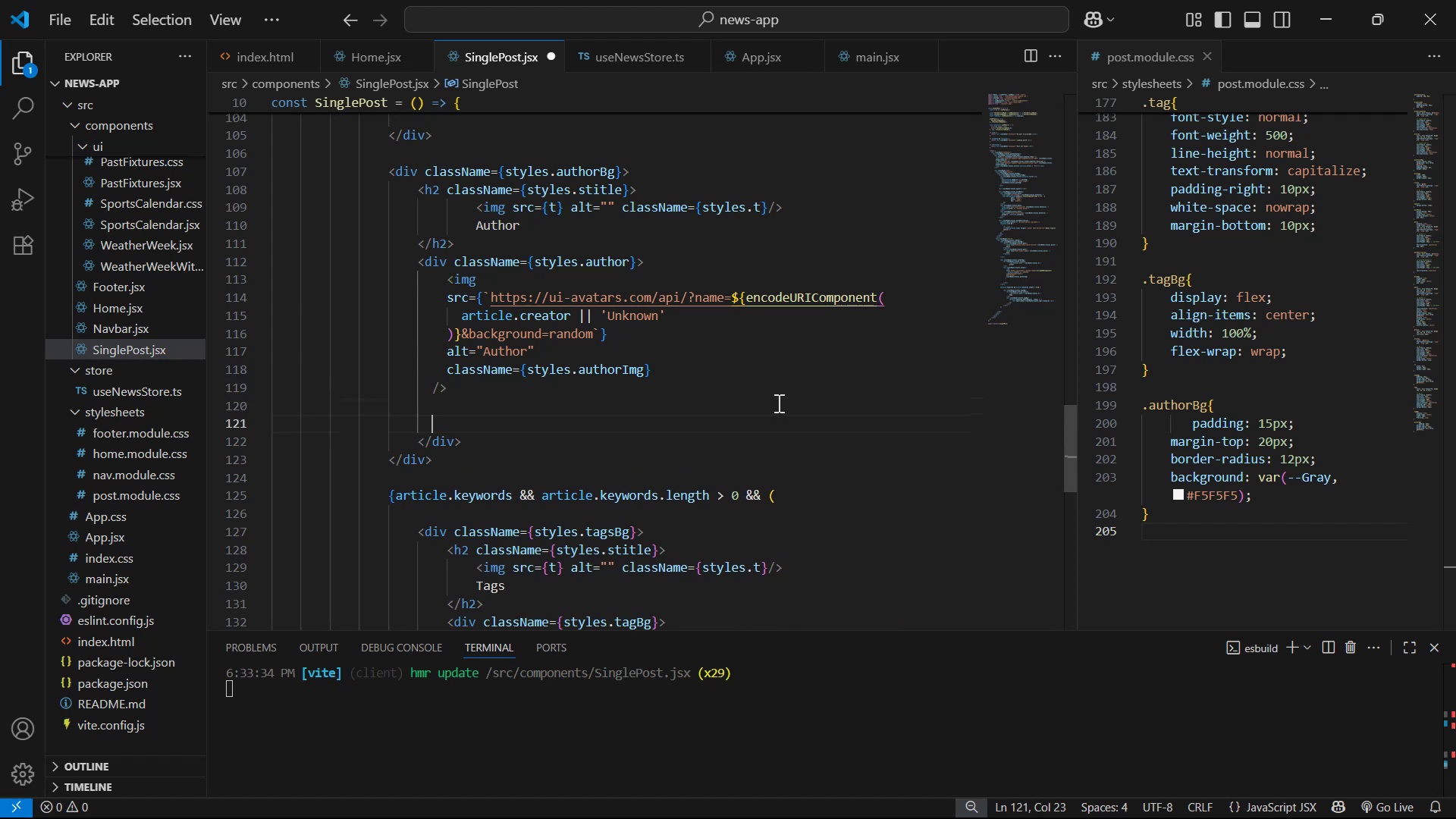 
type(h3)
 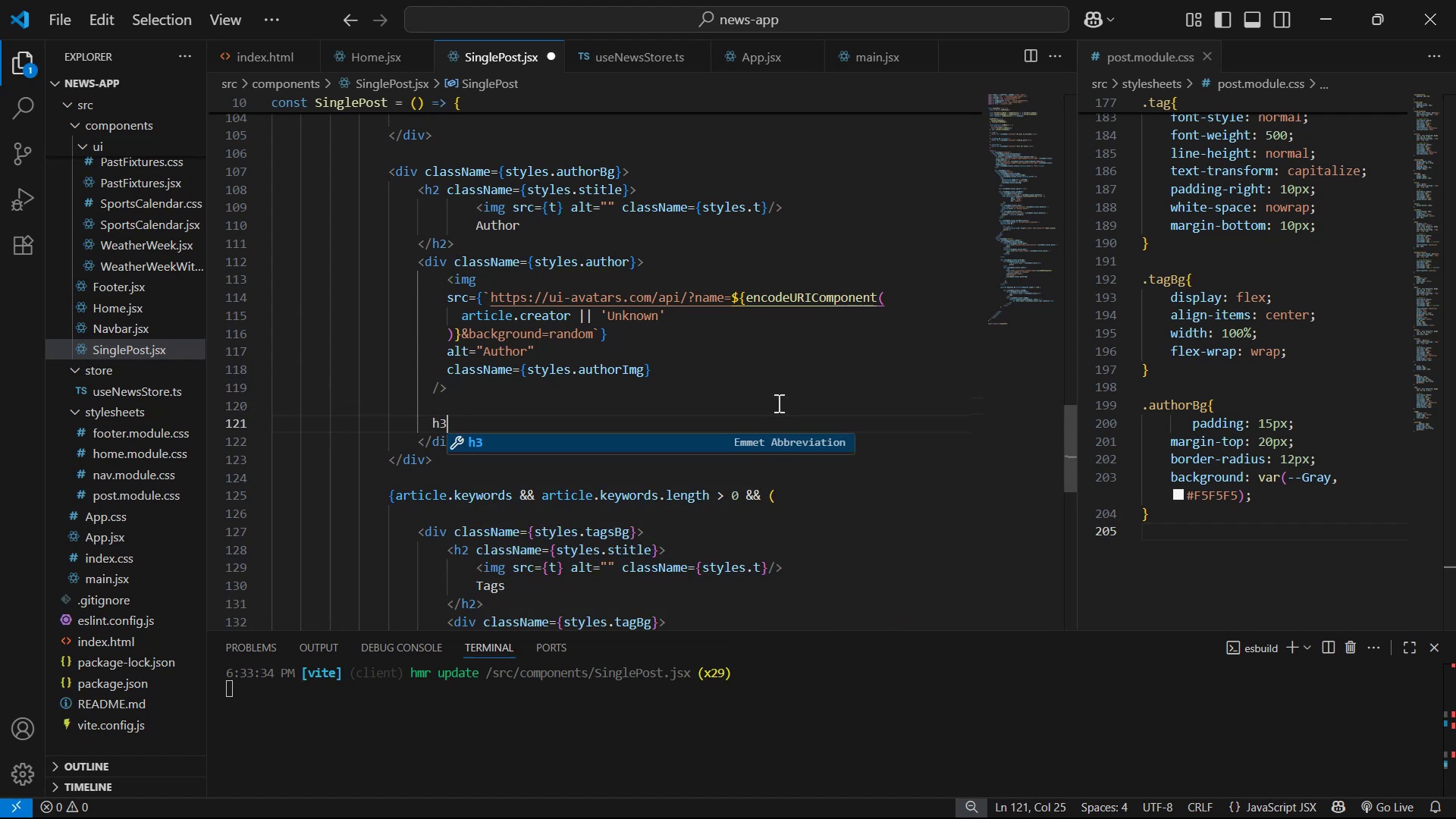 
key(Enter)
 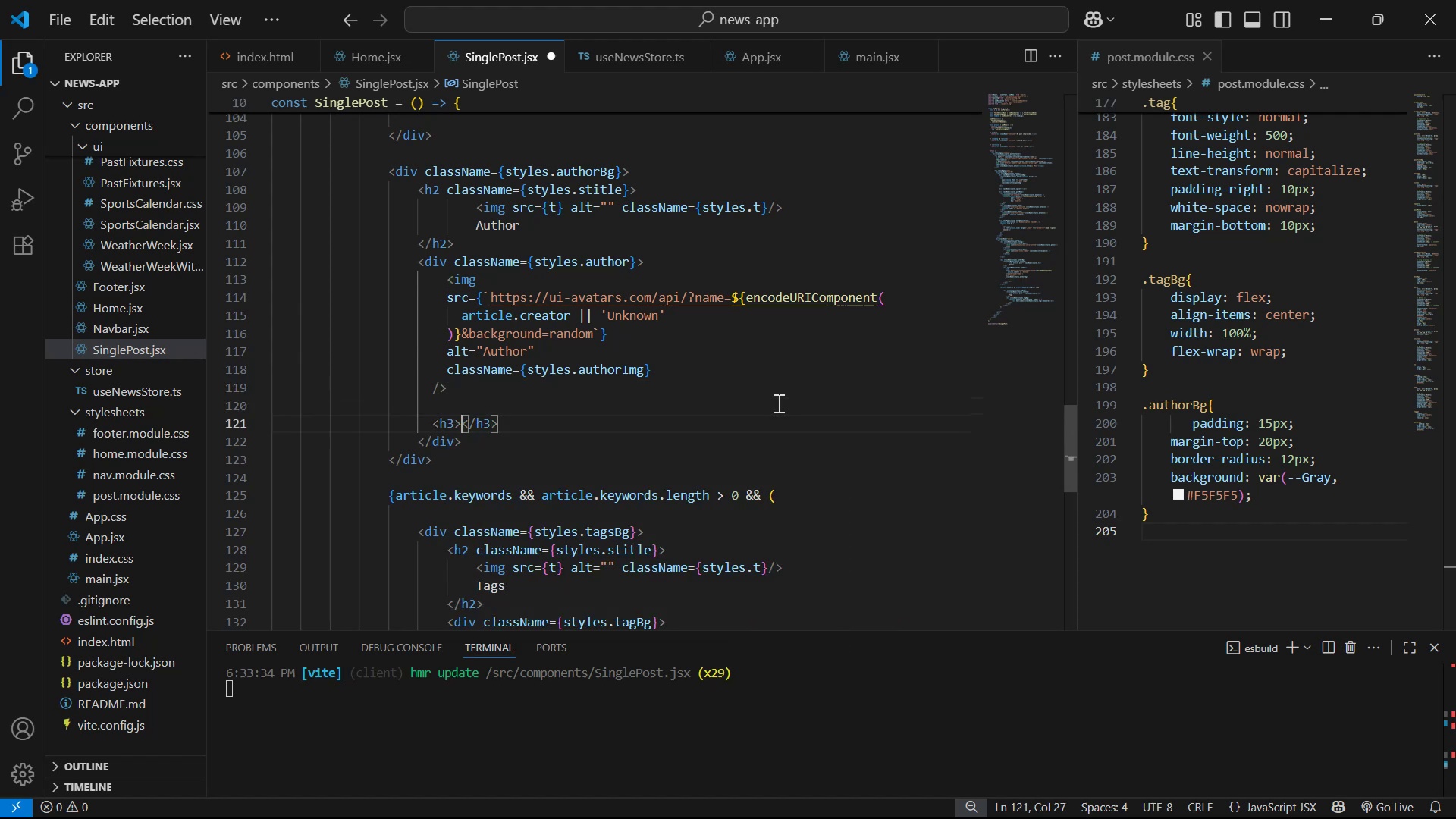 
key(ArrowLeft)
 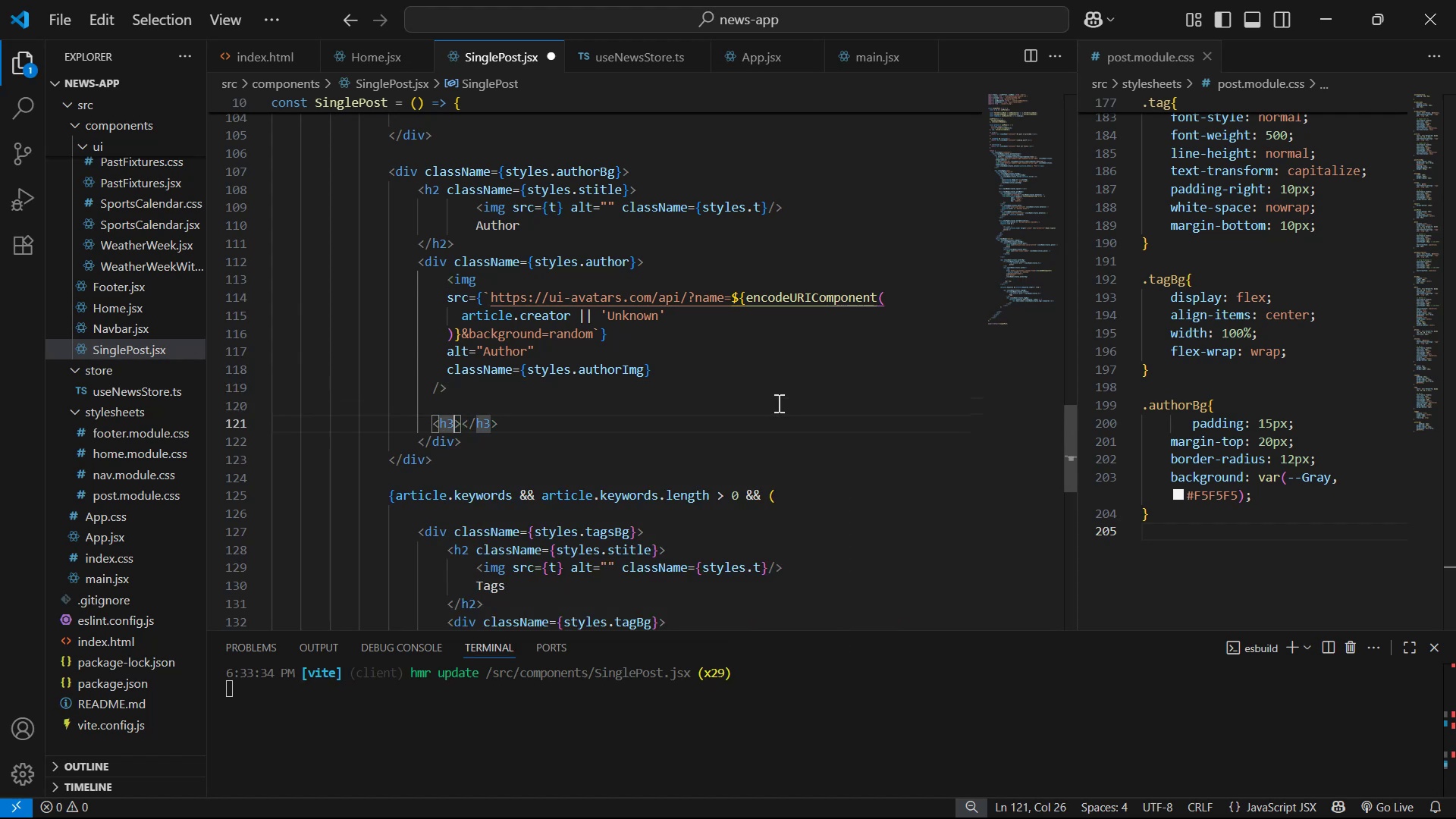 
type( cla)
 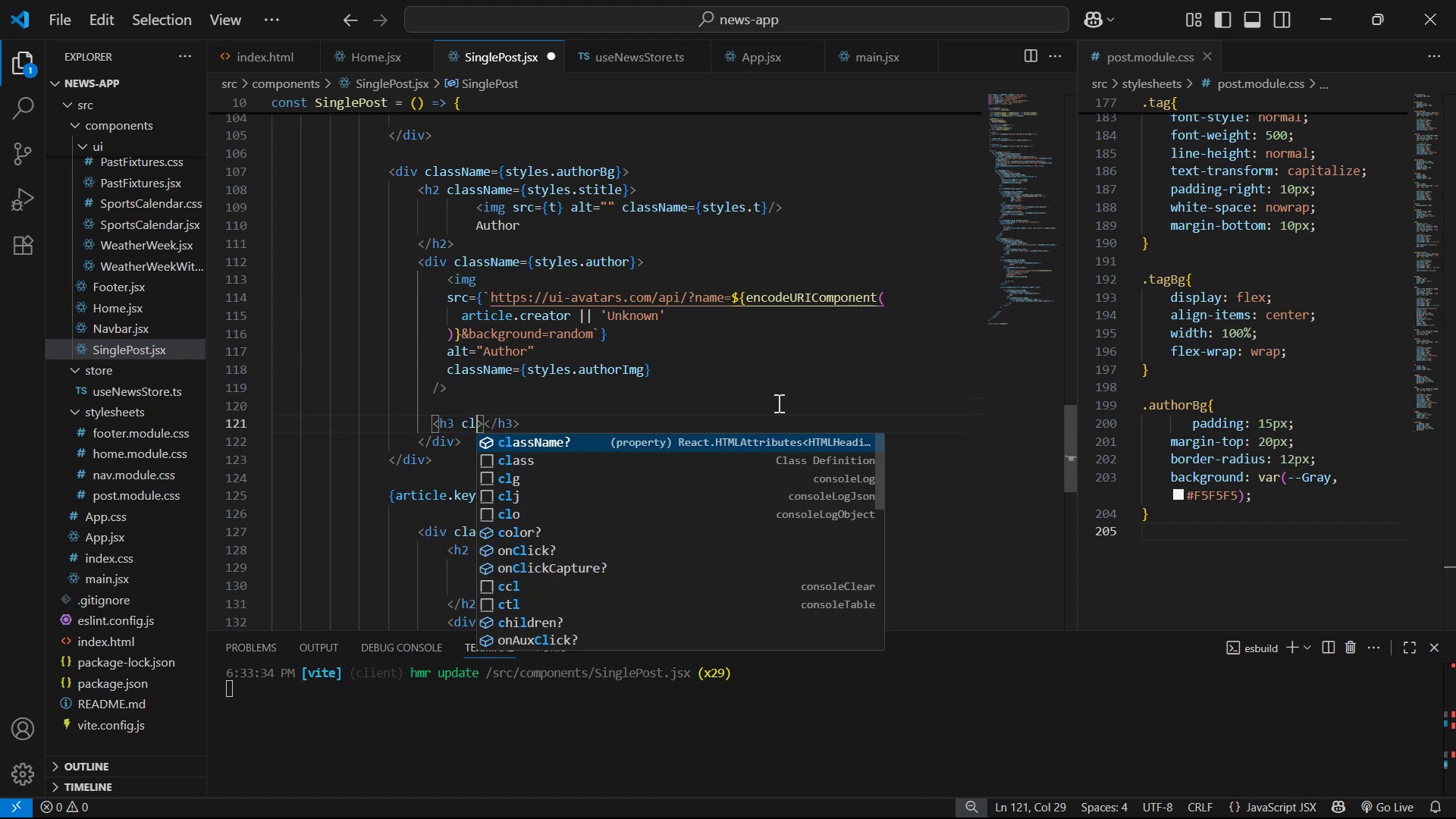 
key(Enter)
 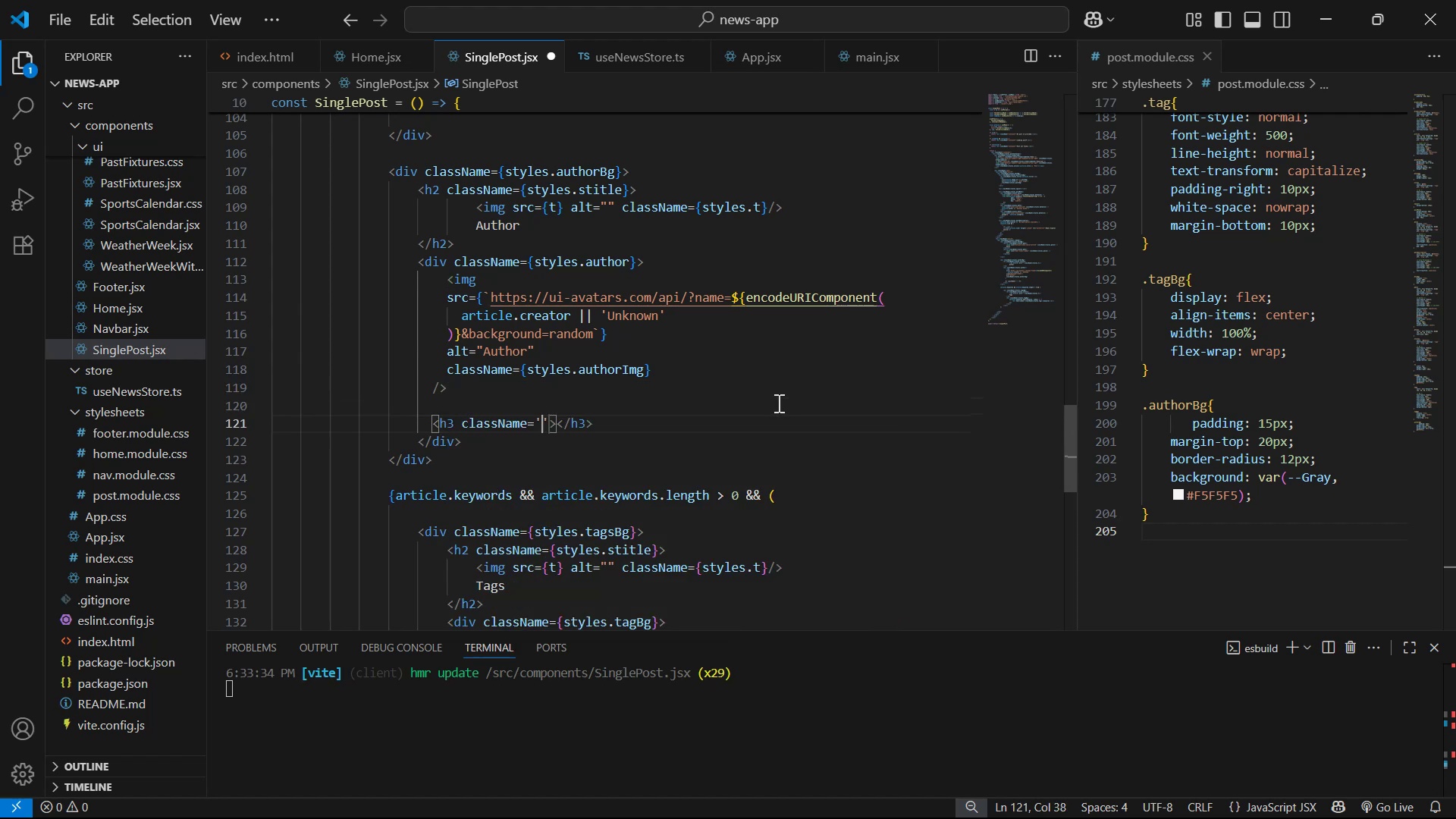 
key(ArrowRight)
 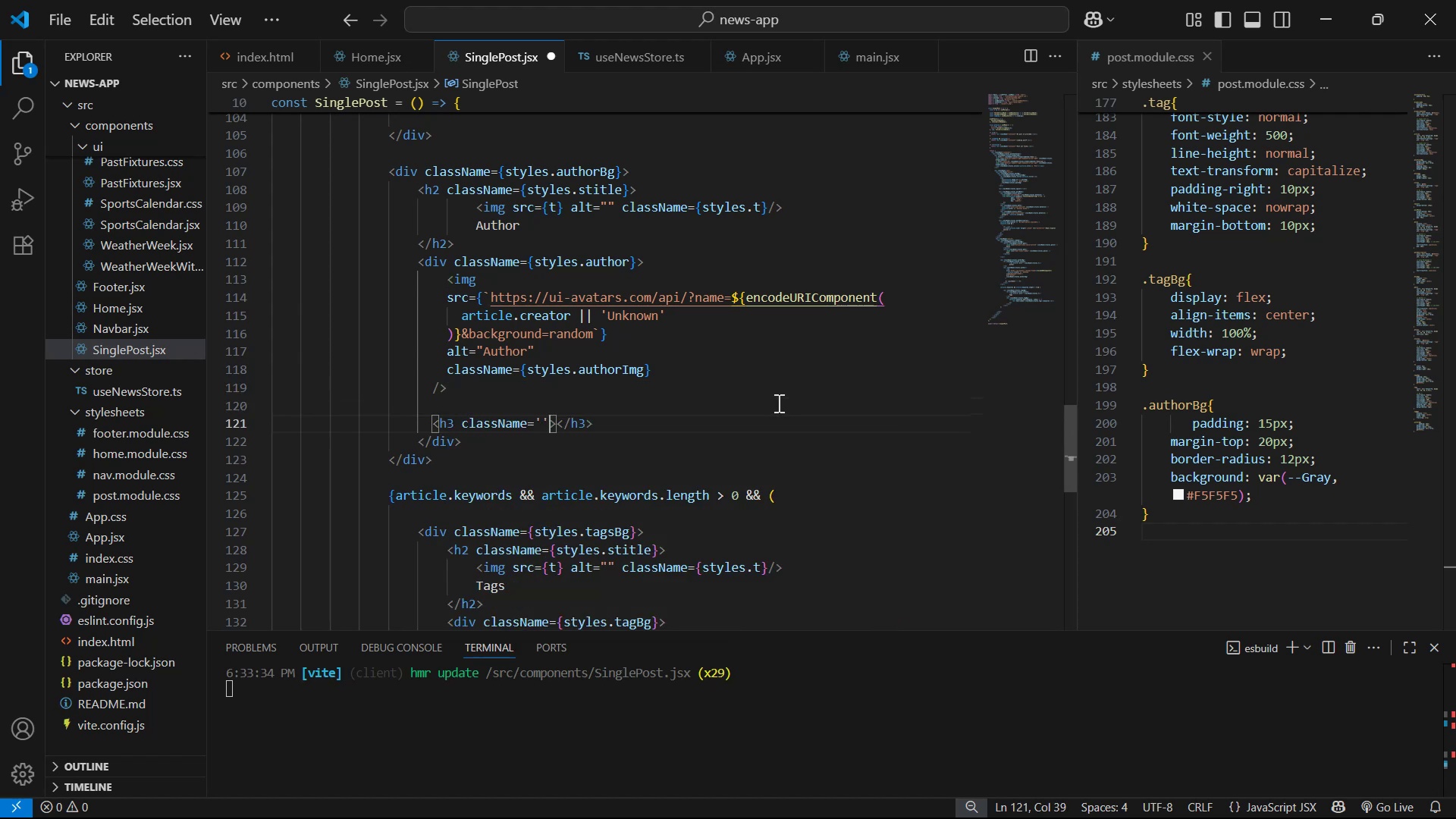 
key(Backspace)
key(Backspace)
type({sty)
 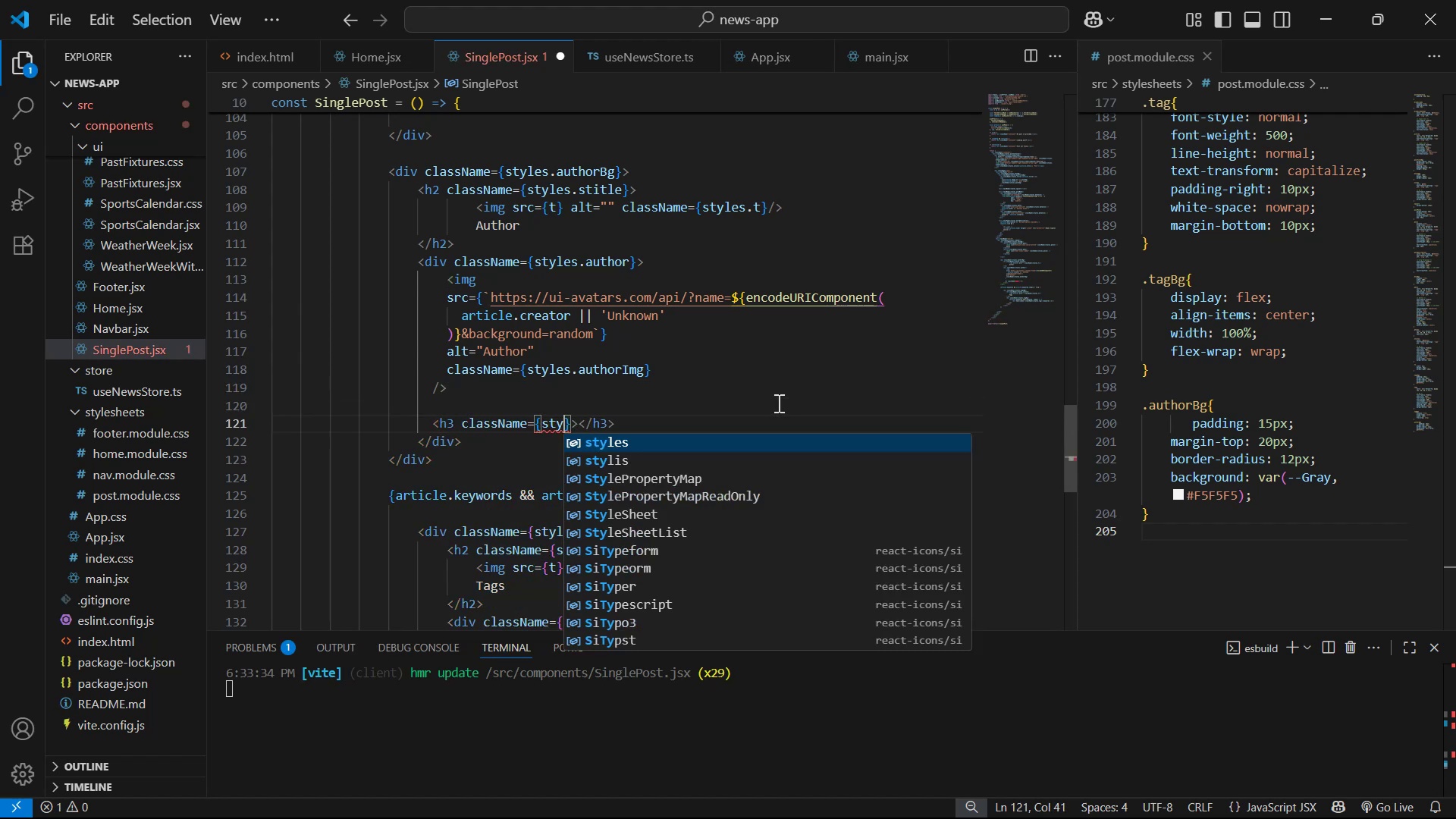 
key(Enter)
 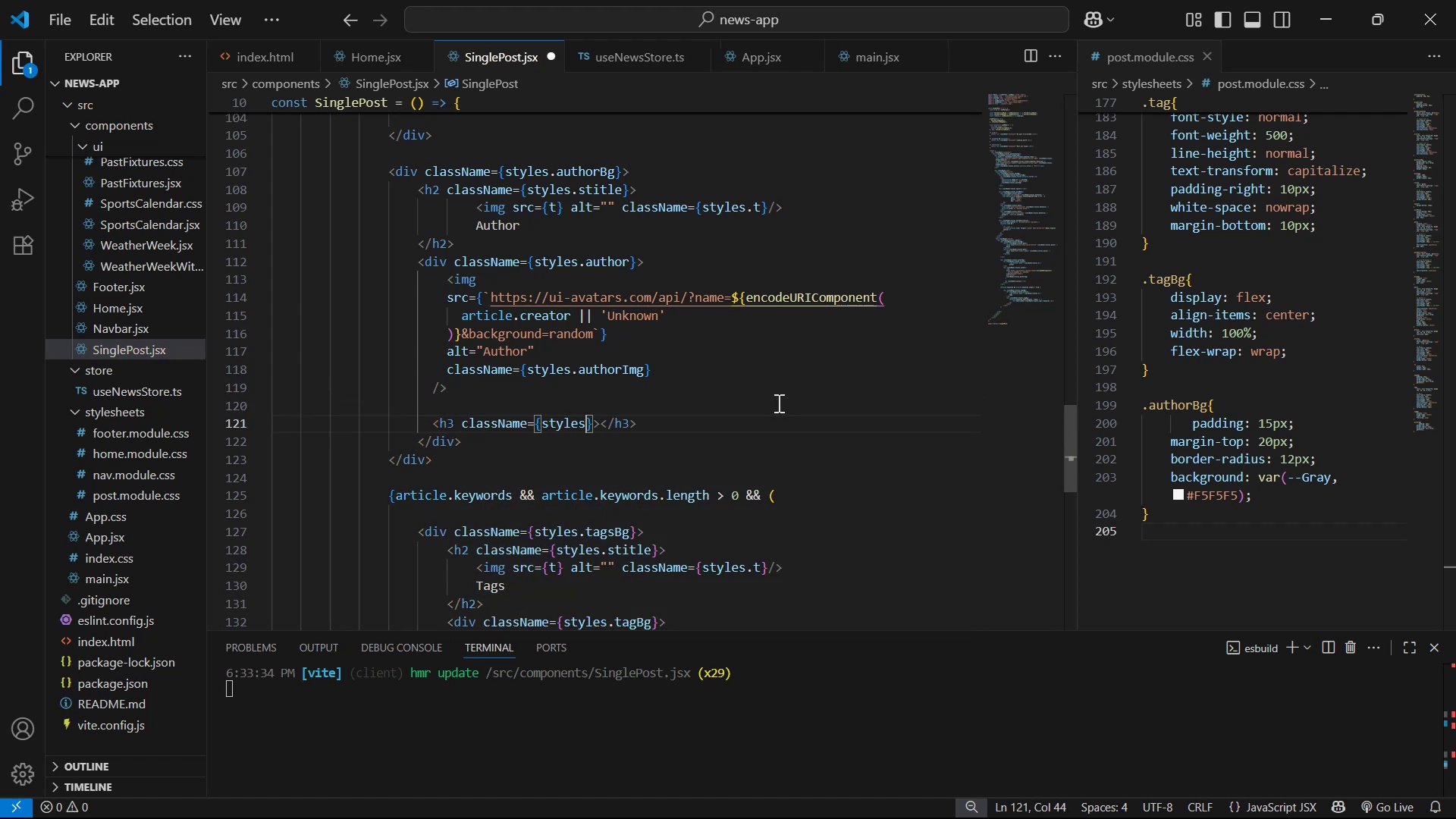 
type(.author )
key(Backspace)
type(Na, e)
key(Backspace)
key(Backspace)
key(Backspace)
type(me )
key(Backspace)
 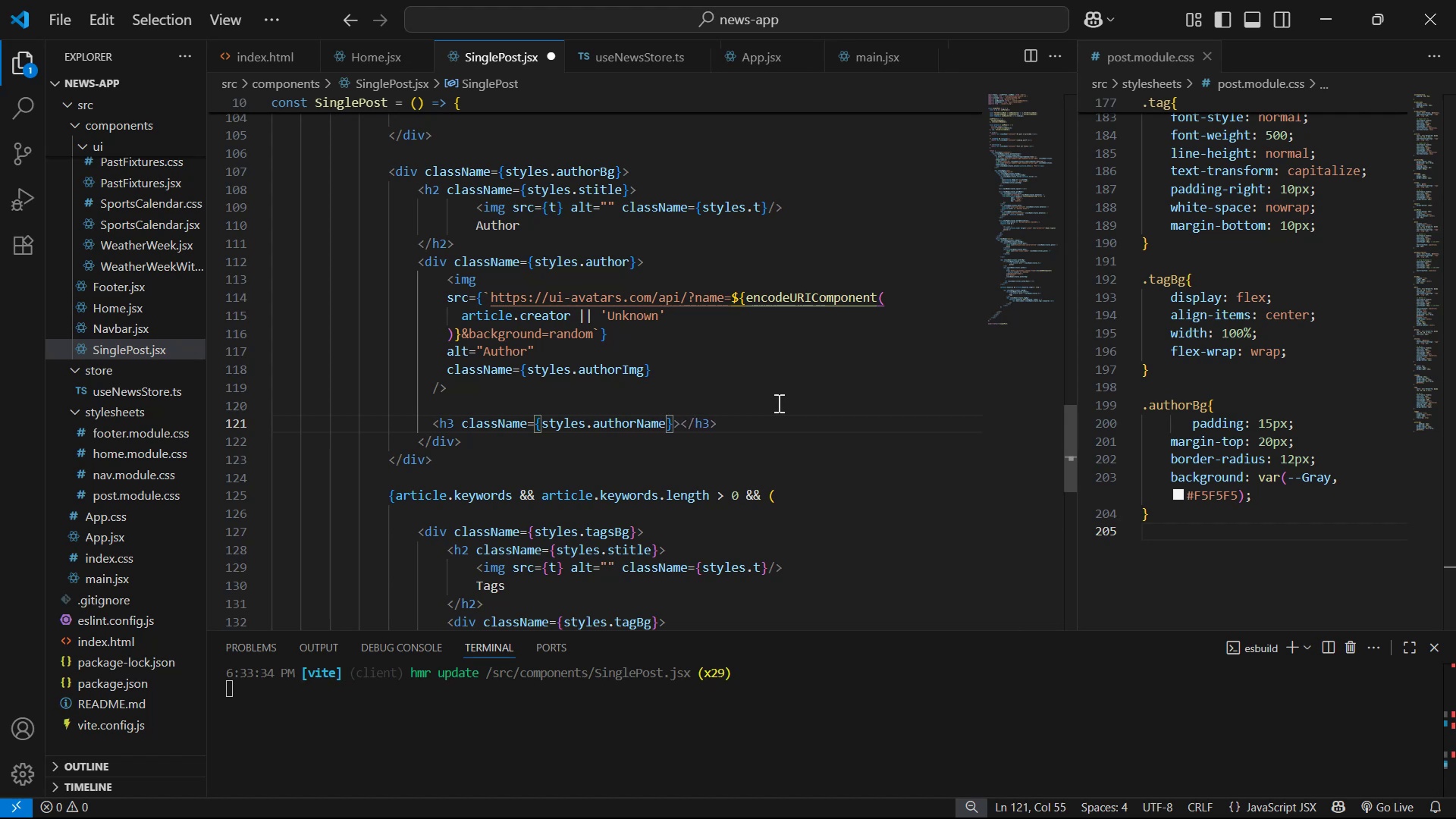 
key(ArrowRight)
 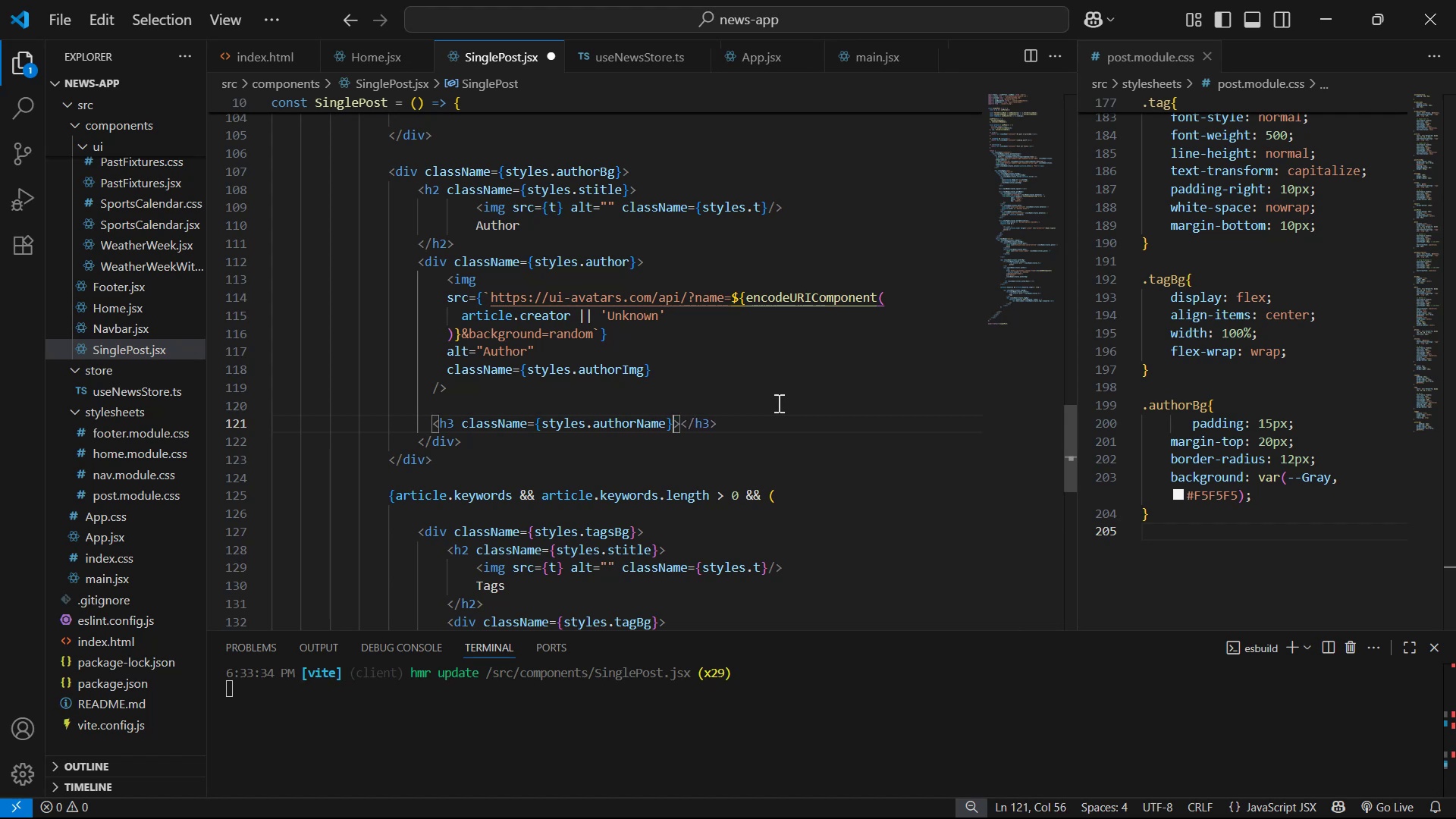 
key(ArrowRight)
 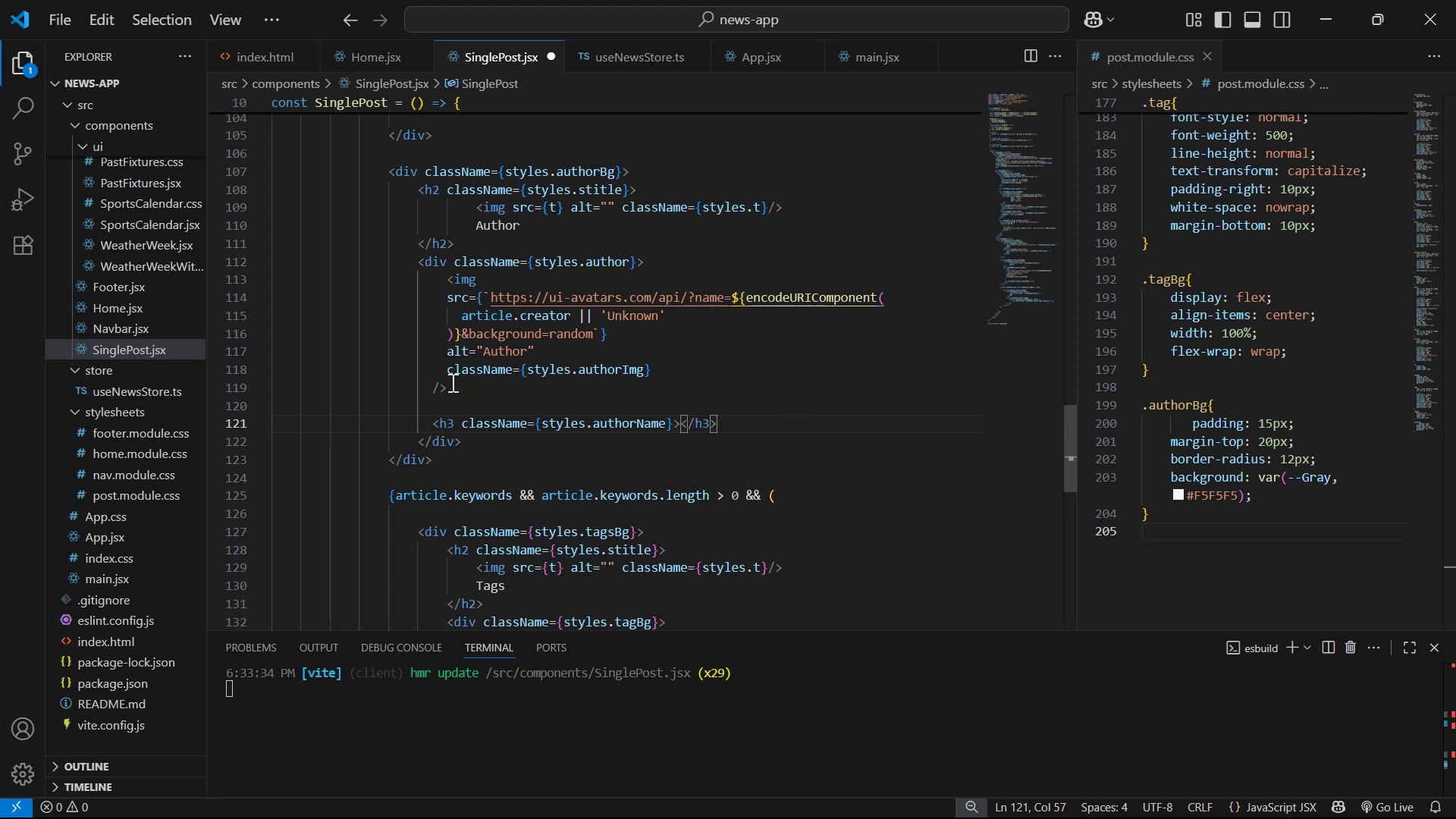 
left_click([384, 61])
 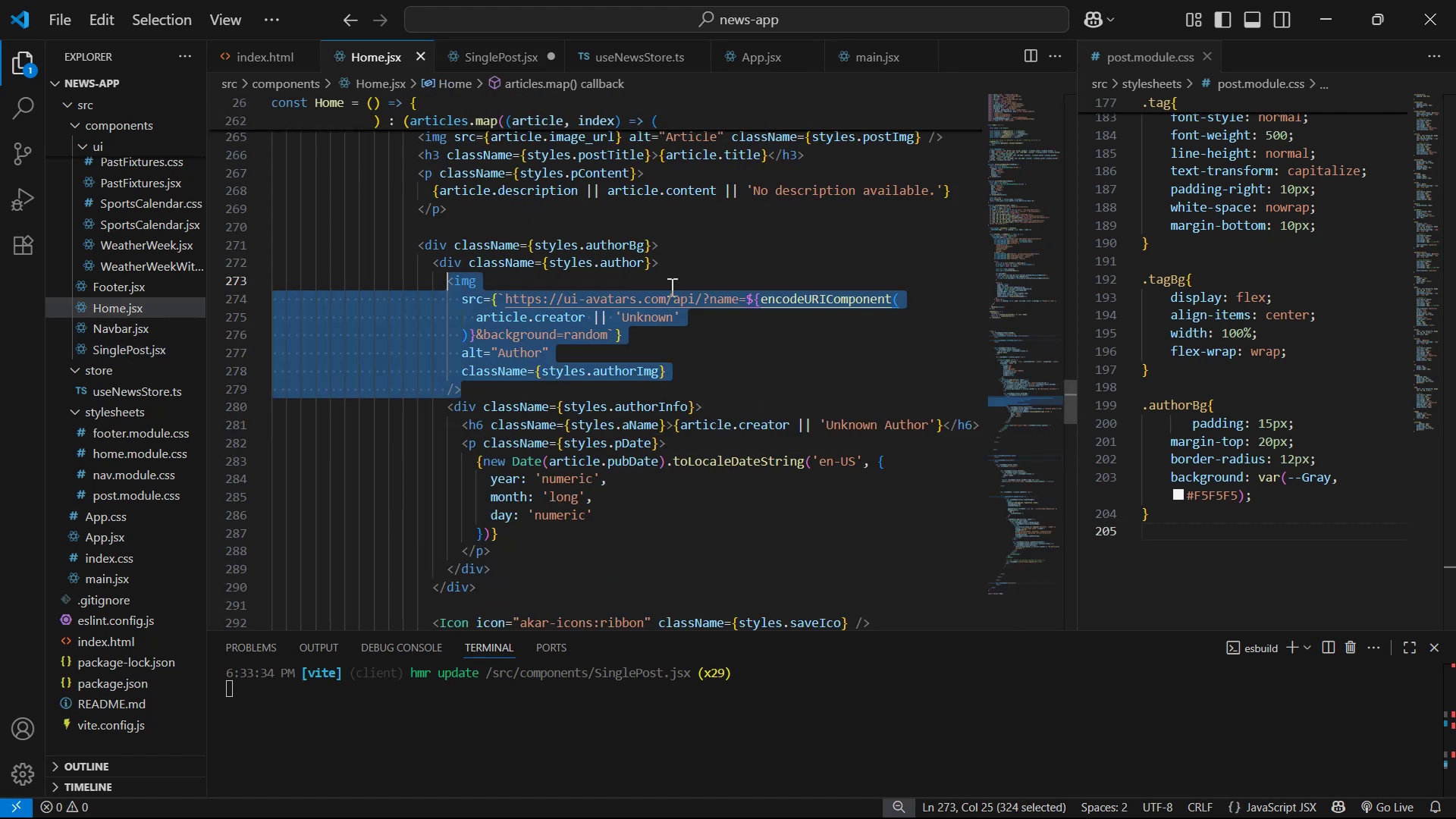 
scroll: coordinate [748, 358], scroll_direction: down, amount: 1.0
 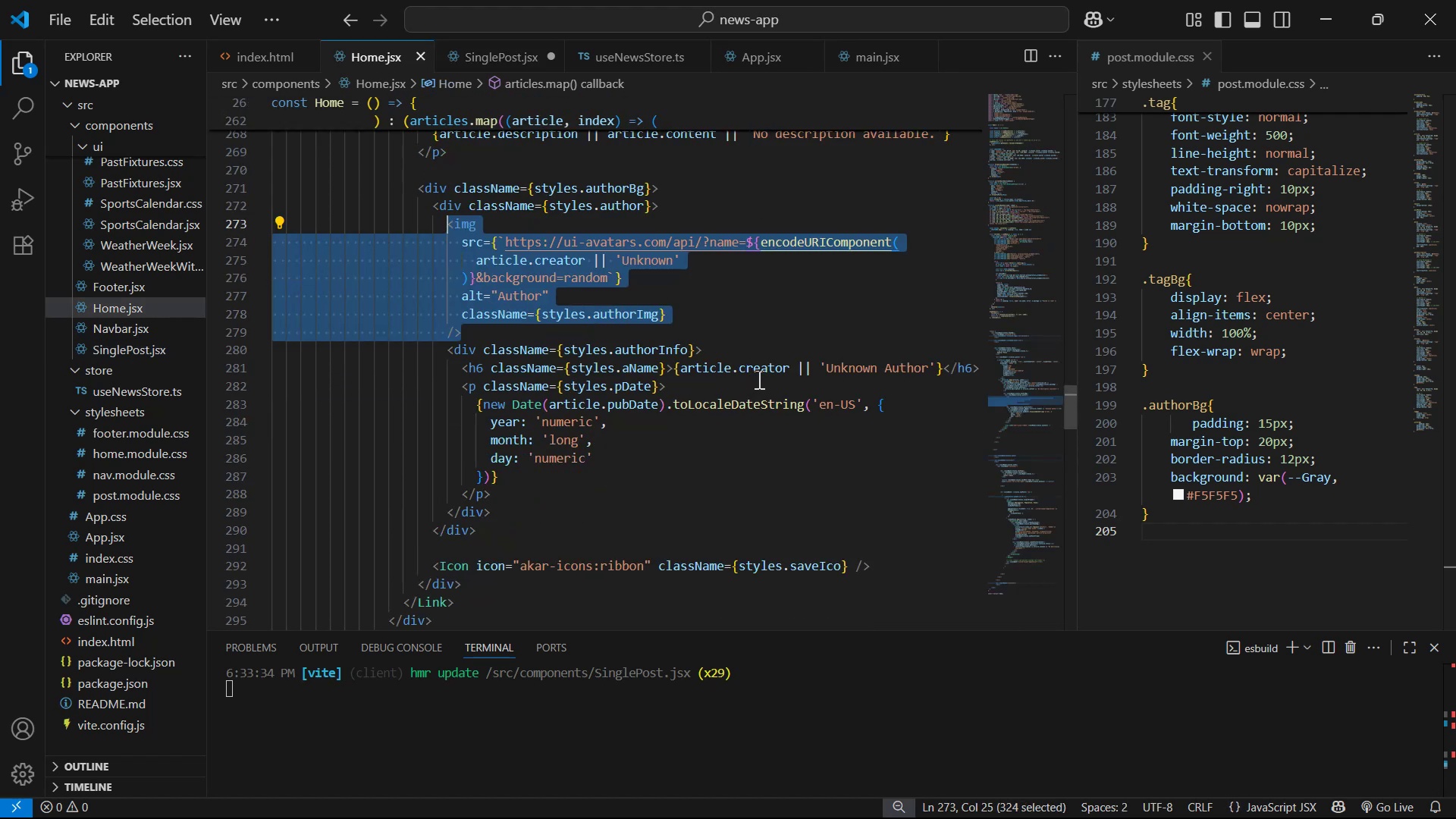 
wait(5.01)
 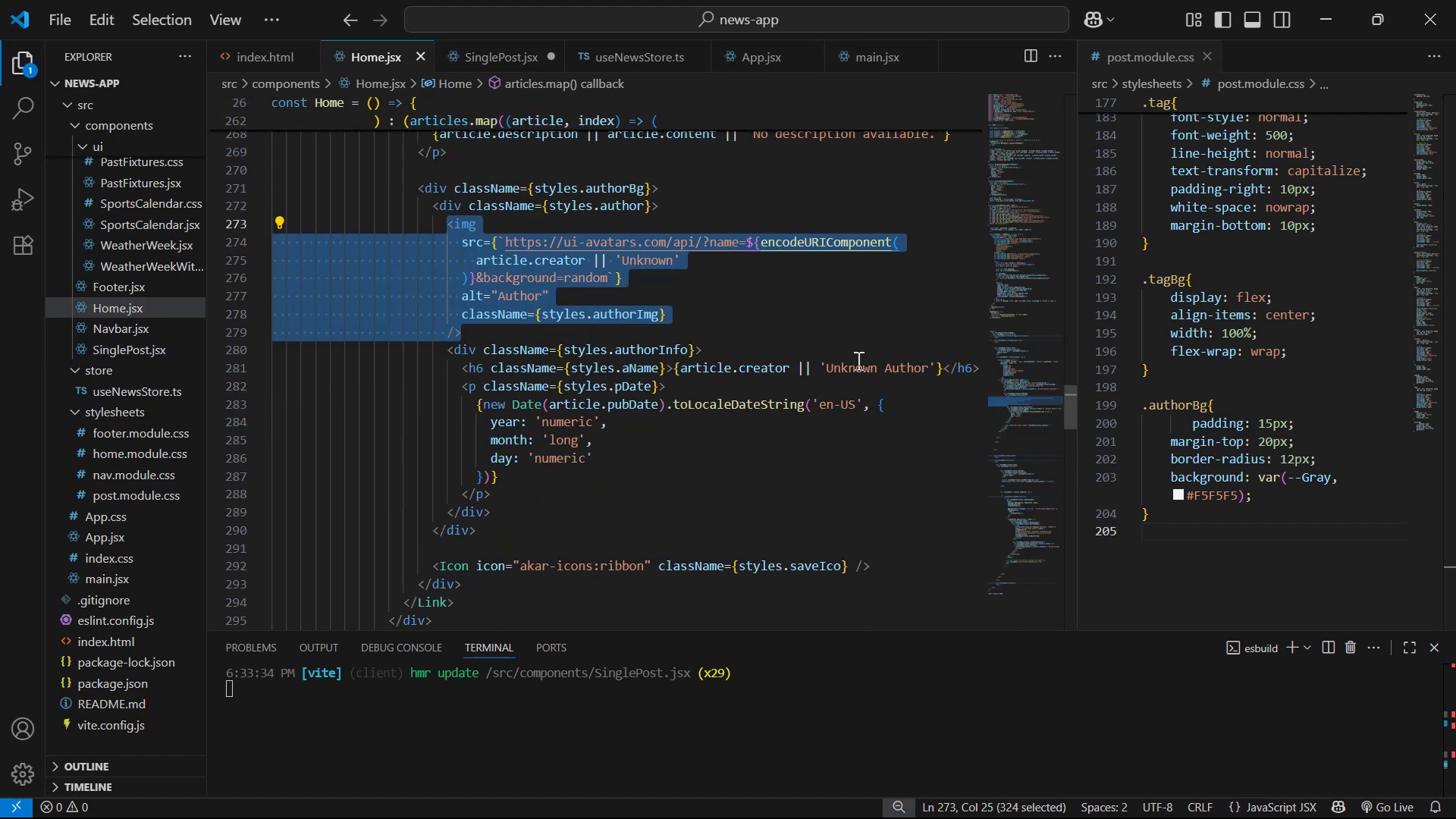 
left_click_drag(start_coordinate=[672, 366], to_coordinate=[943, 366])
 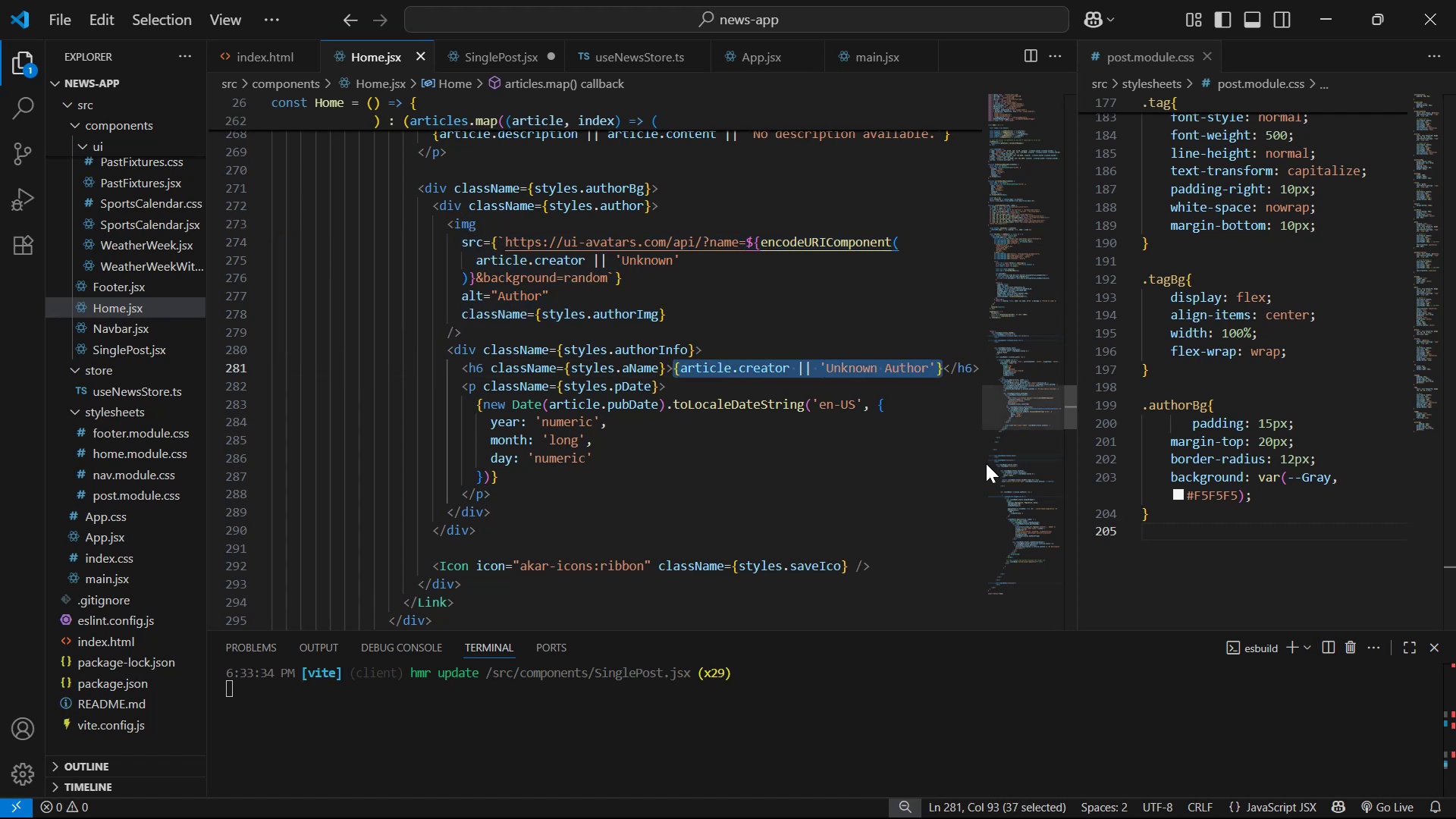 
key(Control+C)
 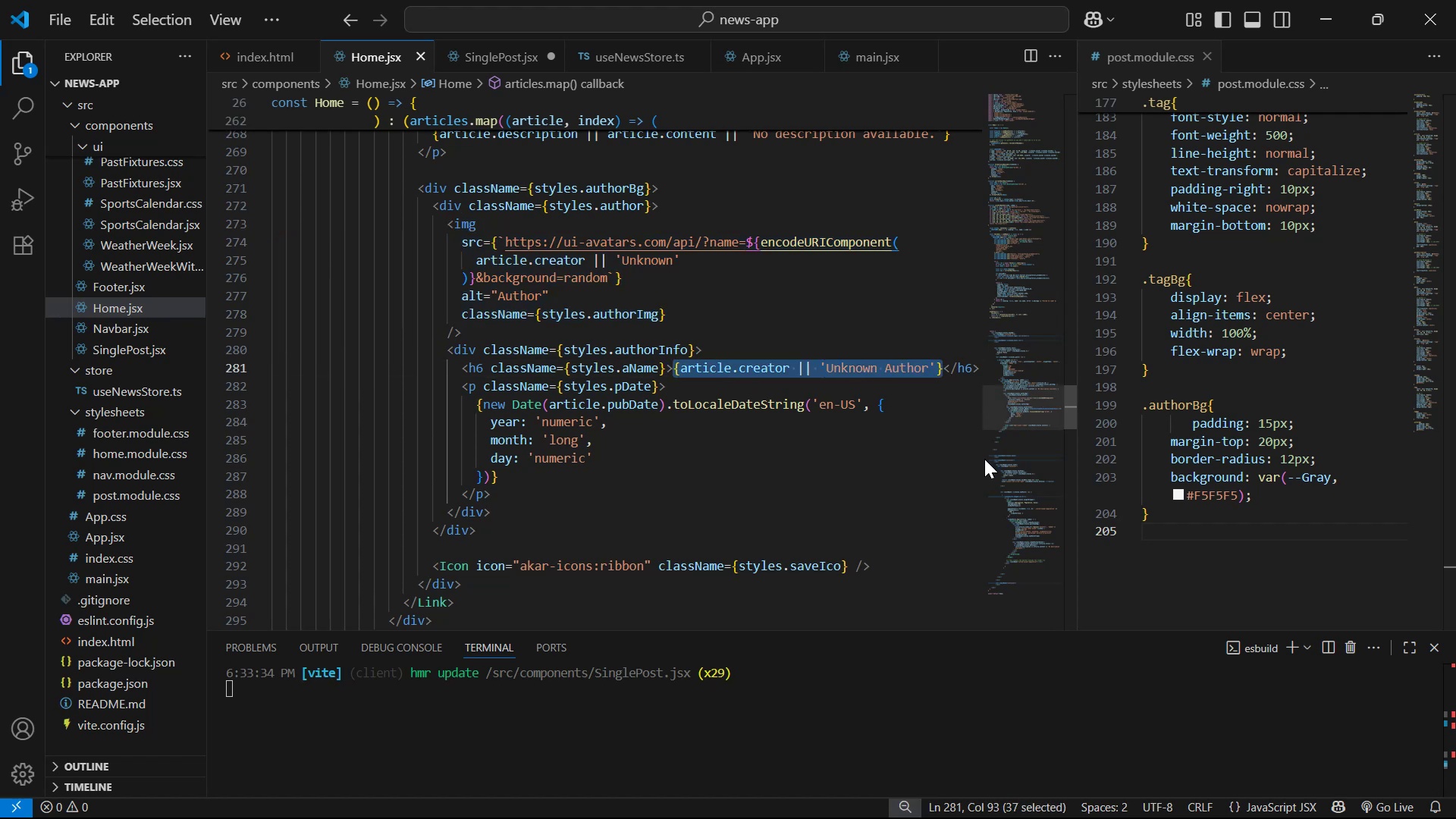 
key(Control+C)
 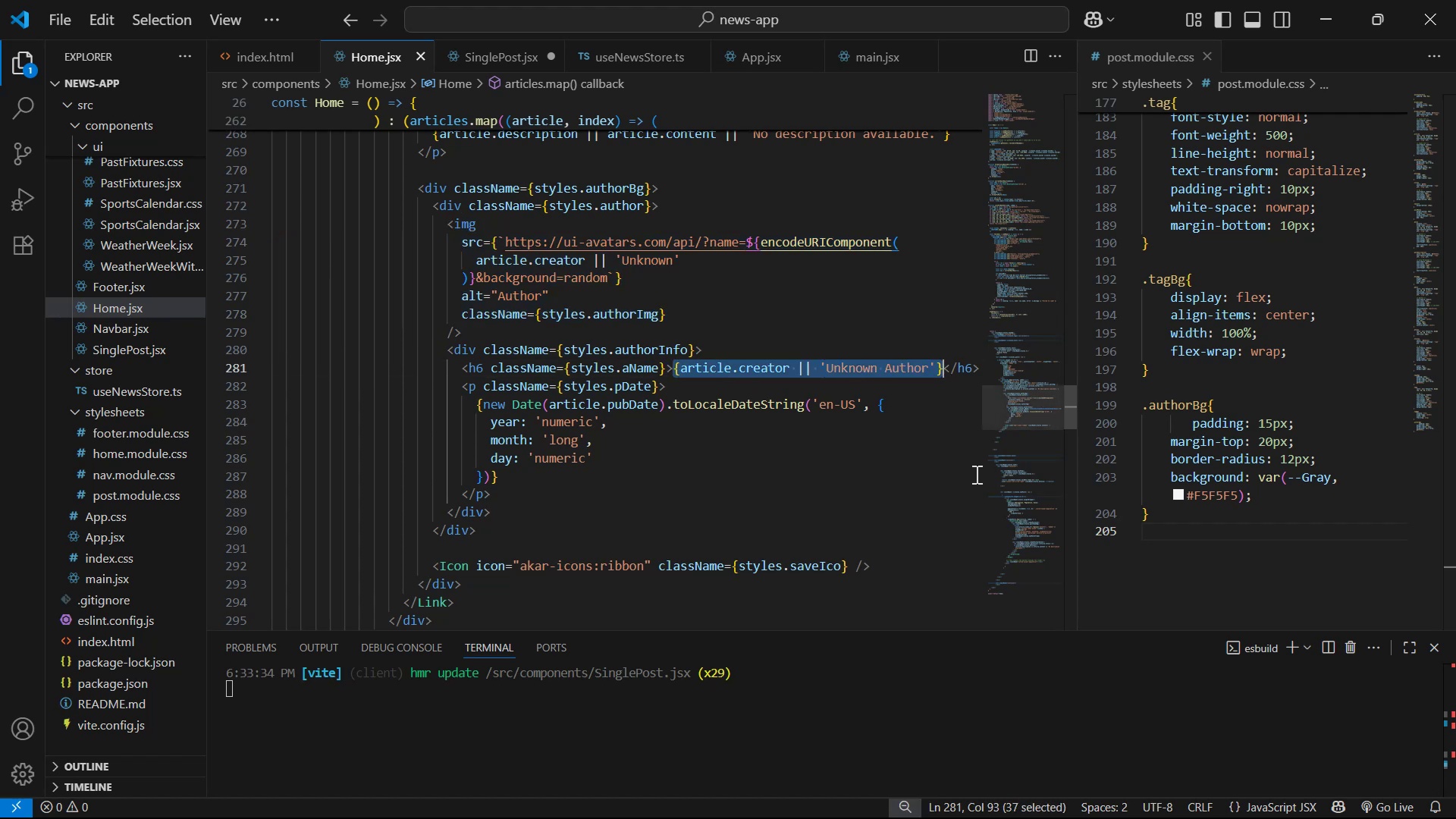 
key(Control+C)
 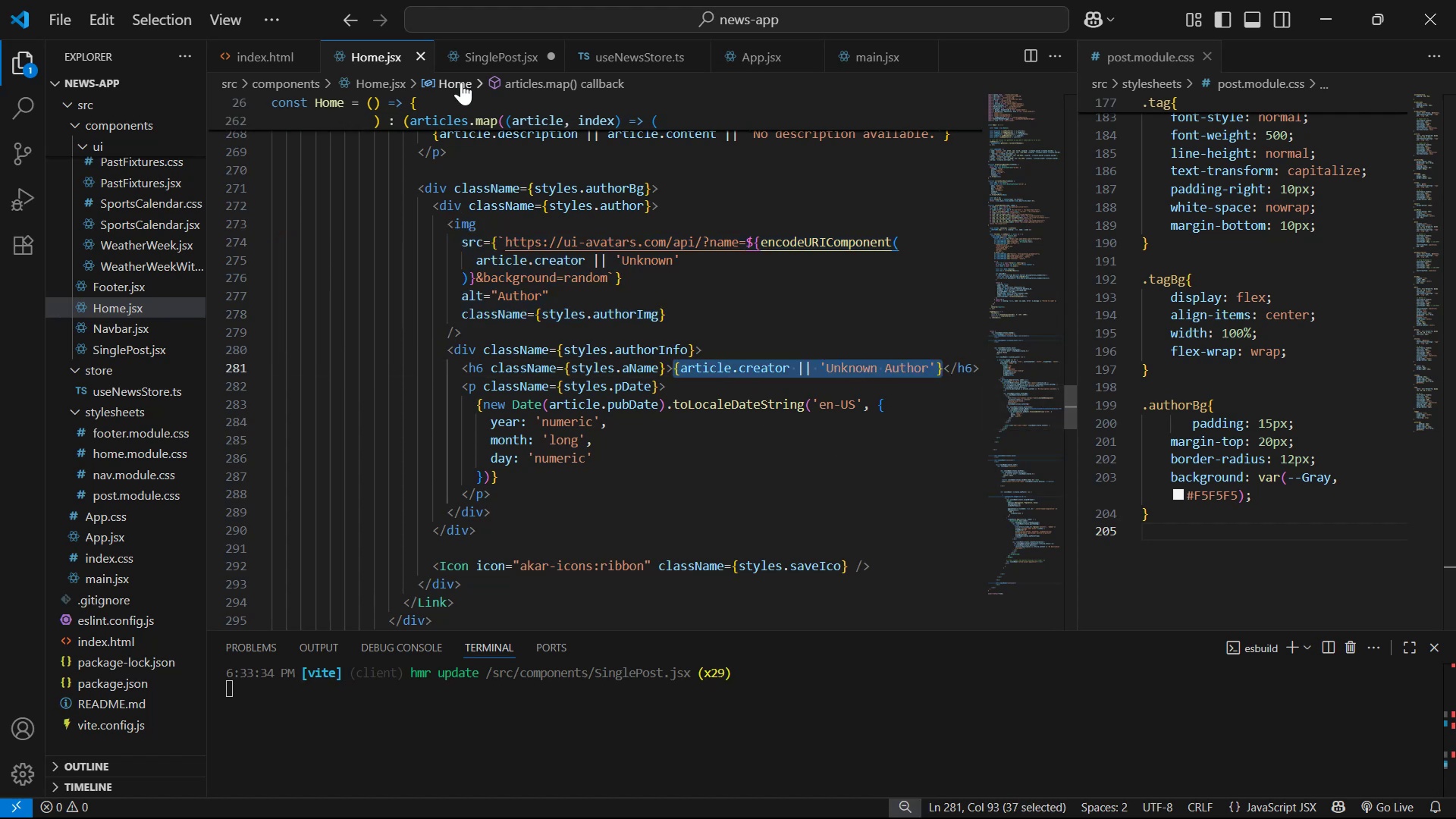 
left_click([492, 58])
 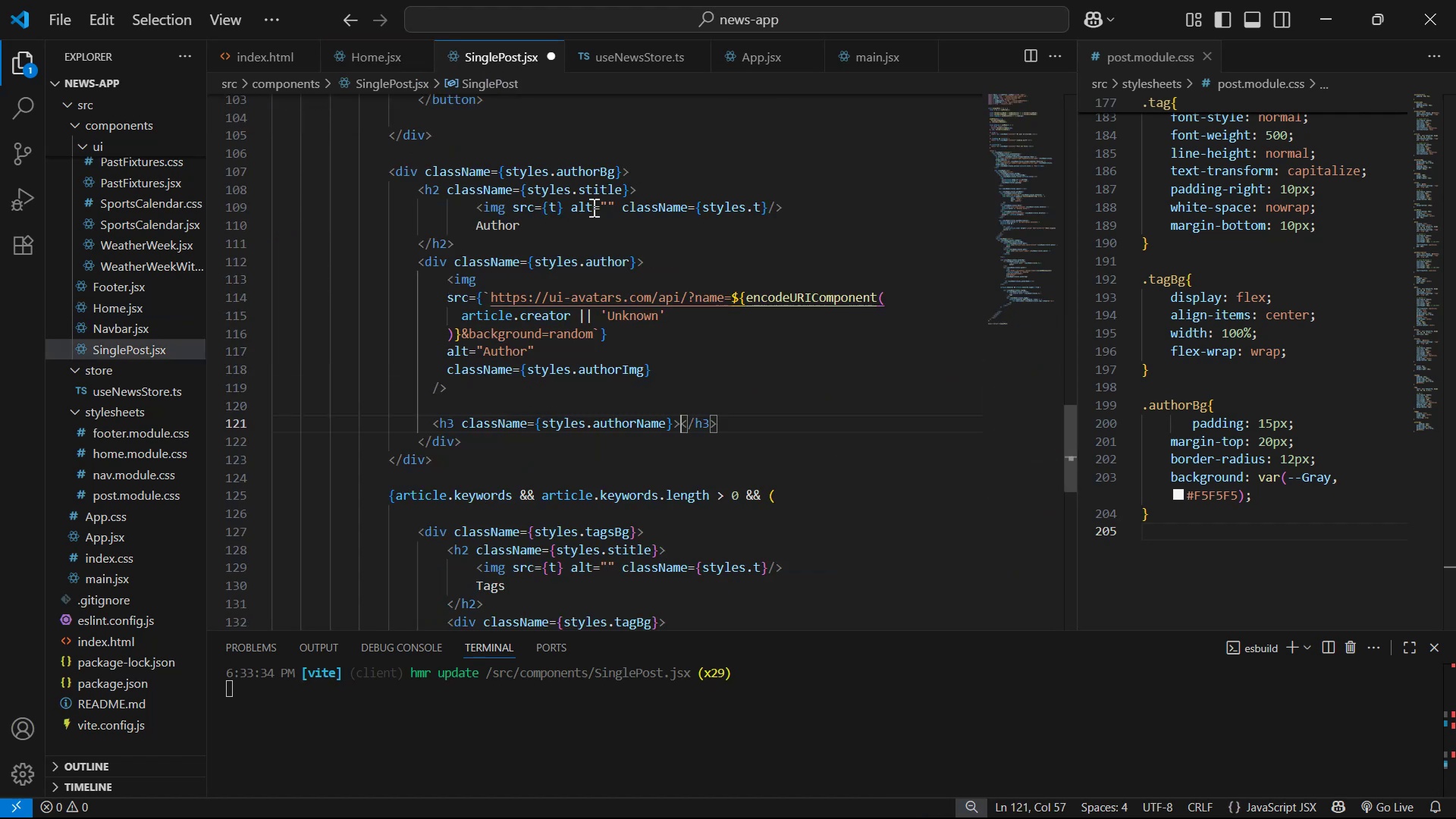 
key(Control+V)
 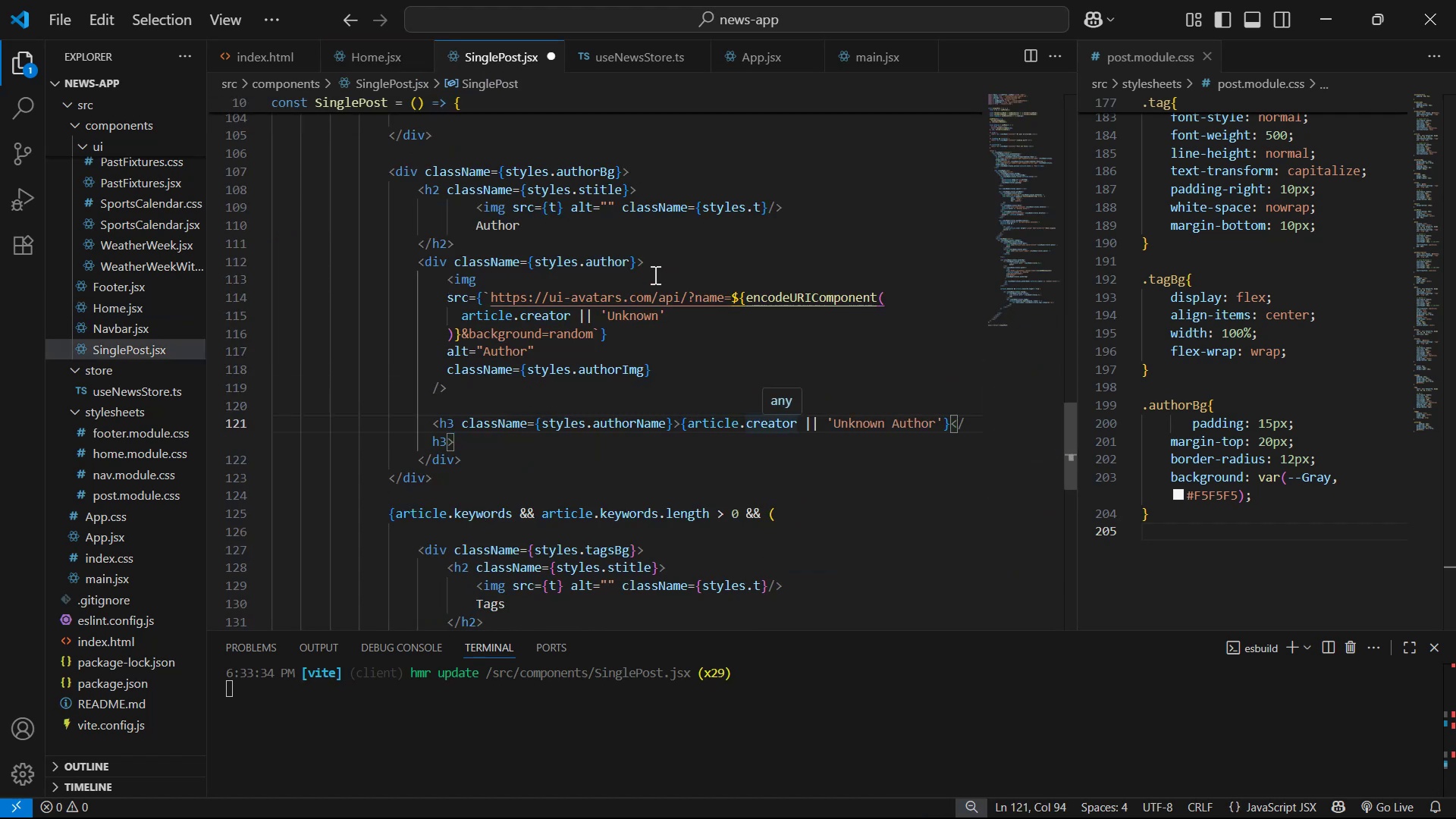 
left_click_drag(start_coordinate=[585, 260], to_coordinate=[632, 259])
 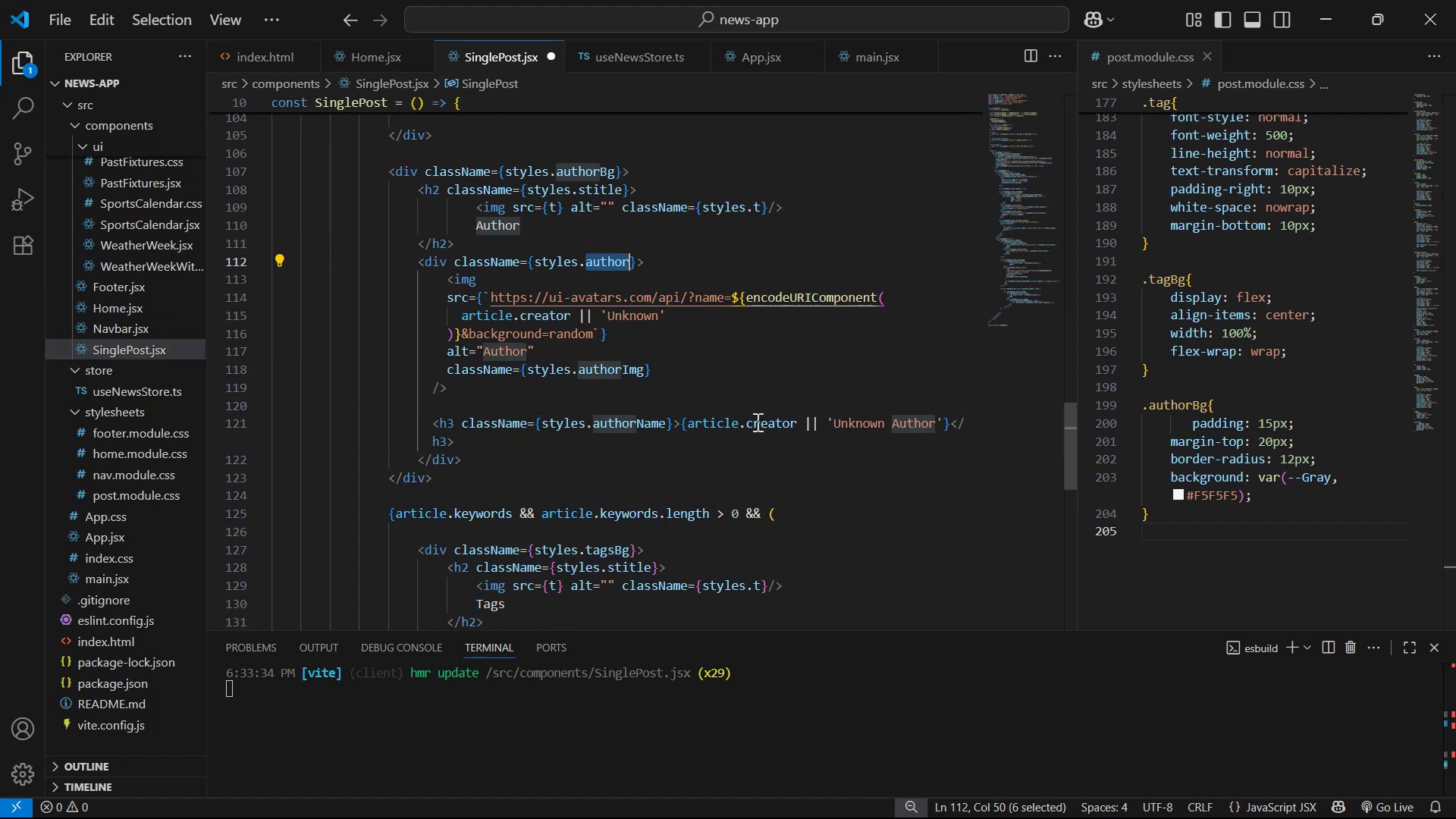 
key(Control+C)
 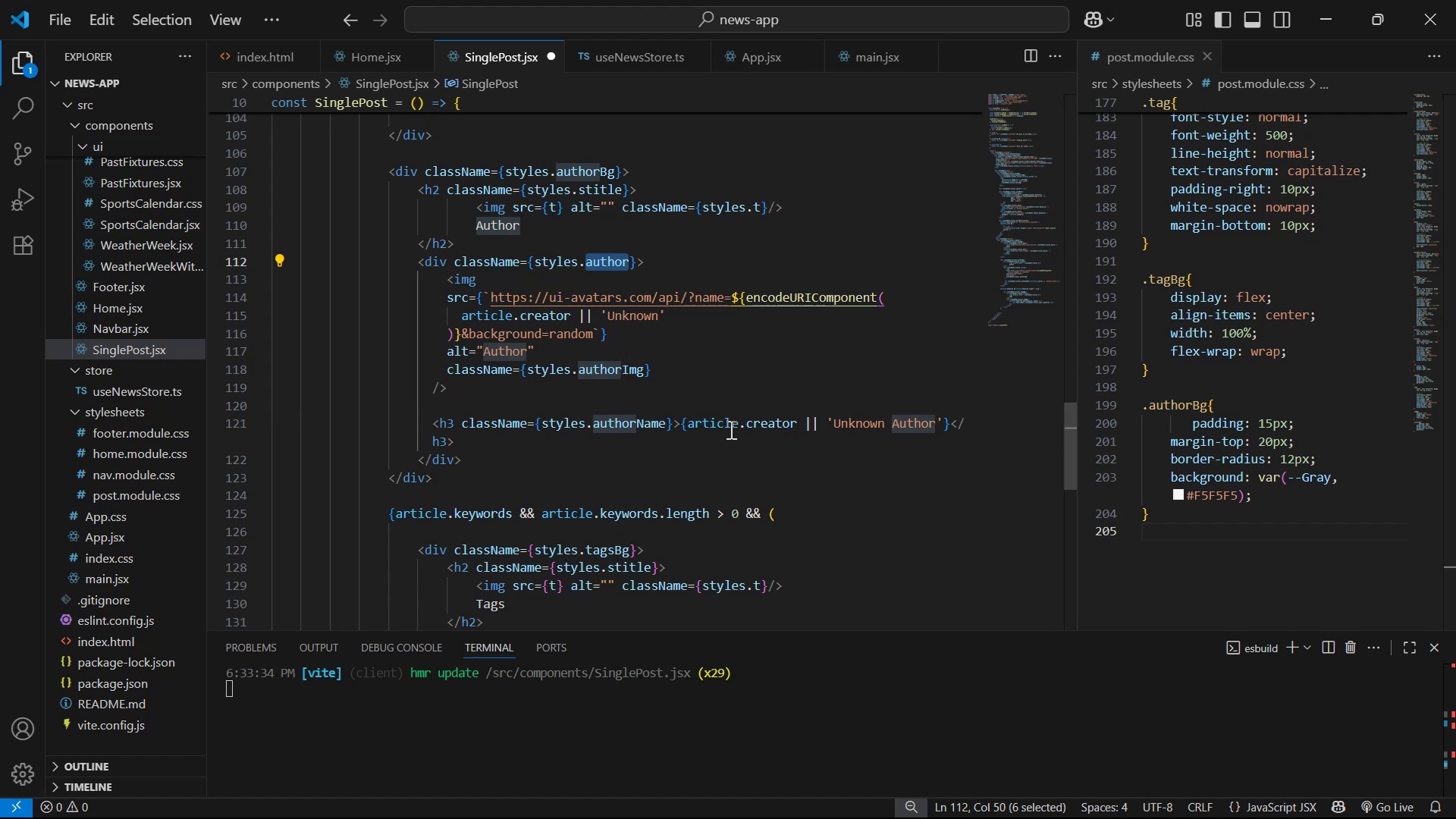 
left_click_drag(start_coordinate=[748, 419], to_coordinate=[792, 420])
 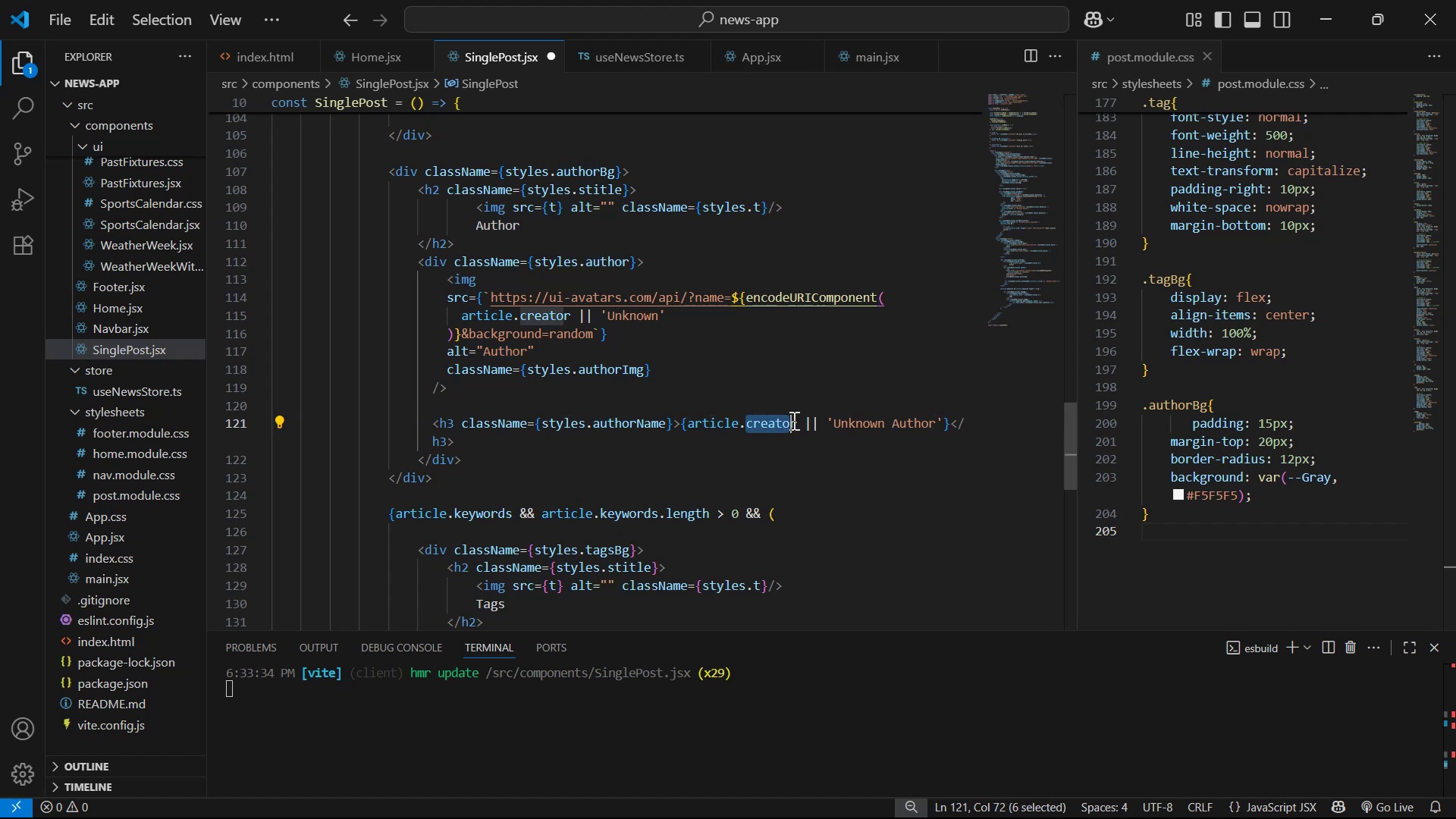 
key(Control+ControlLeft)
 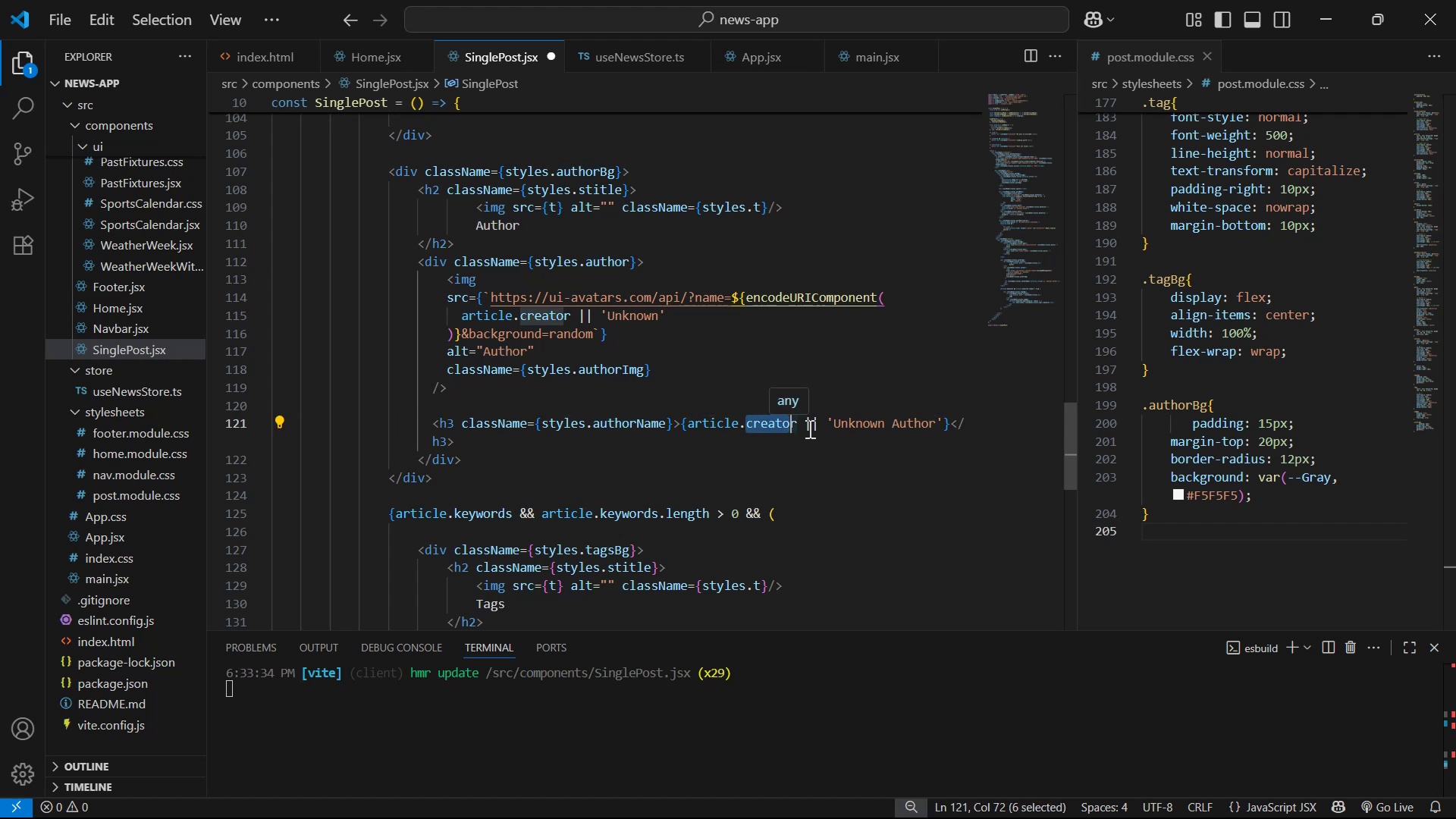 
key(Backspace)
 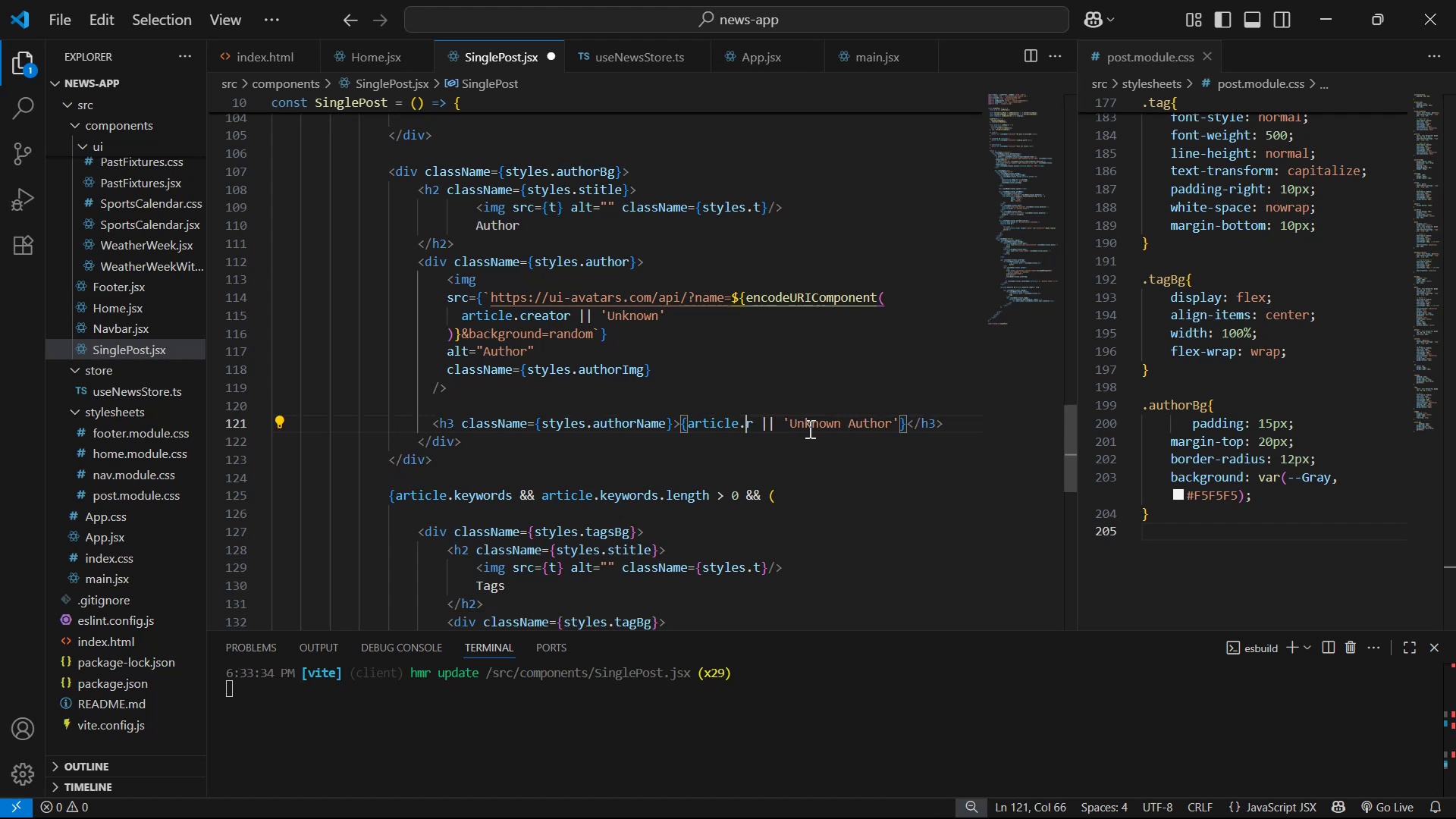 
key(ArrowRight)
 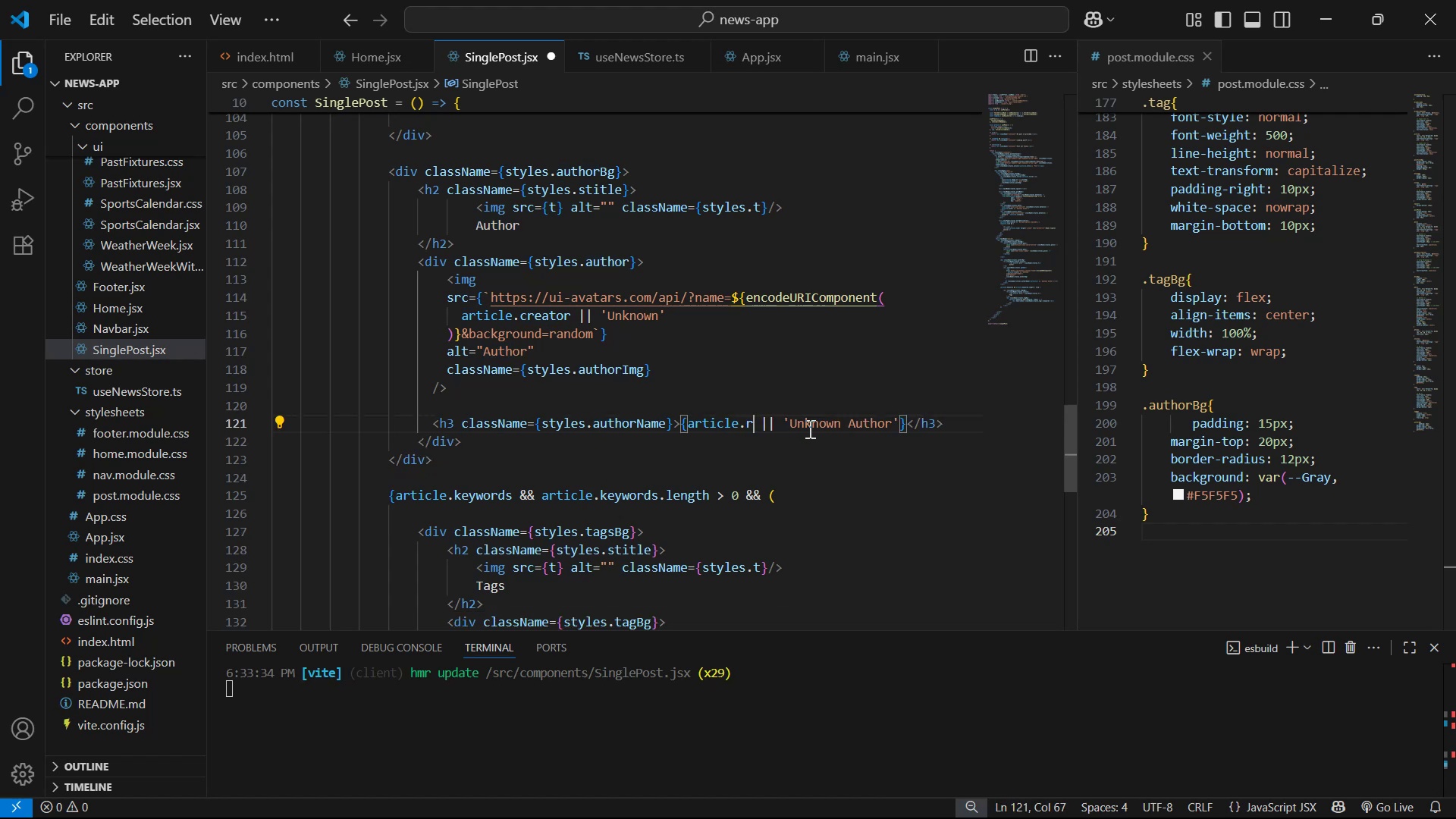 
key(Control+Backspace)
 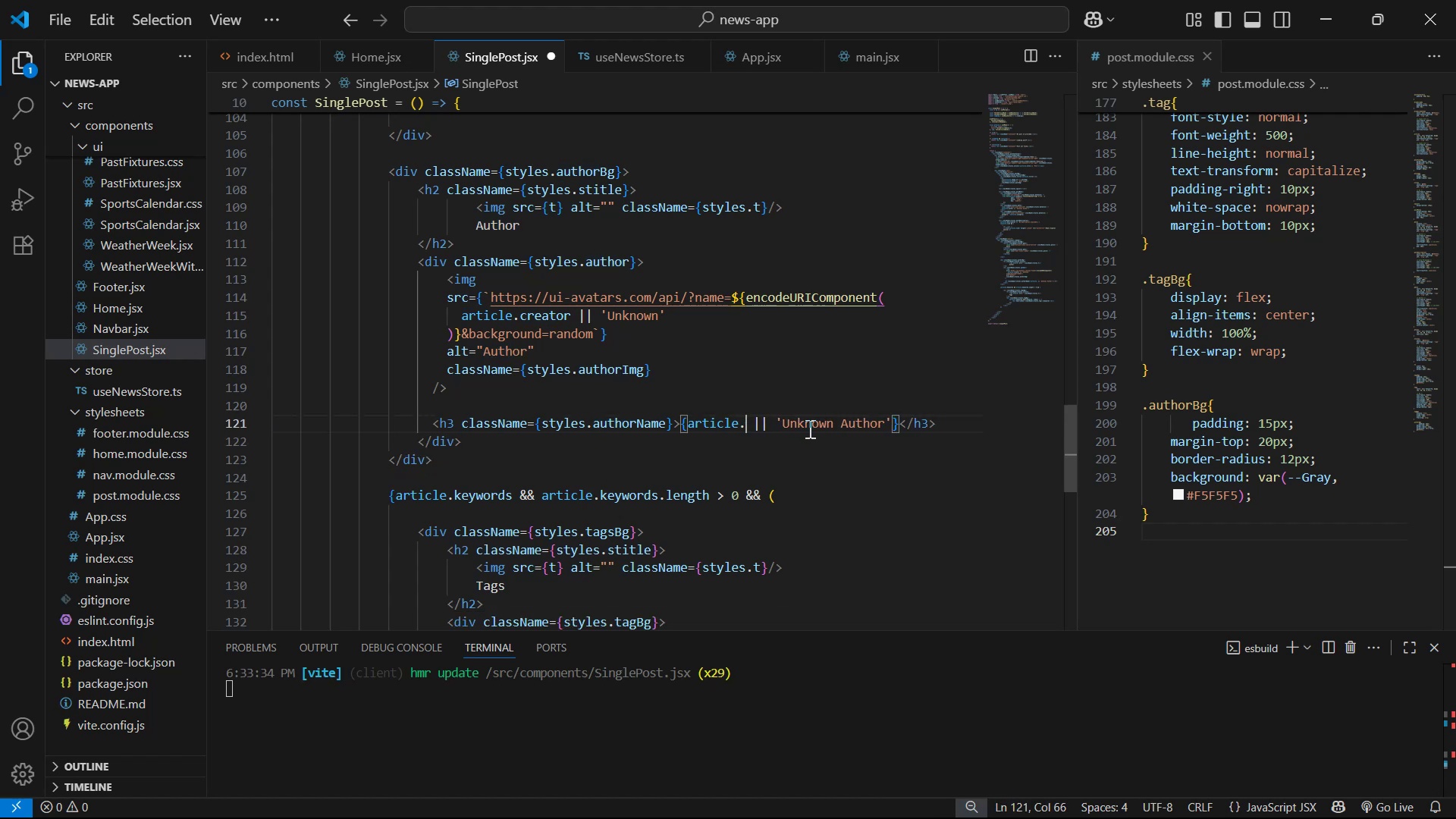 
key(Control+V)
 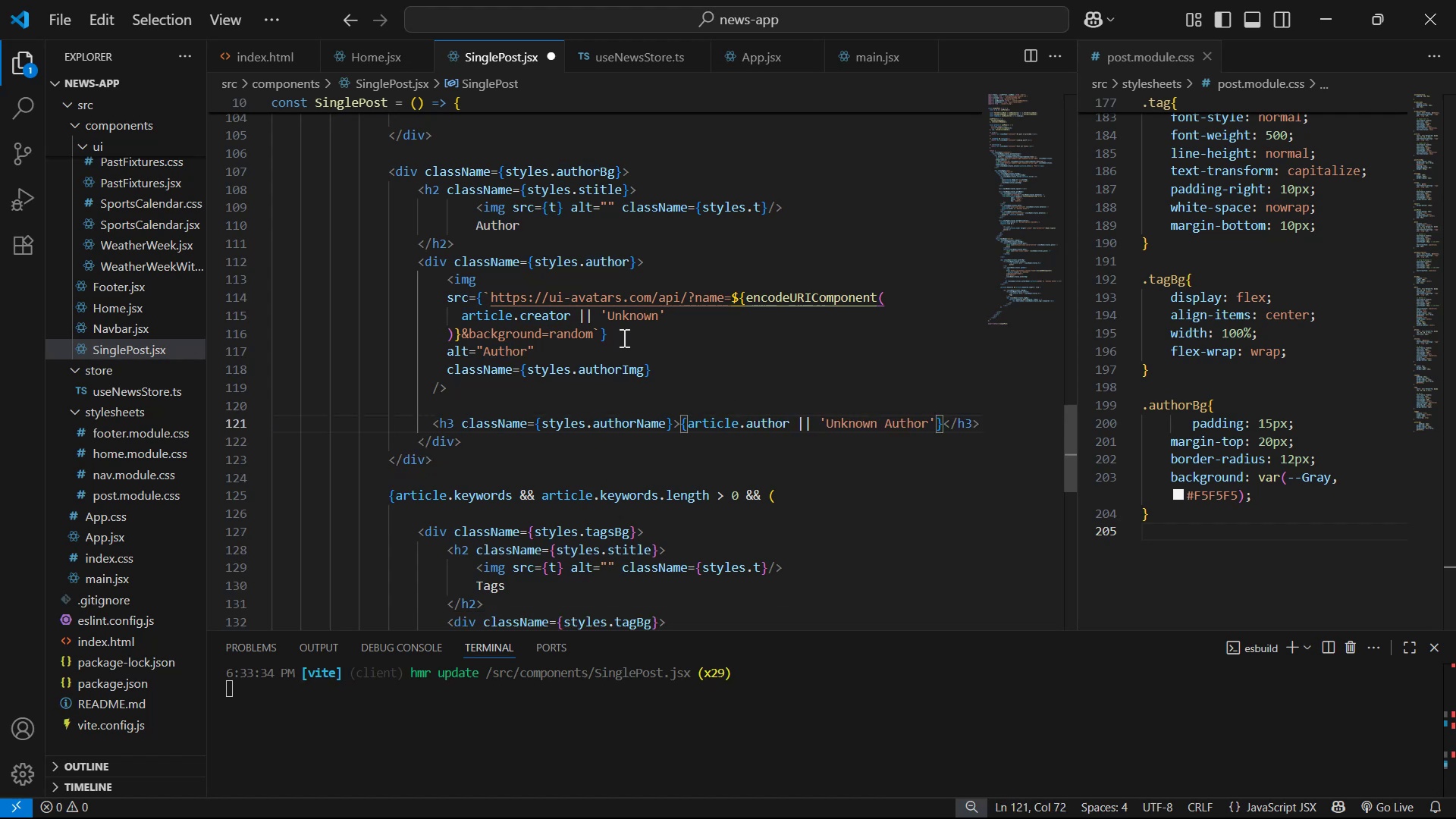 
left_click([701, 324])
 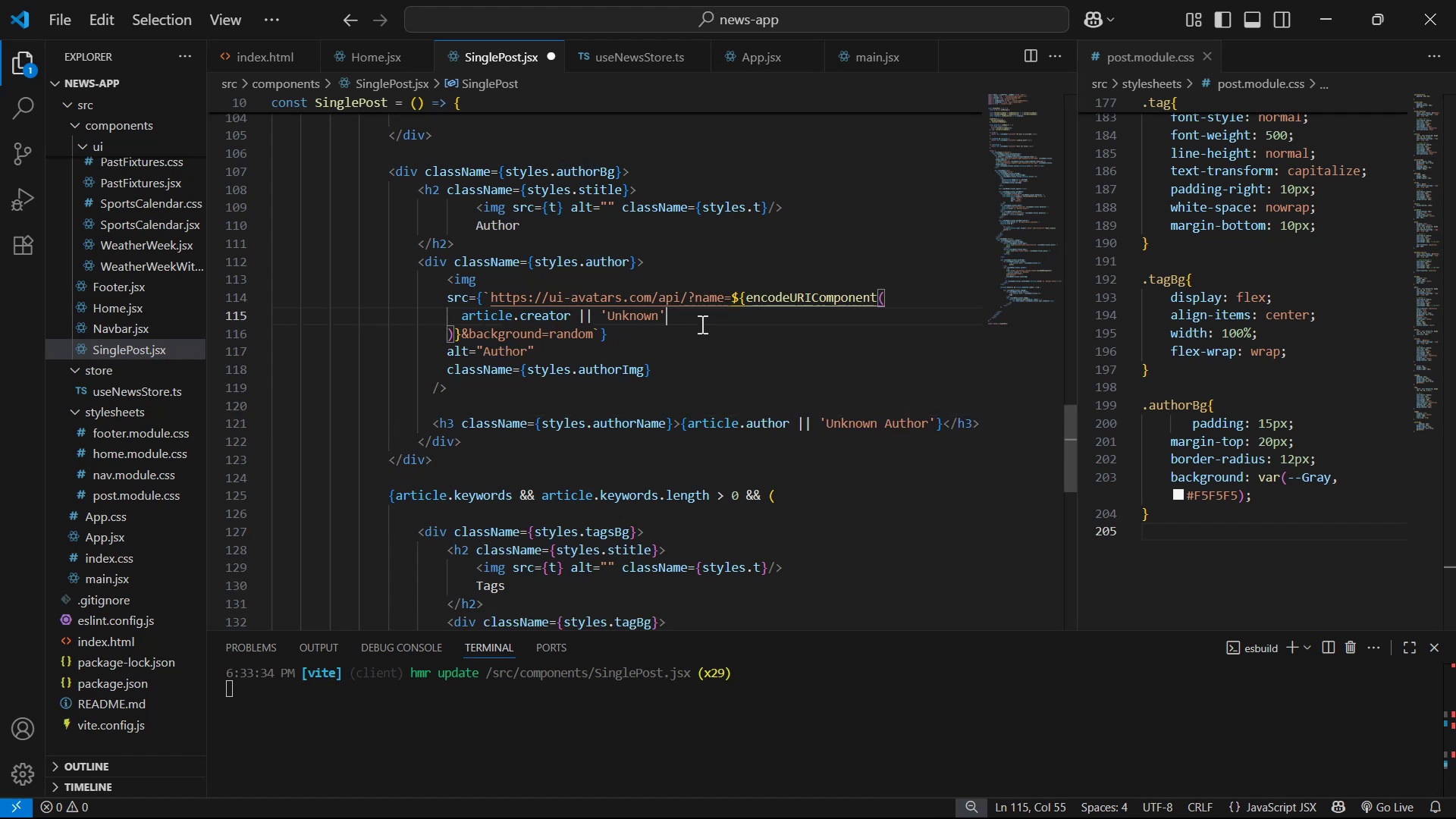 
key(Control+S)
 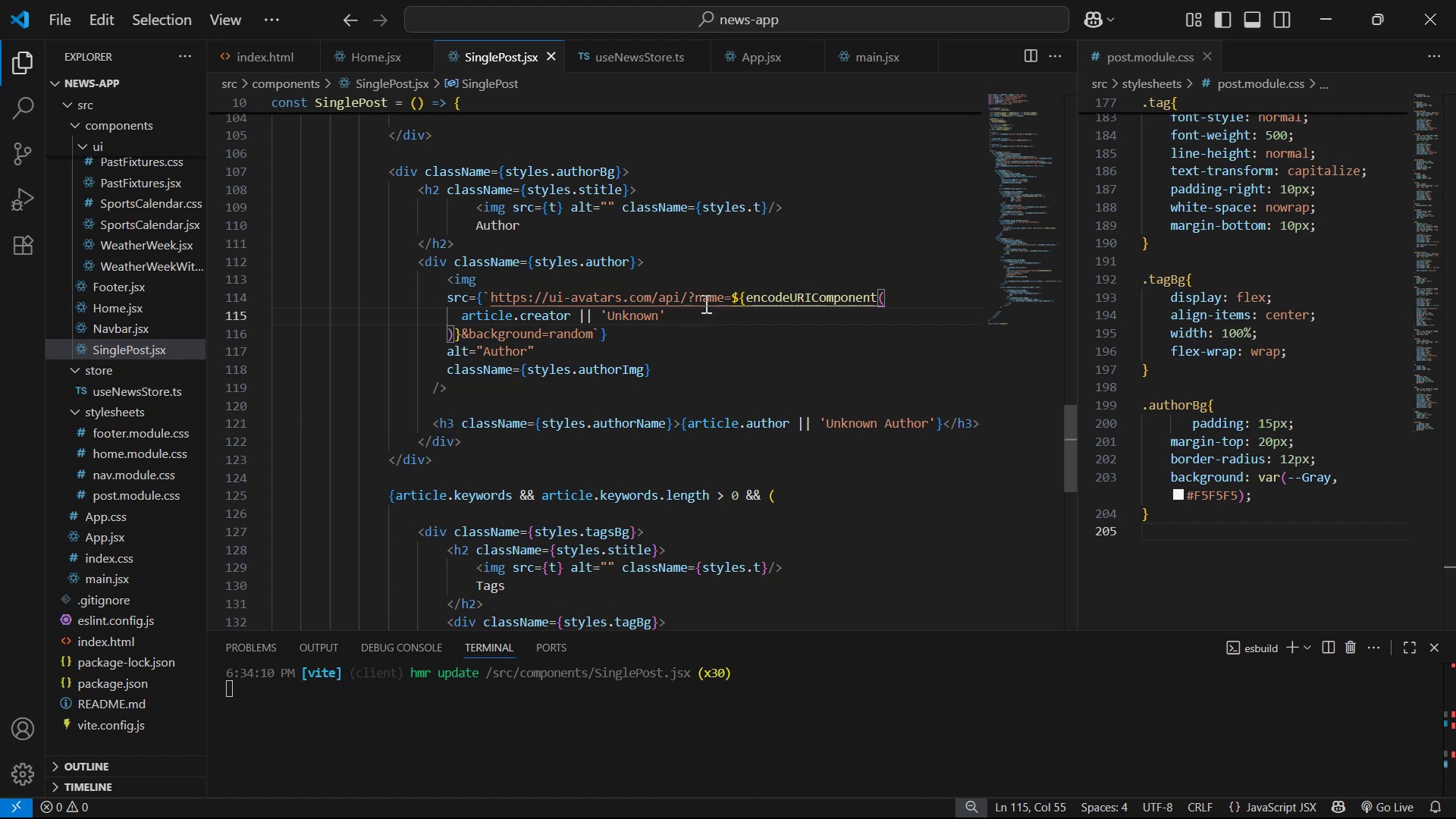 
wait(12.09)
 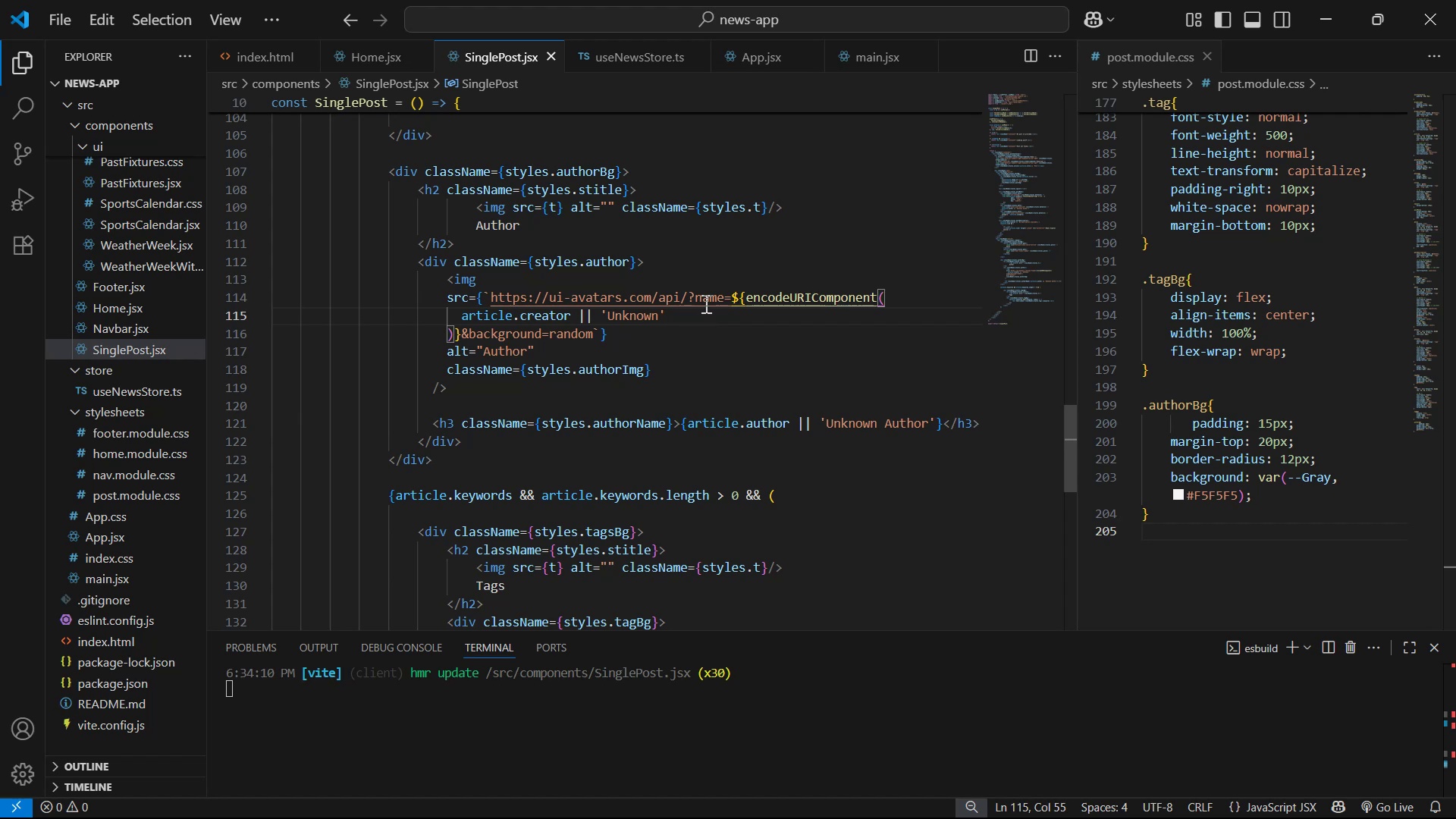 
left_click([1407, 621])
 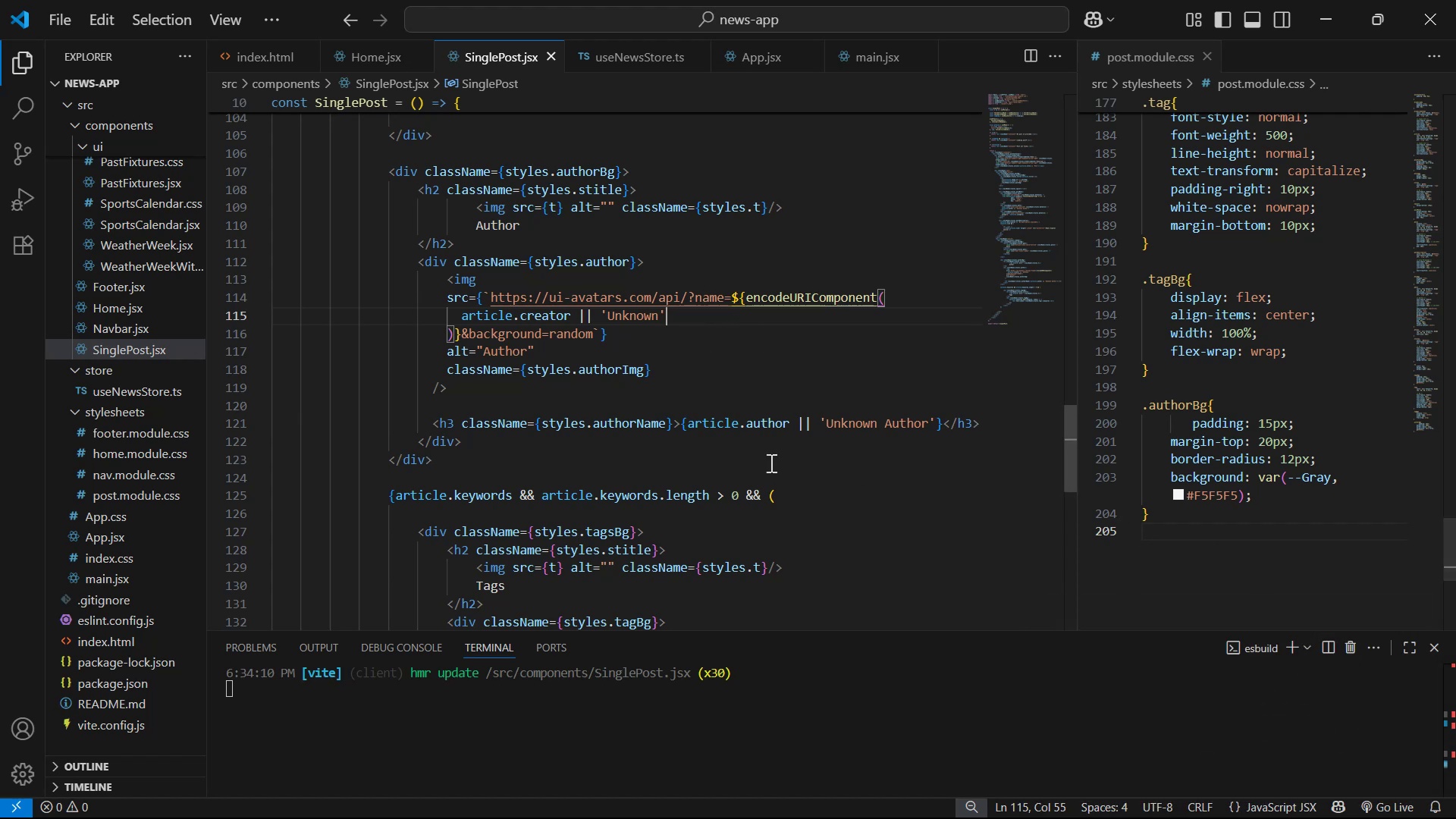 
left_click([814, 455])
 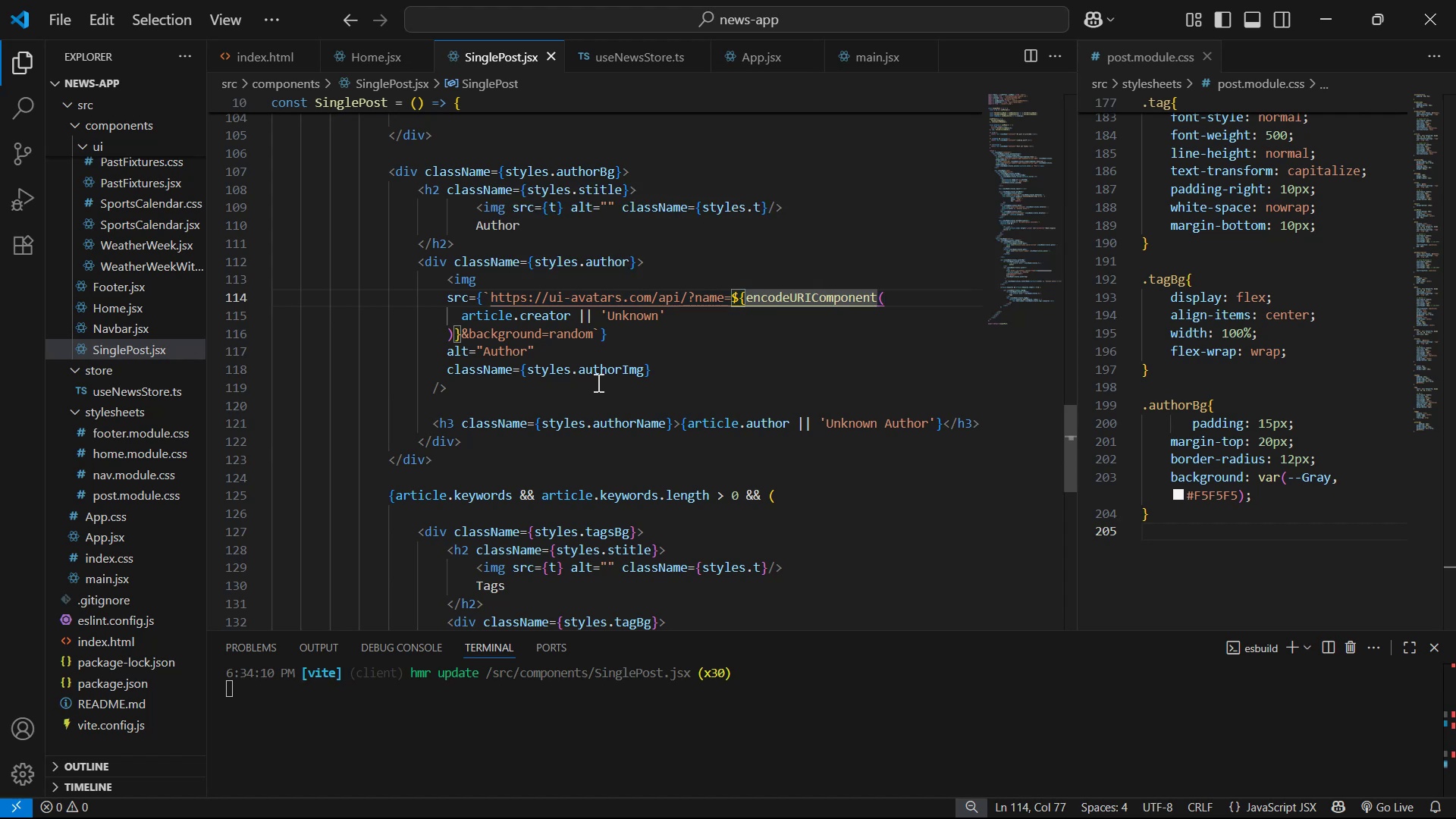 
wait(5.3)
 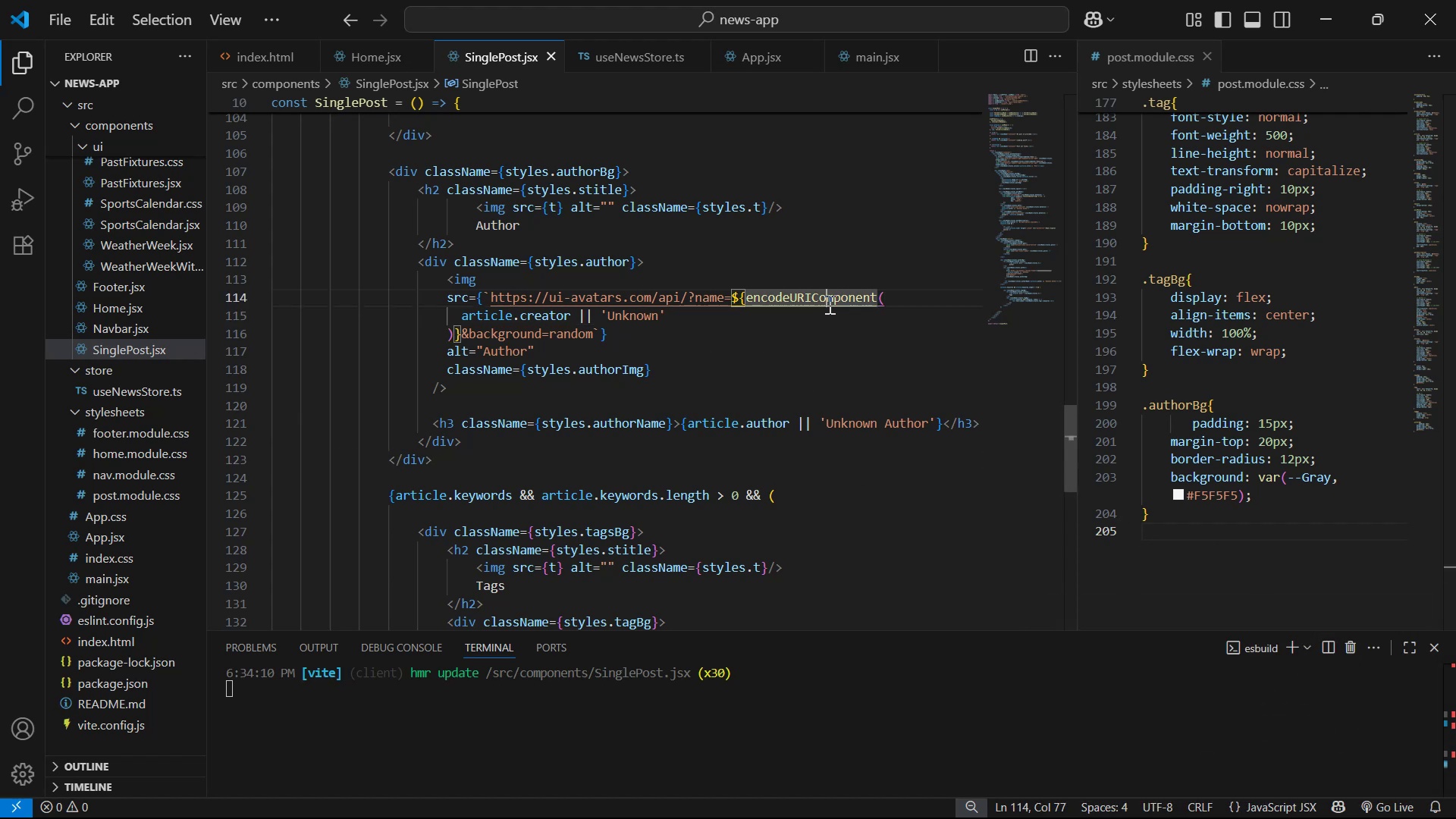 
mouse_move([697, 345])
 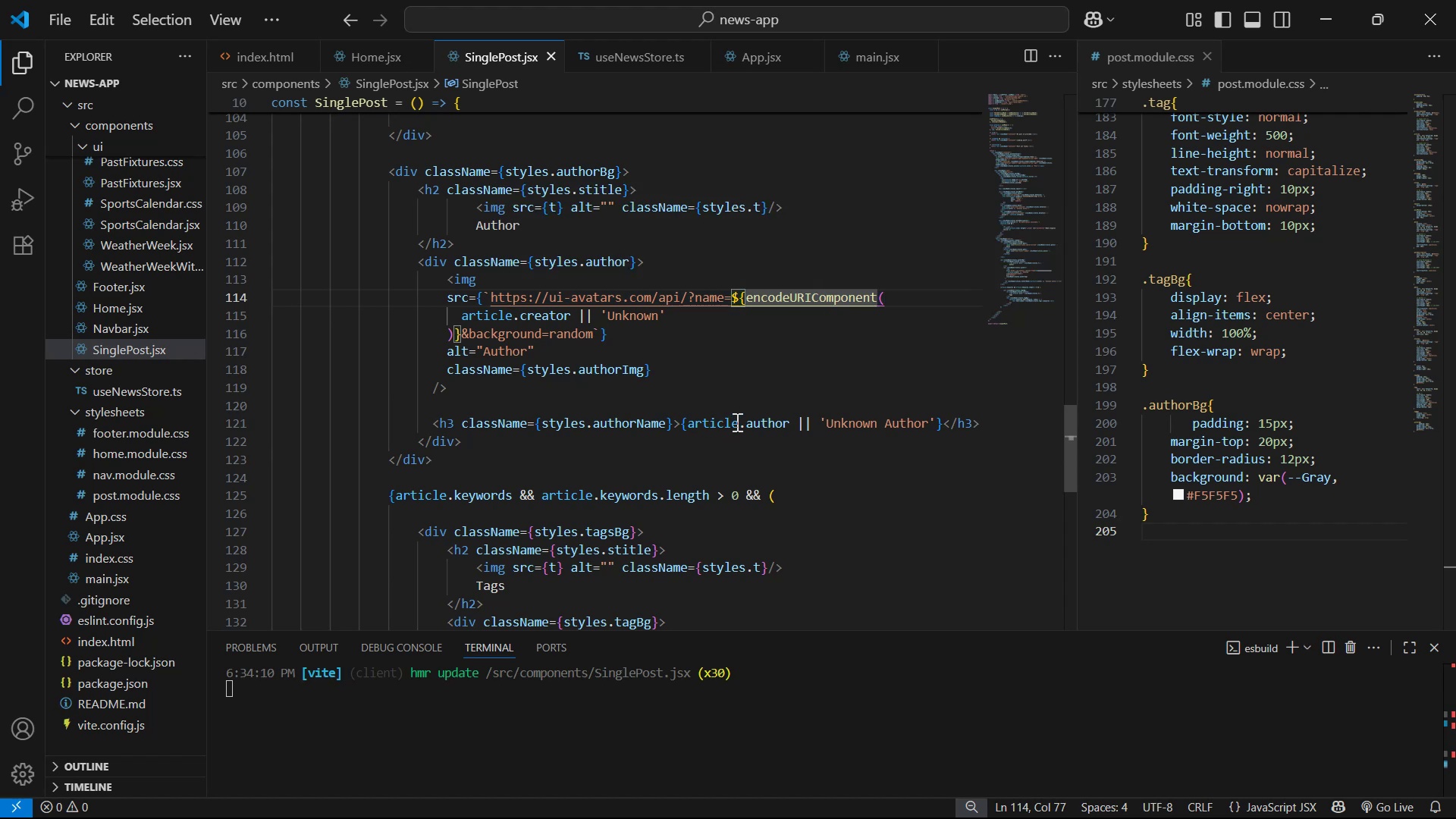 
left_click_drag(start_coordinate=[743, 419], to_coordinate=[789, 422])
 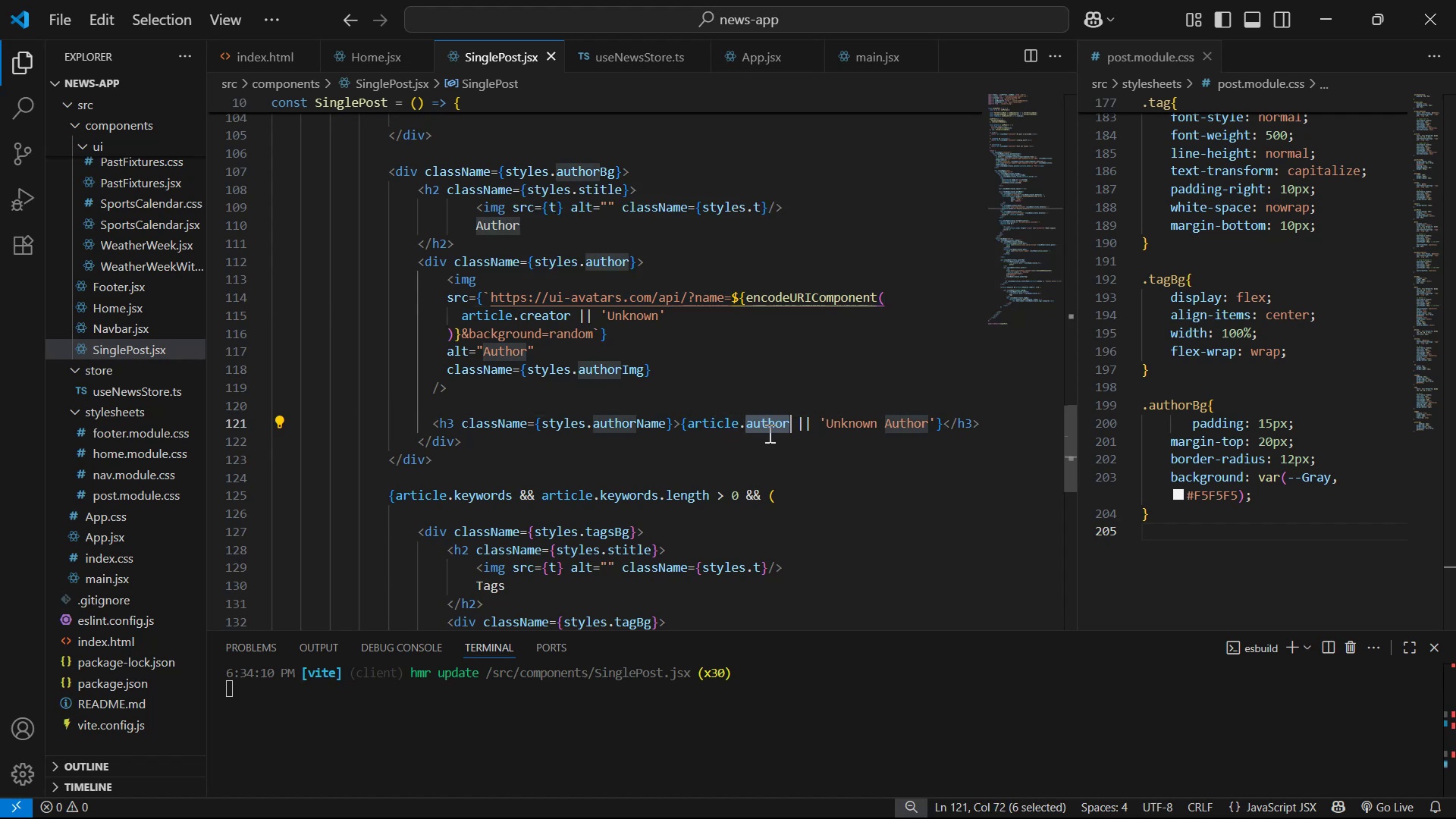 
key(Control+C)
 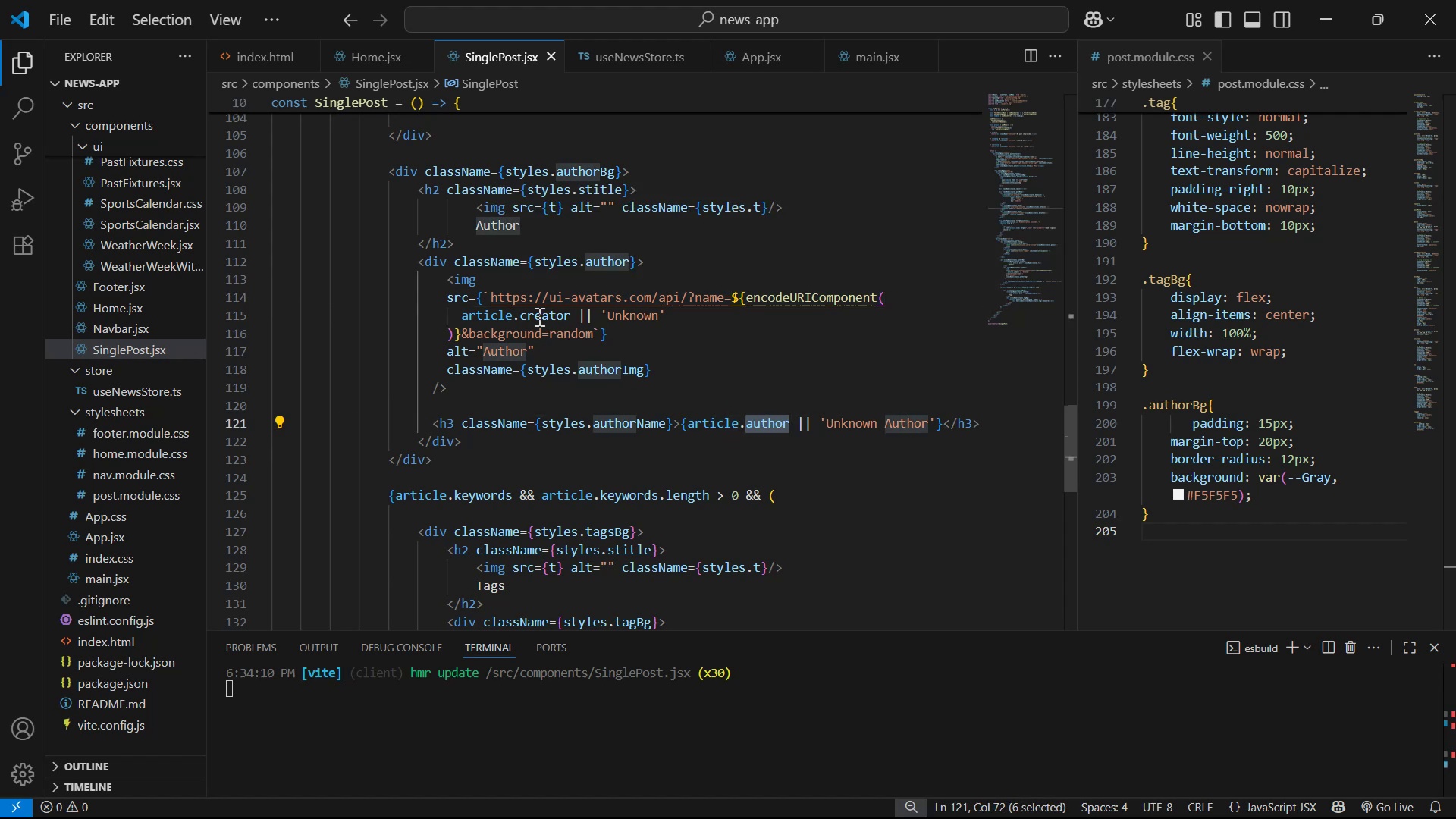 
left_click_drag(start_coordinate=[523, 314], to_coordinate=[566, 321])
 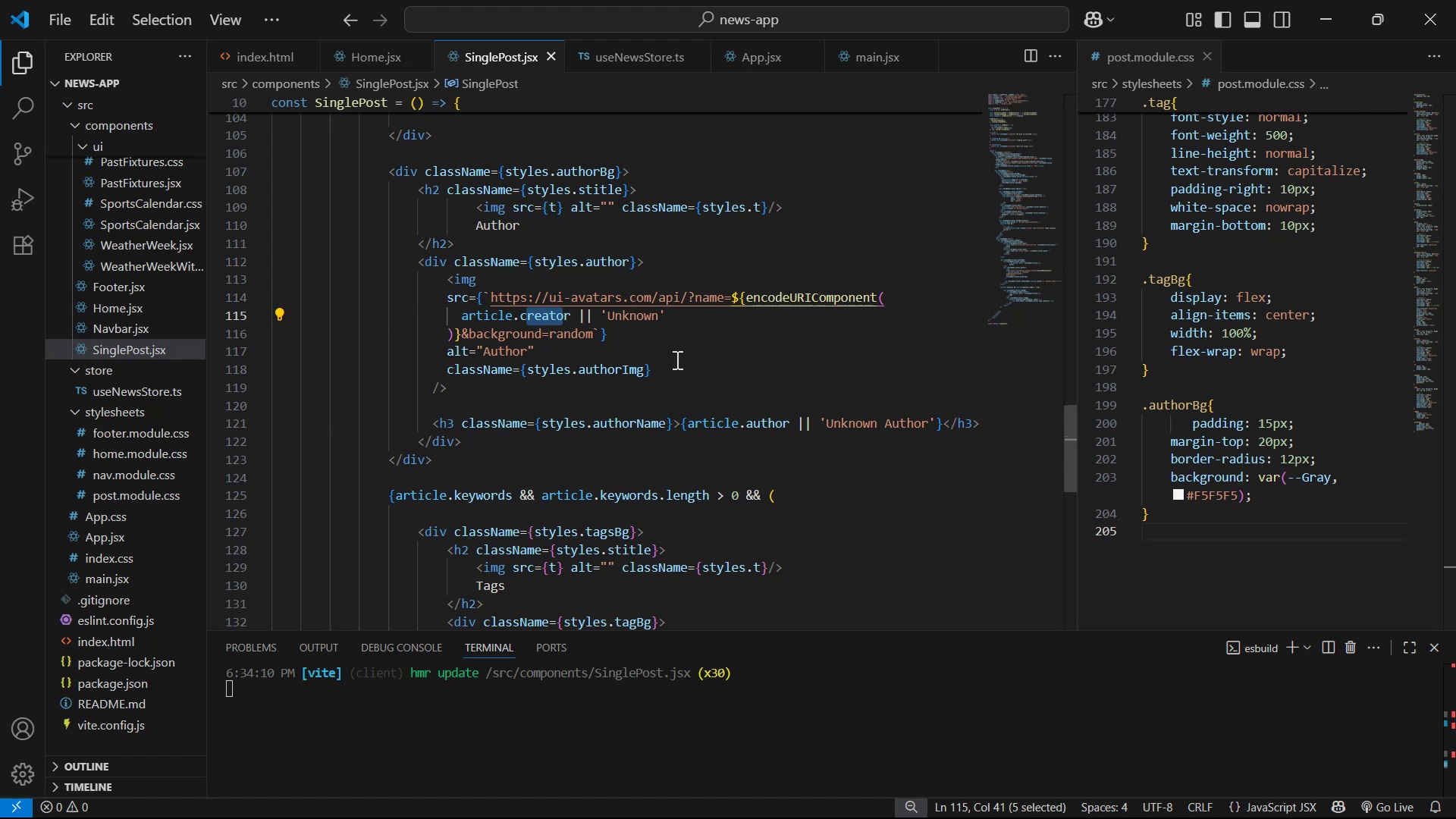 
key(Backspace)
 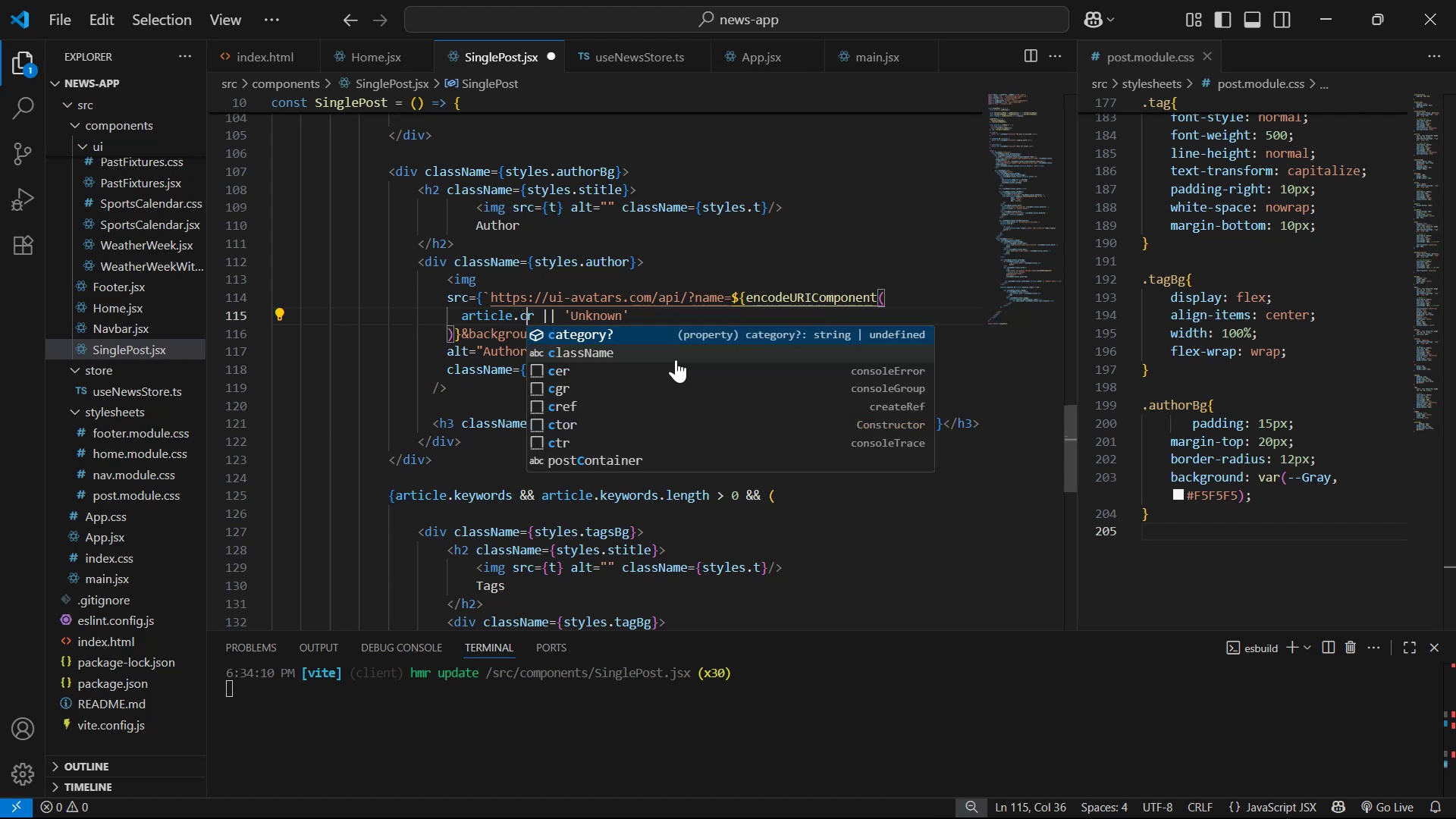 
key(ArrowRight)
 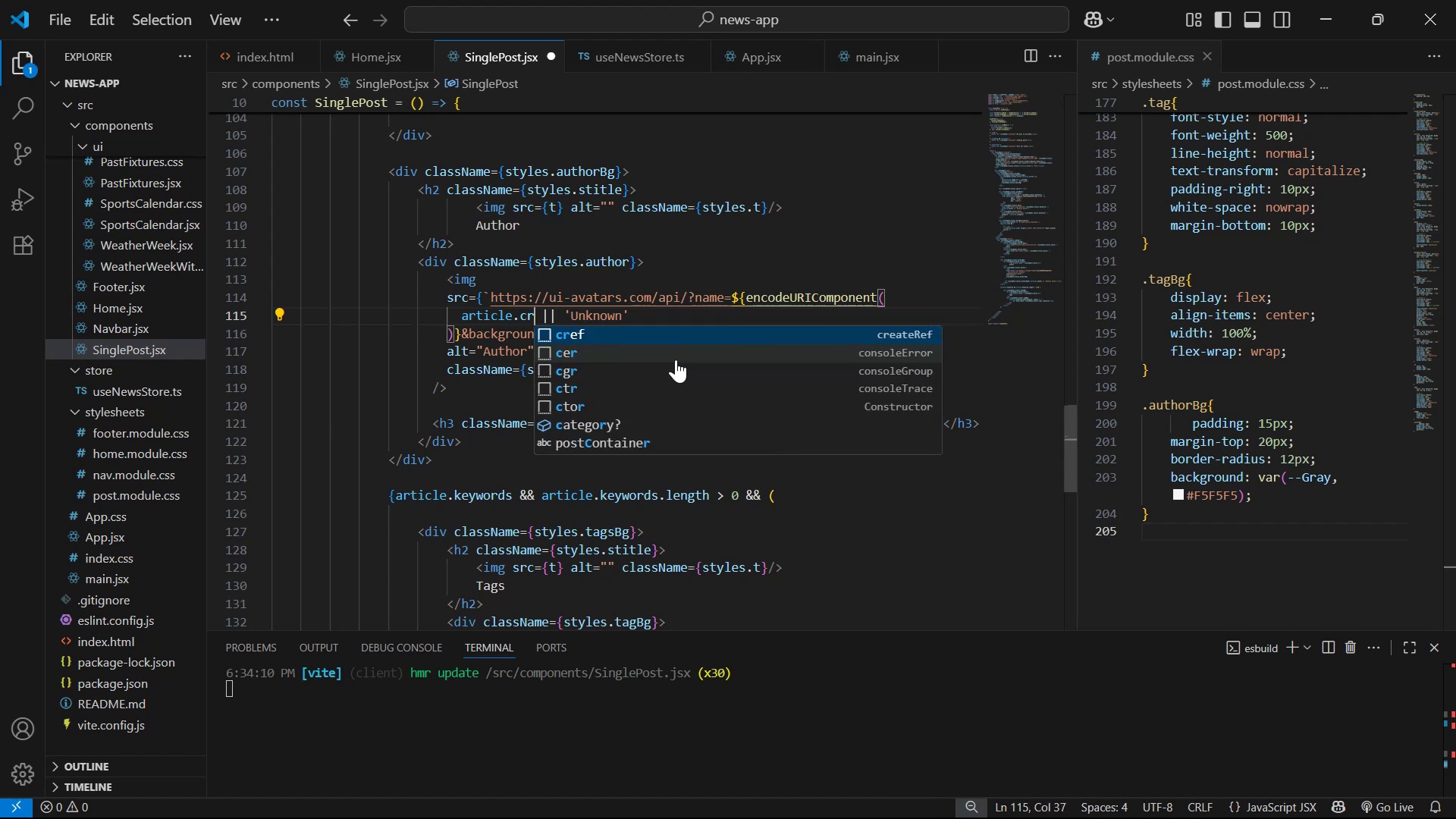 
key(Backspace)
 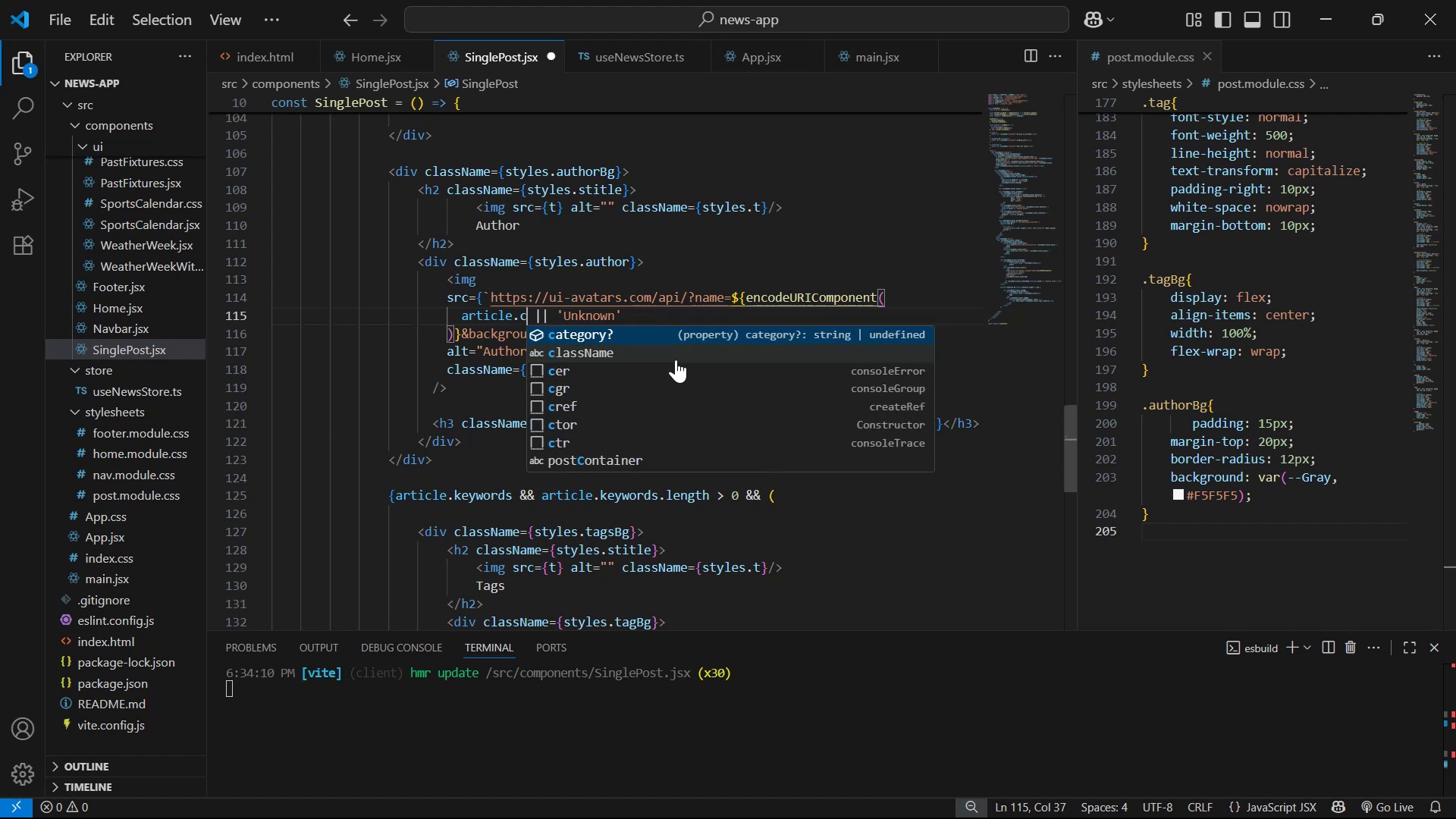 
key(Backspace)
 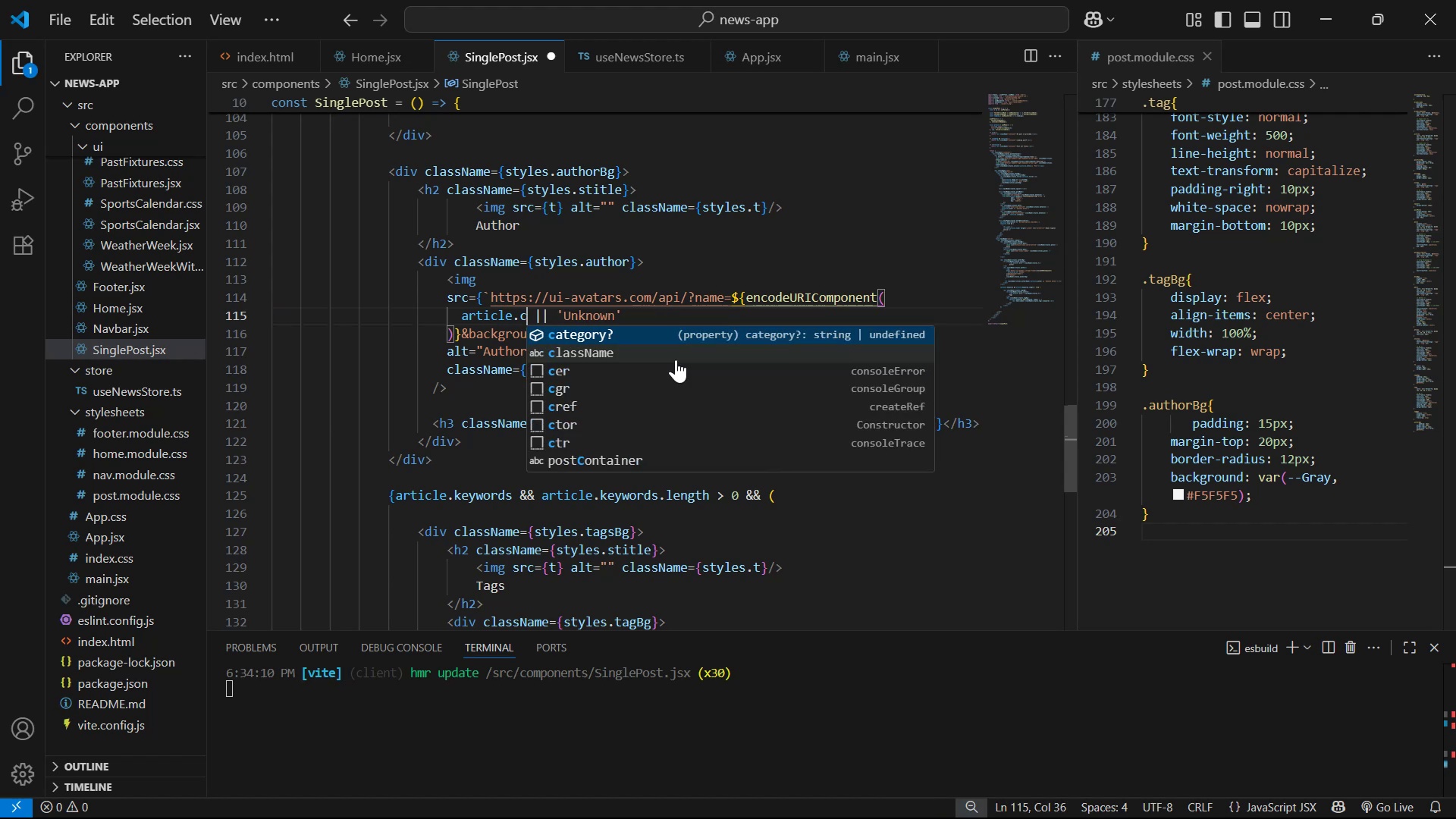 
key(Control+V)
 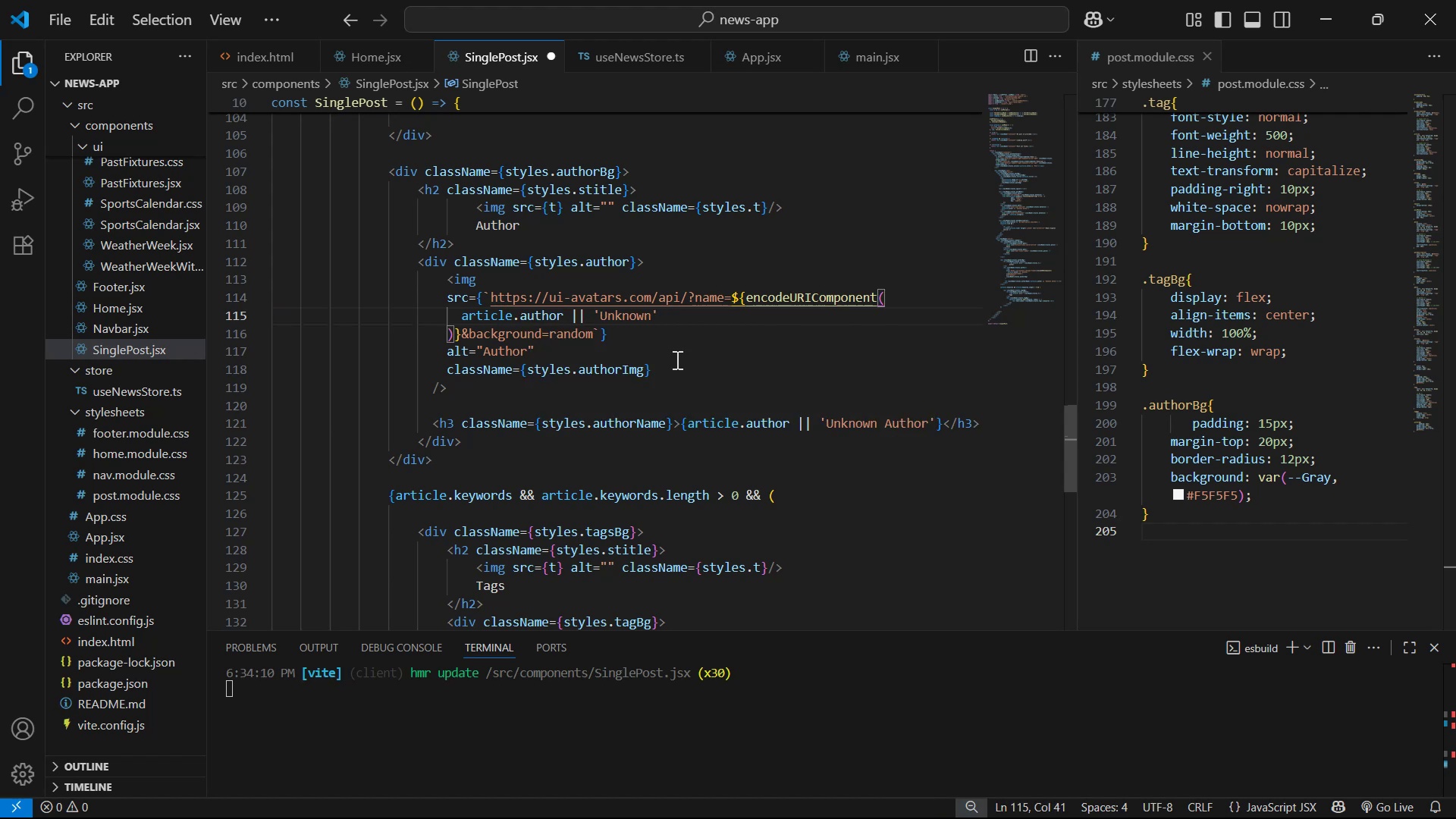 
key(Control+S)
 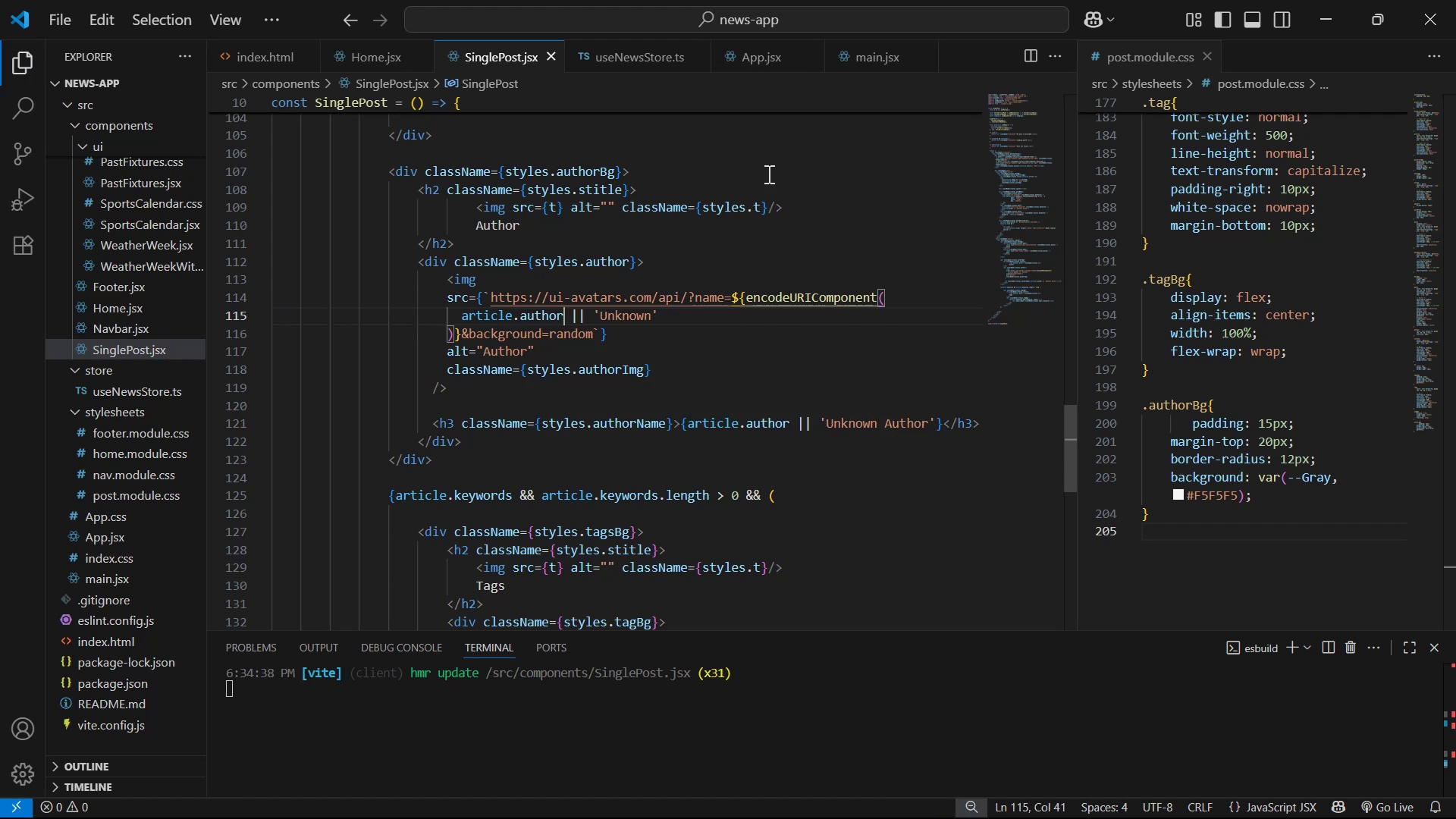 
key(Alt+Tab)
 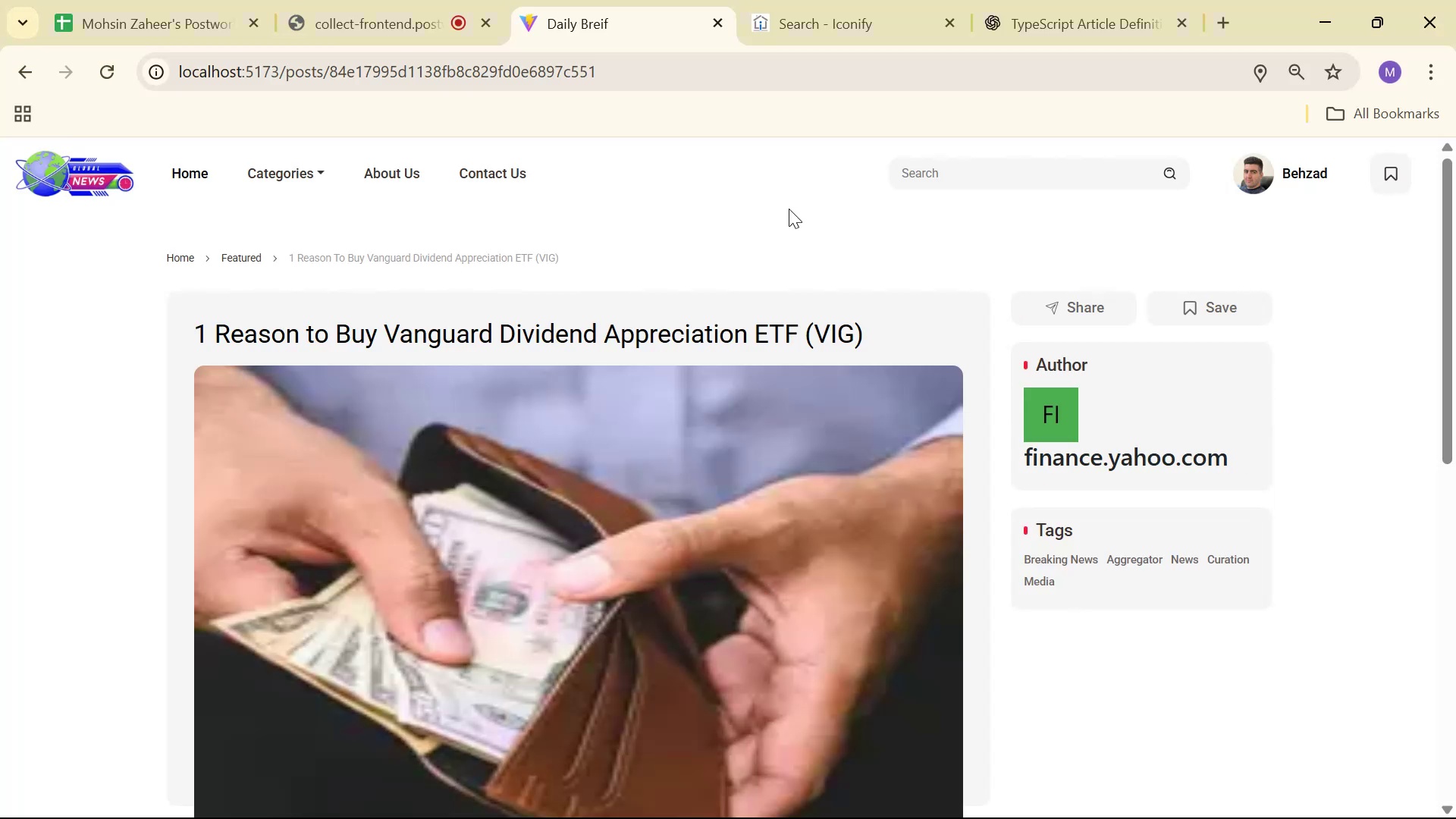 
key(Alt+AltLeft)
 